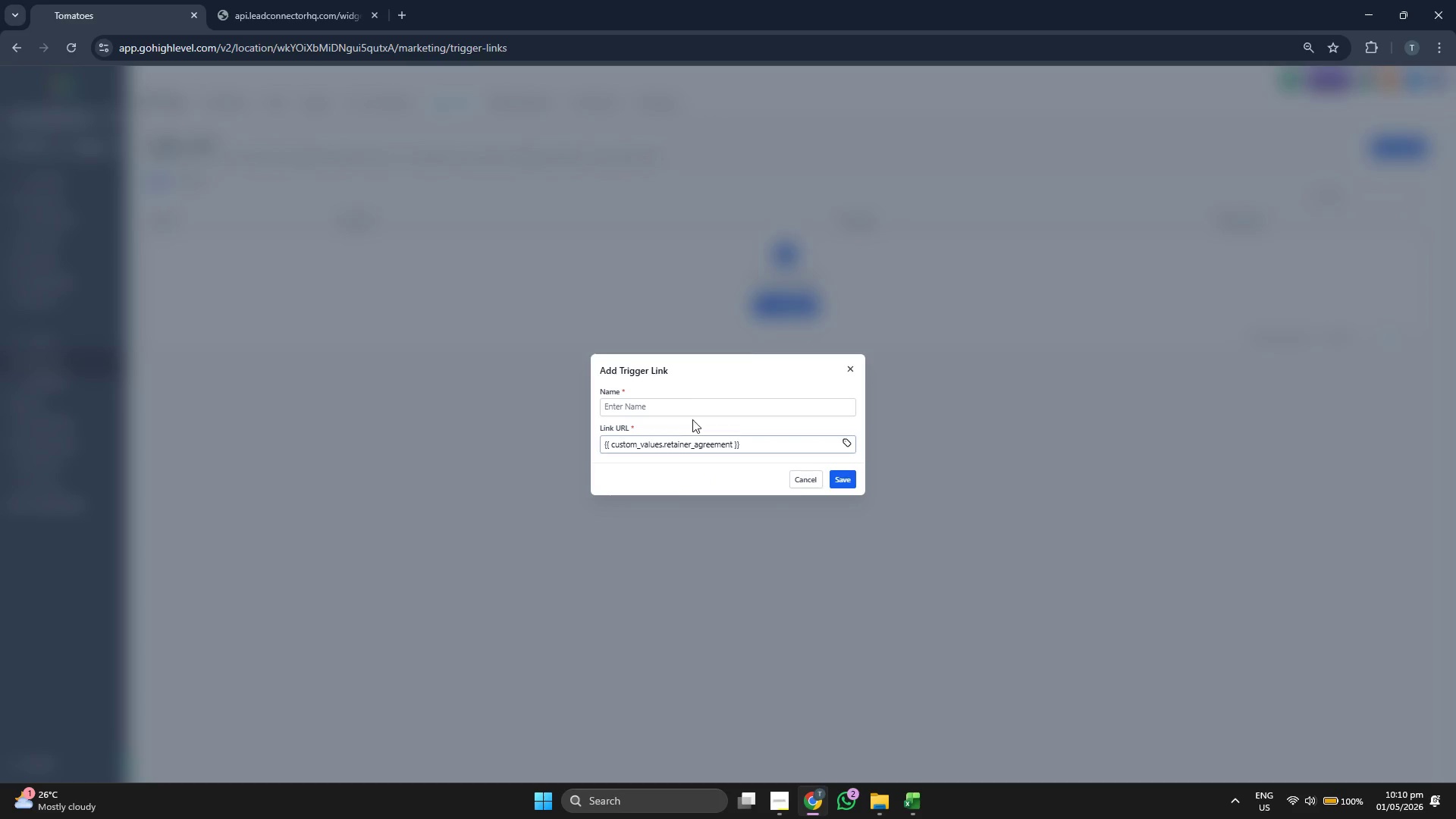 
left_click([695, 388])
 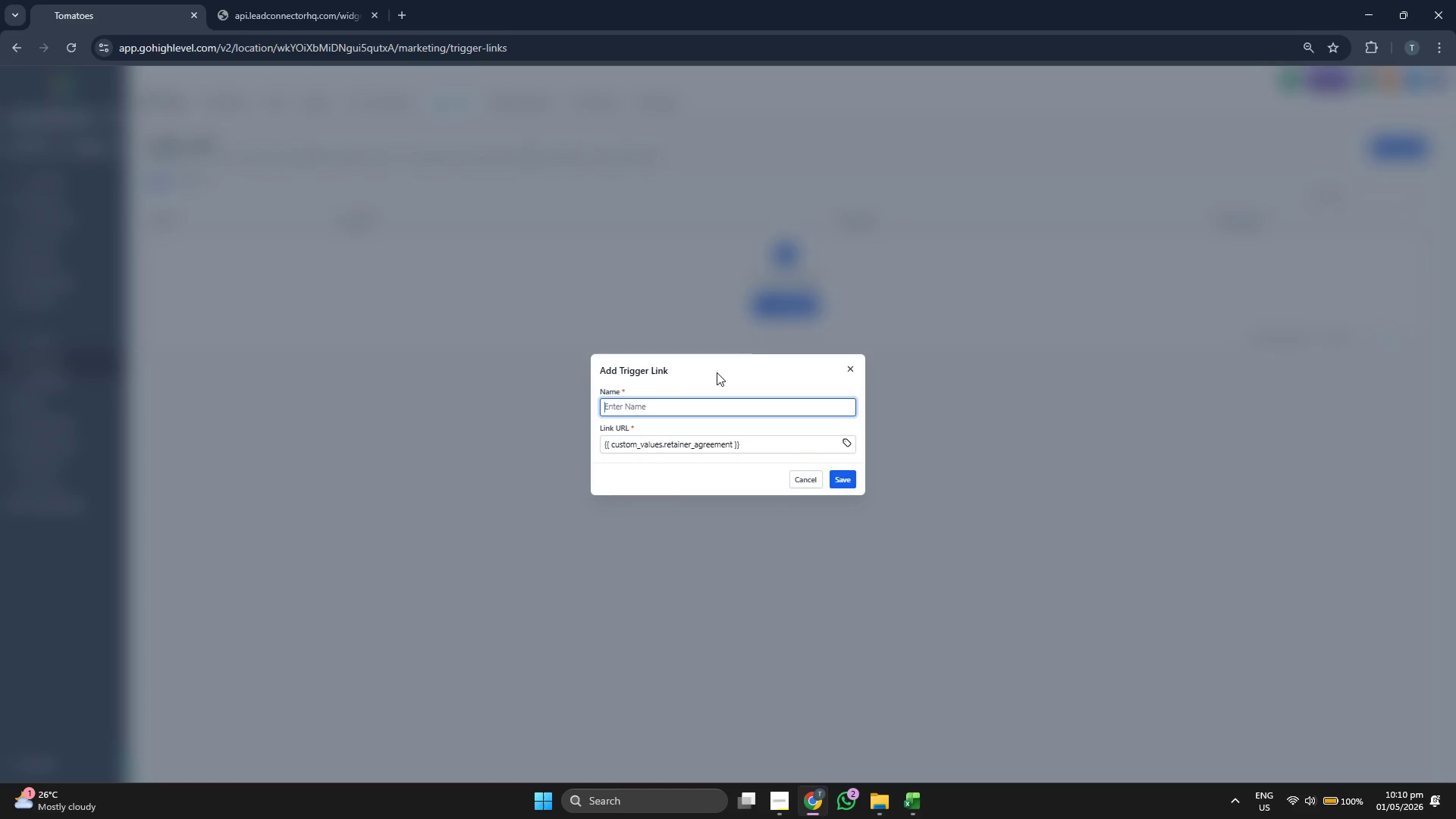 
type(Retainer Agreement)
 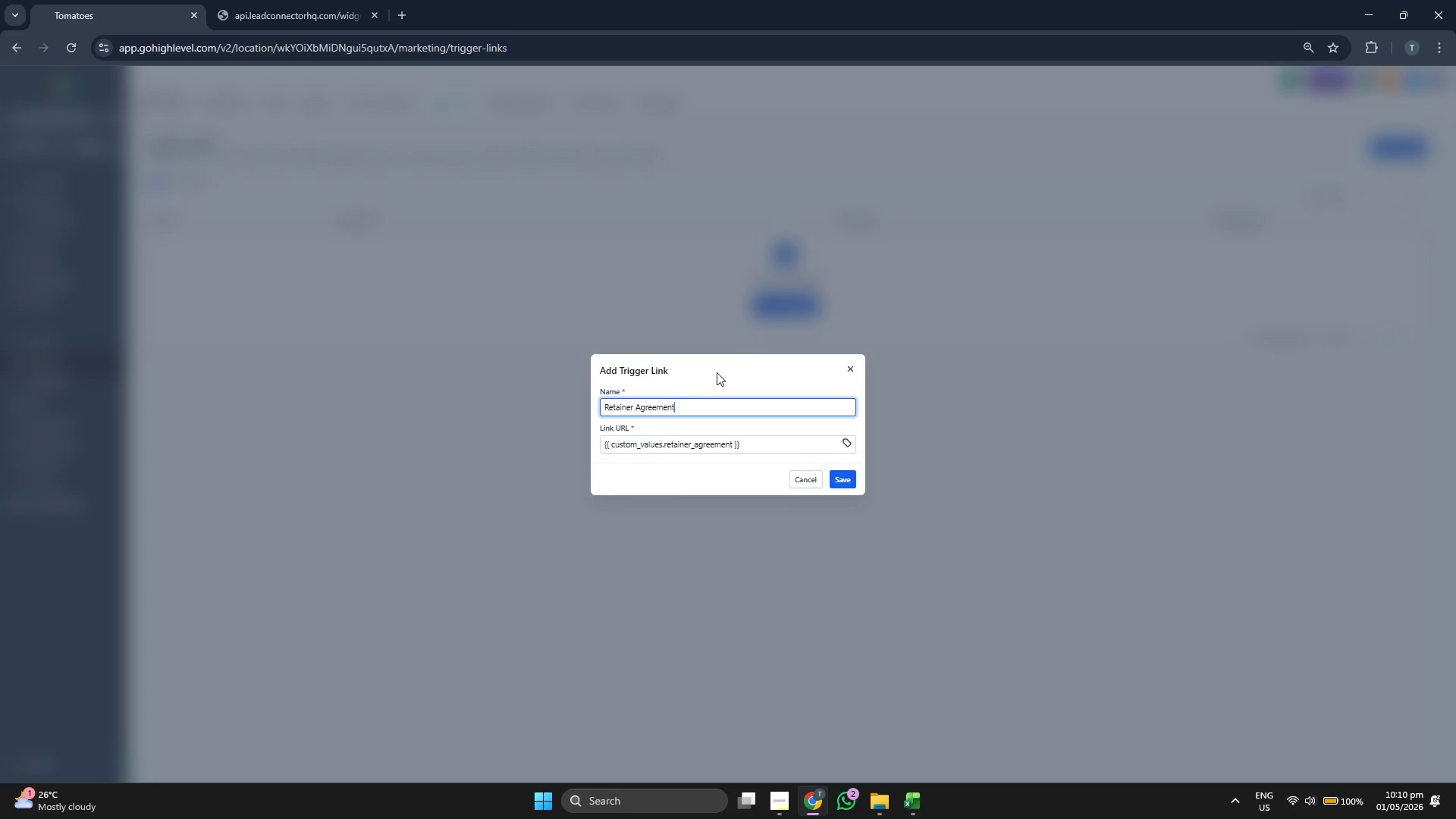 
left_click([717, 372])
 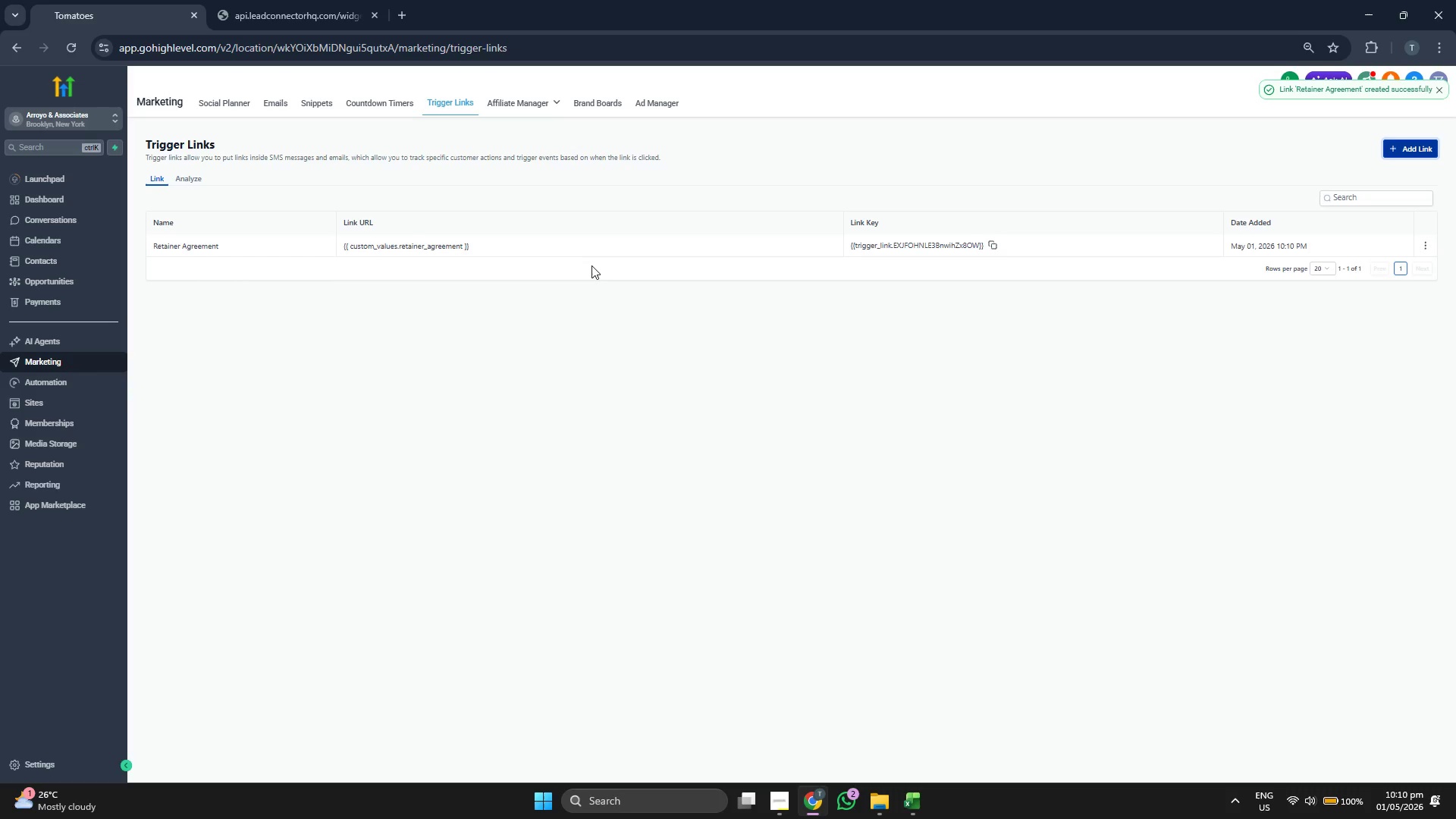 
wait(5.8)
 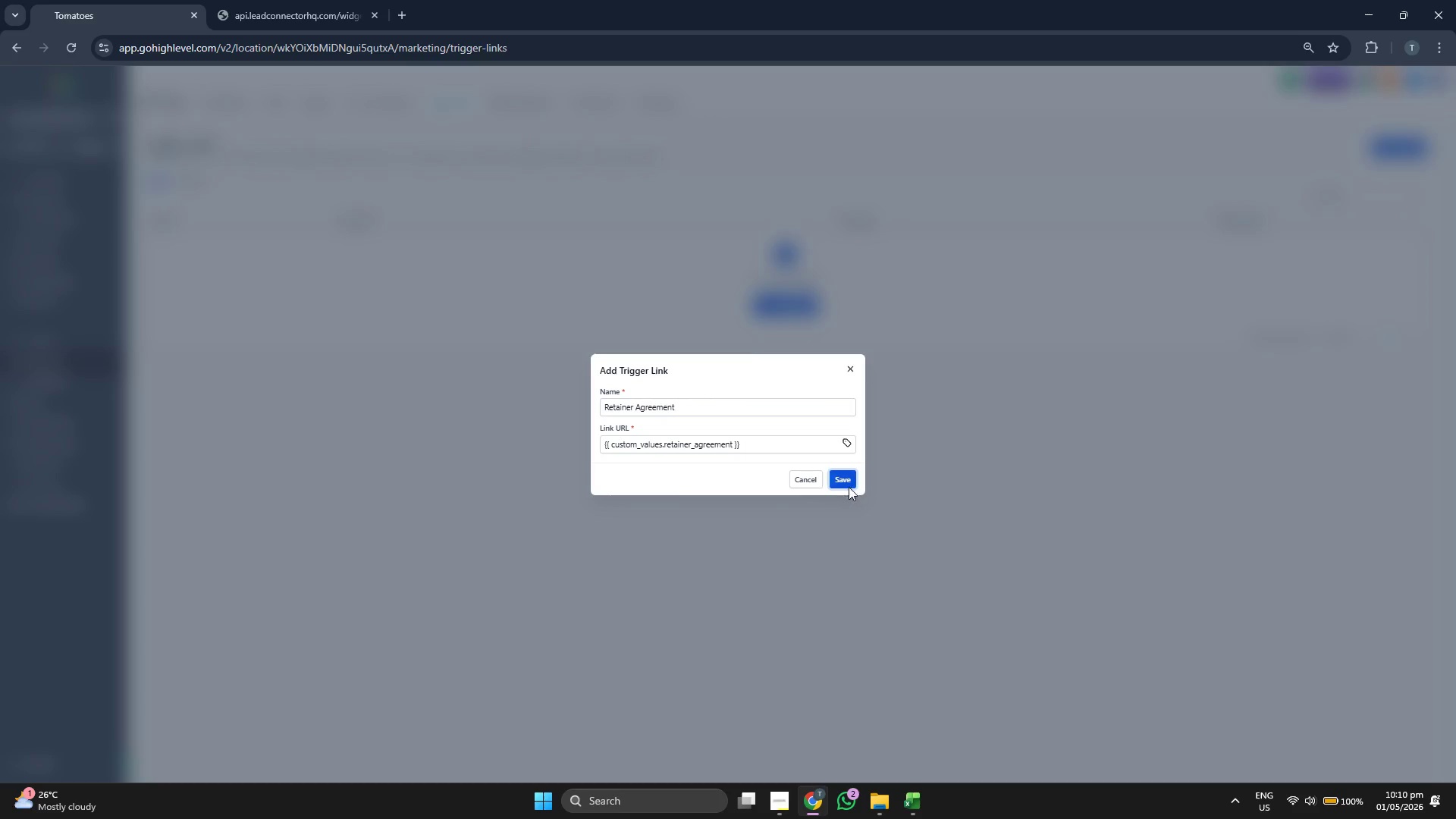 
double_click([995, 240])
 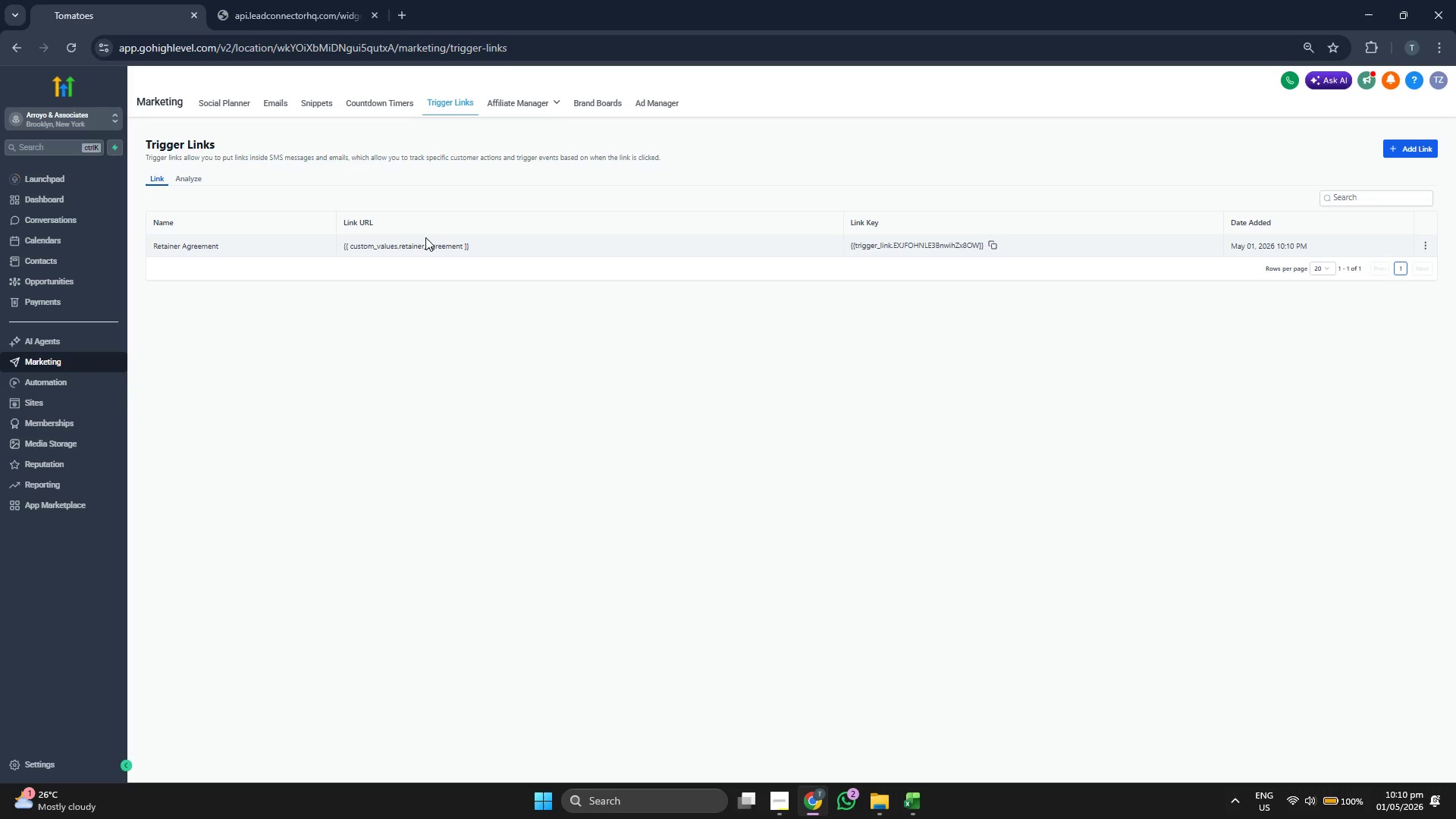 
wait(11.75)
 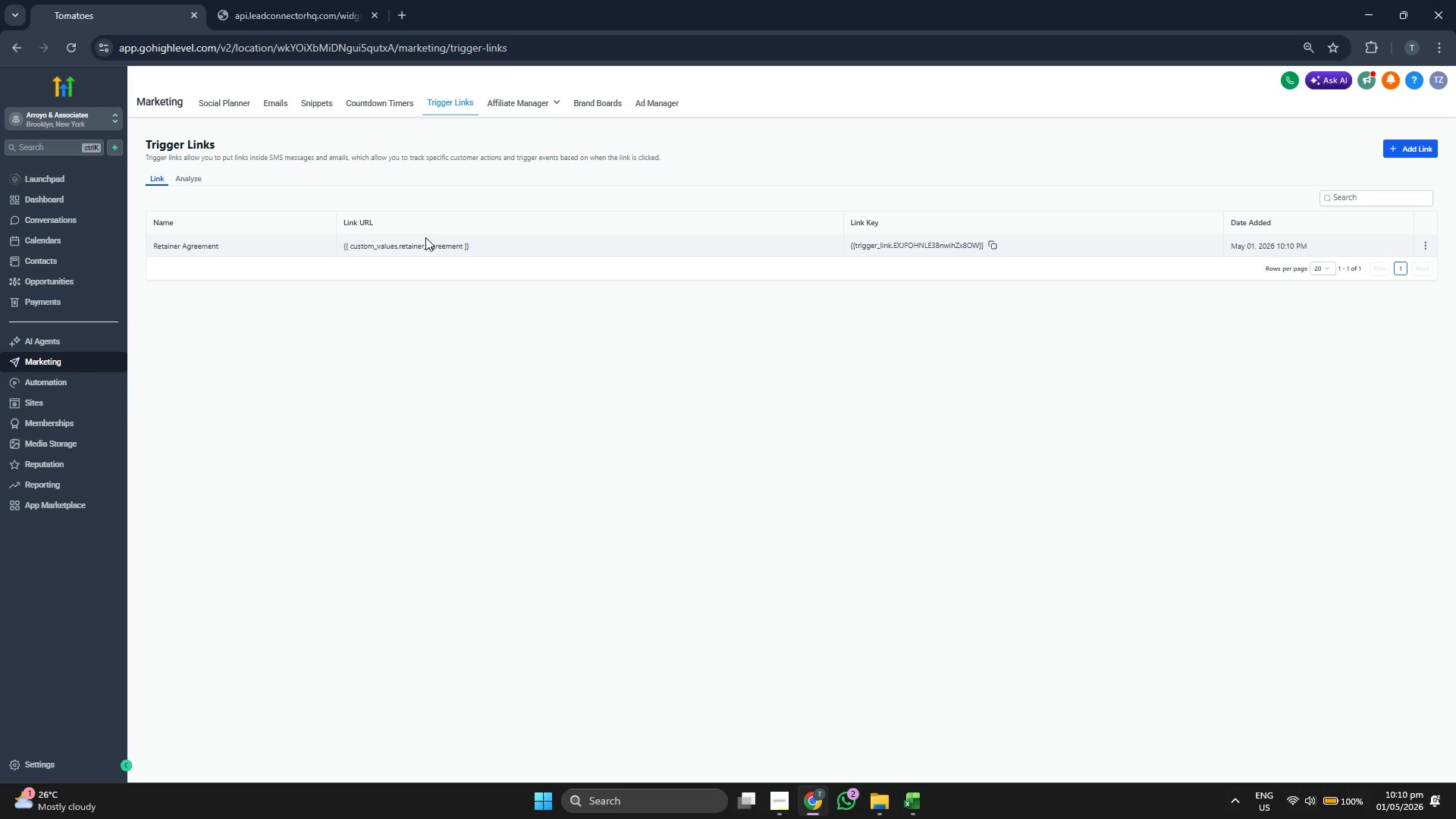 
mouse_move([447, 189])
 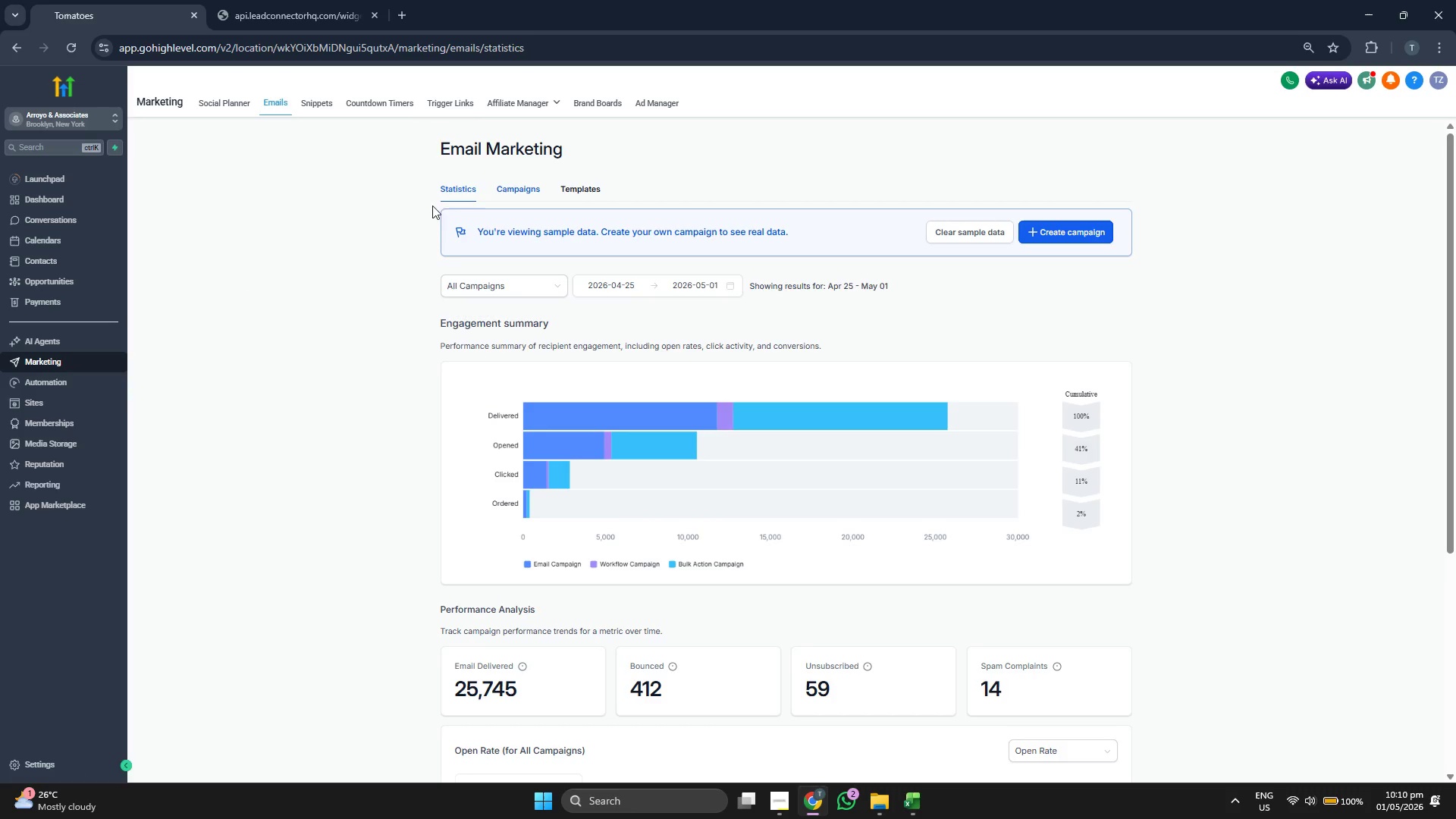 
scroll: coordinate [275, 251], scroll_direction: down, amount: 1.0
 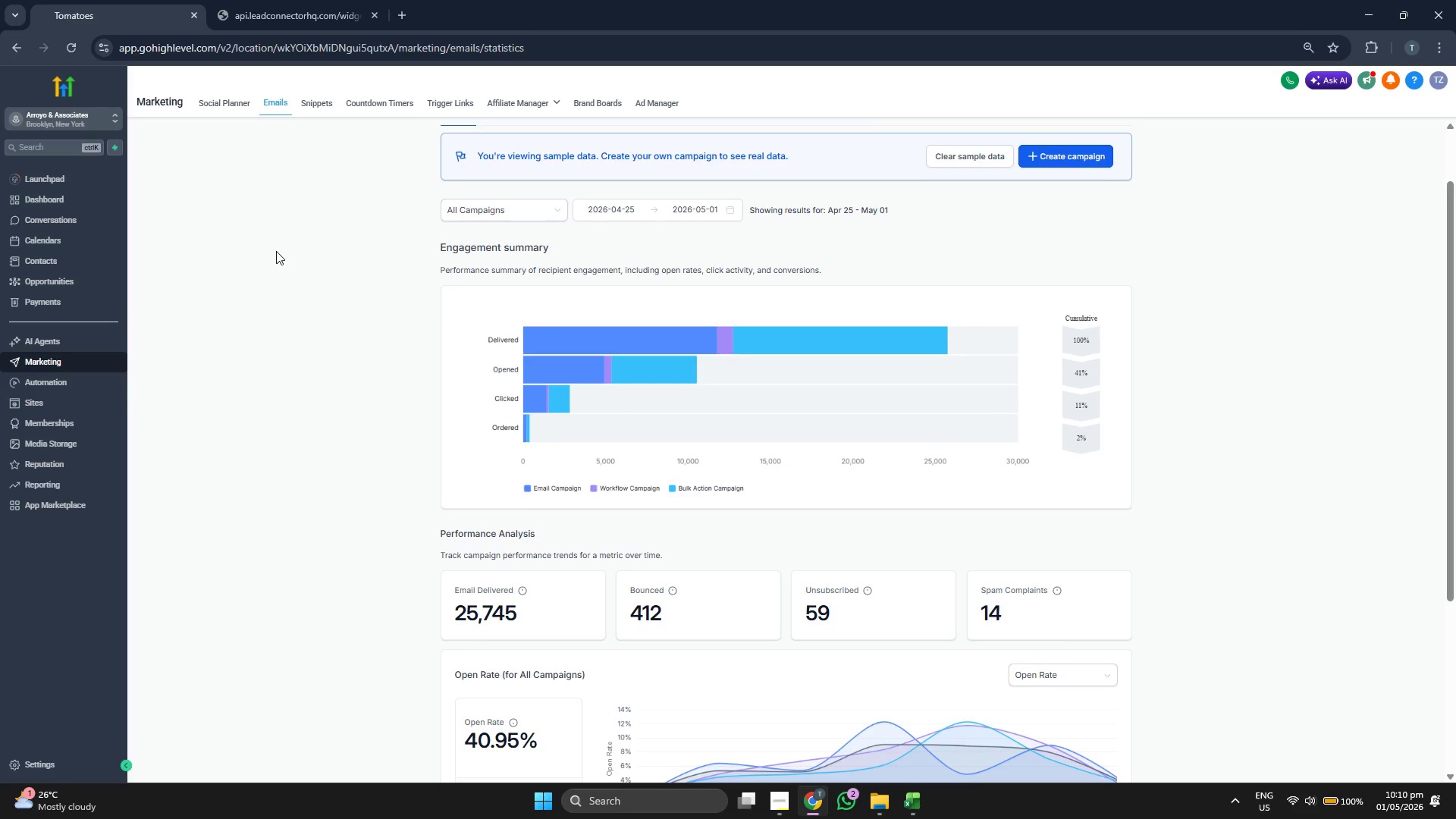 
scroll: coordinate [276, 251], scroll_direction: up, amount: 2.0
 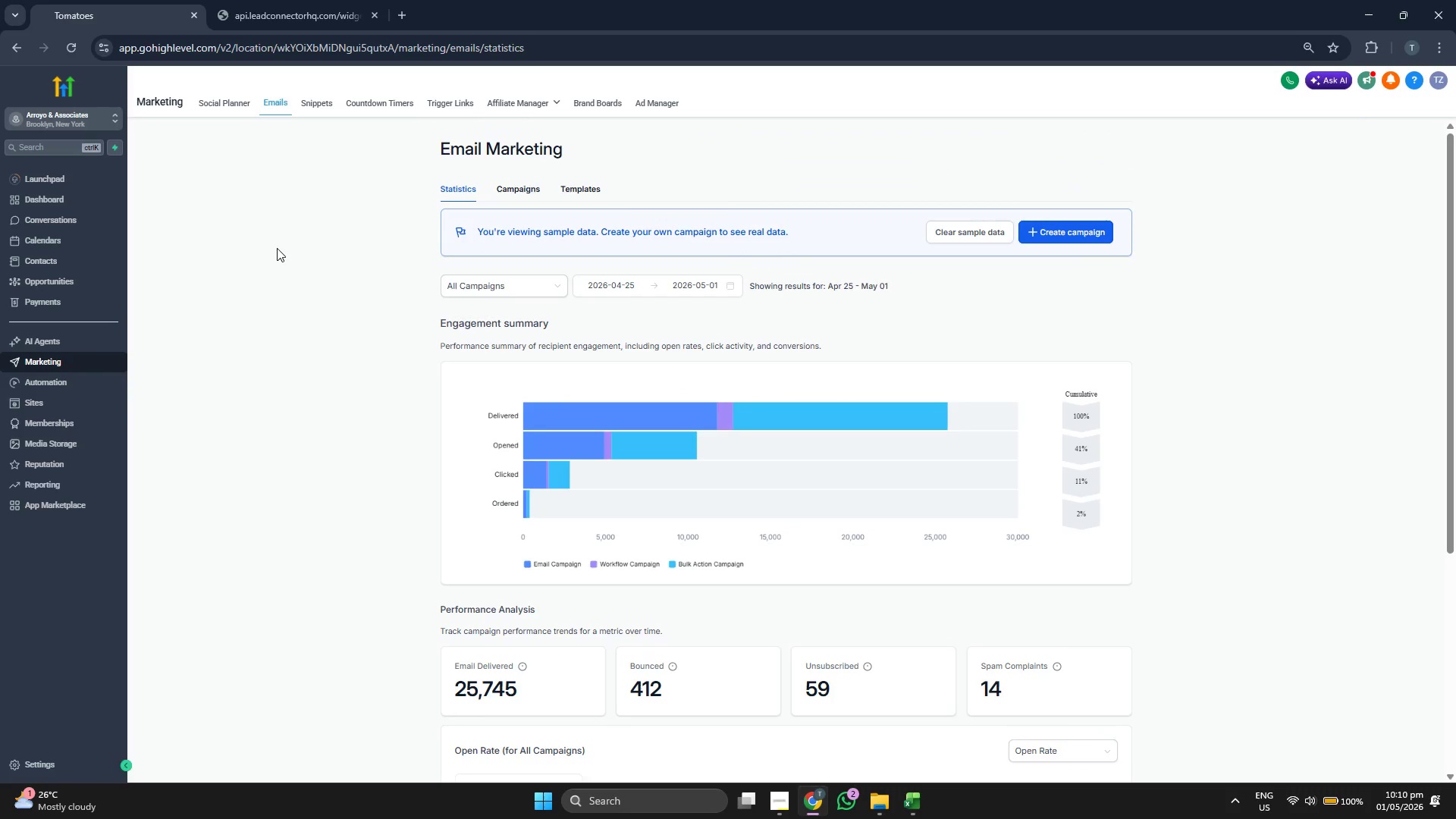 
scroll: coordinate [277, 248], scroll_direction: down, amount: 1.0
 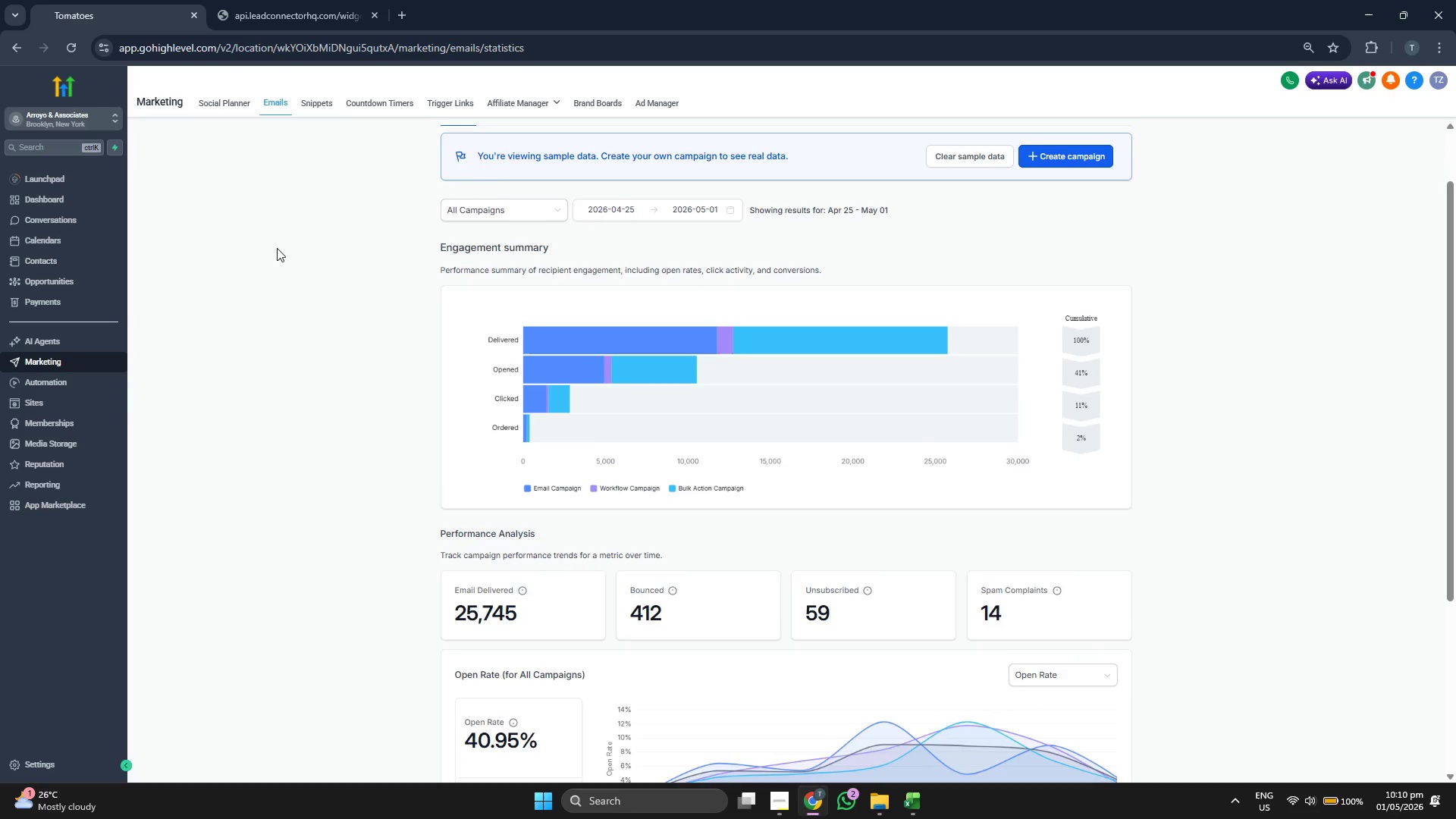 
scroll: coordinate [277, 248], scroll_direction: up, amount: 1.0
 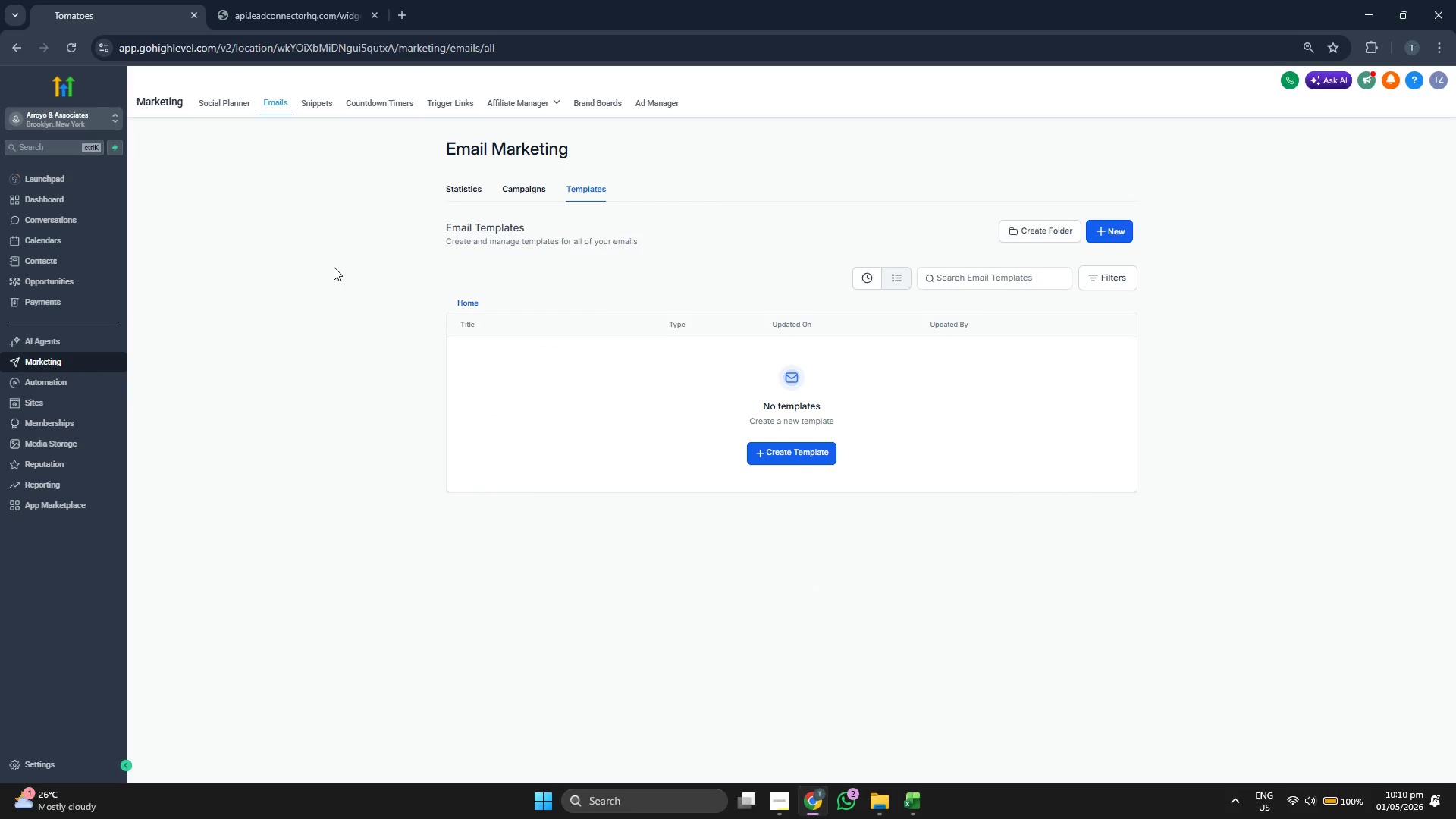 
left_click([1113, 229])
 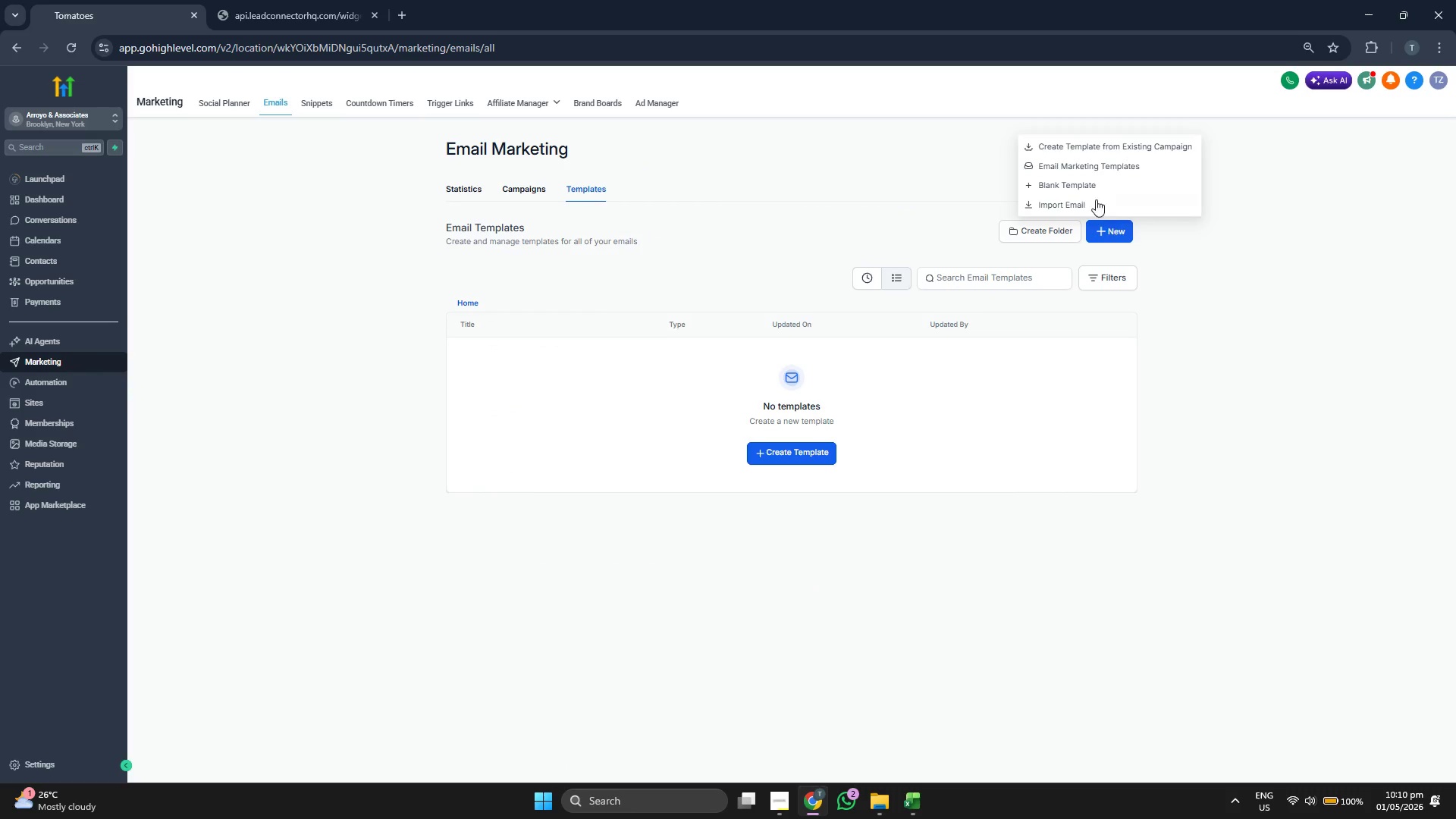 
left_click([1093, 181])
 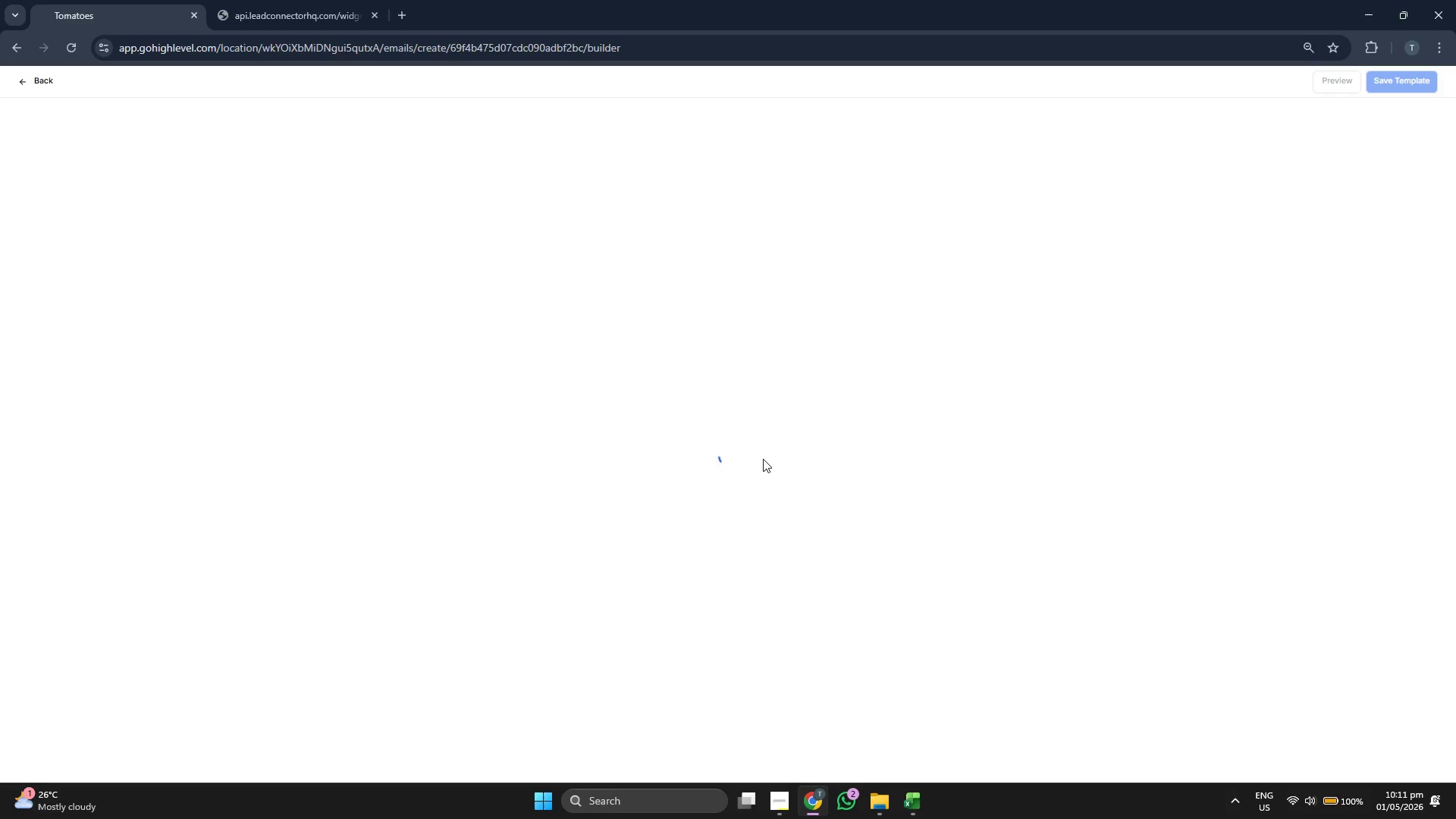 
wait(14.11)
 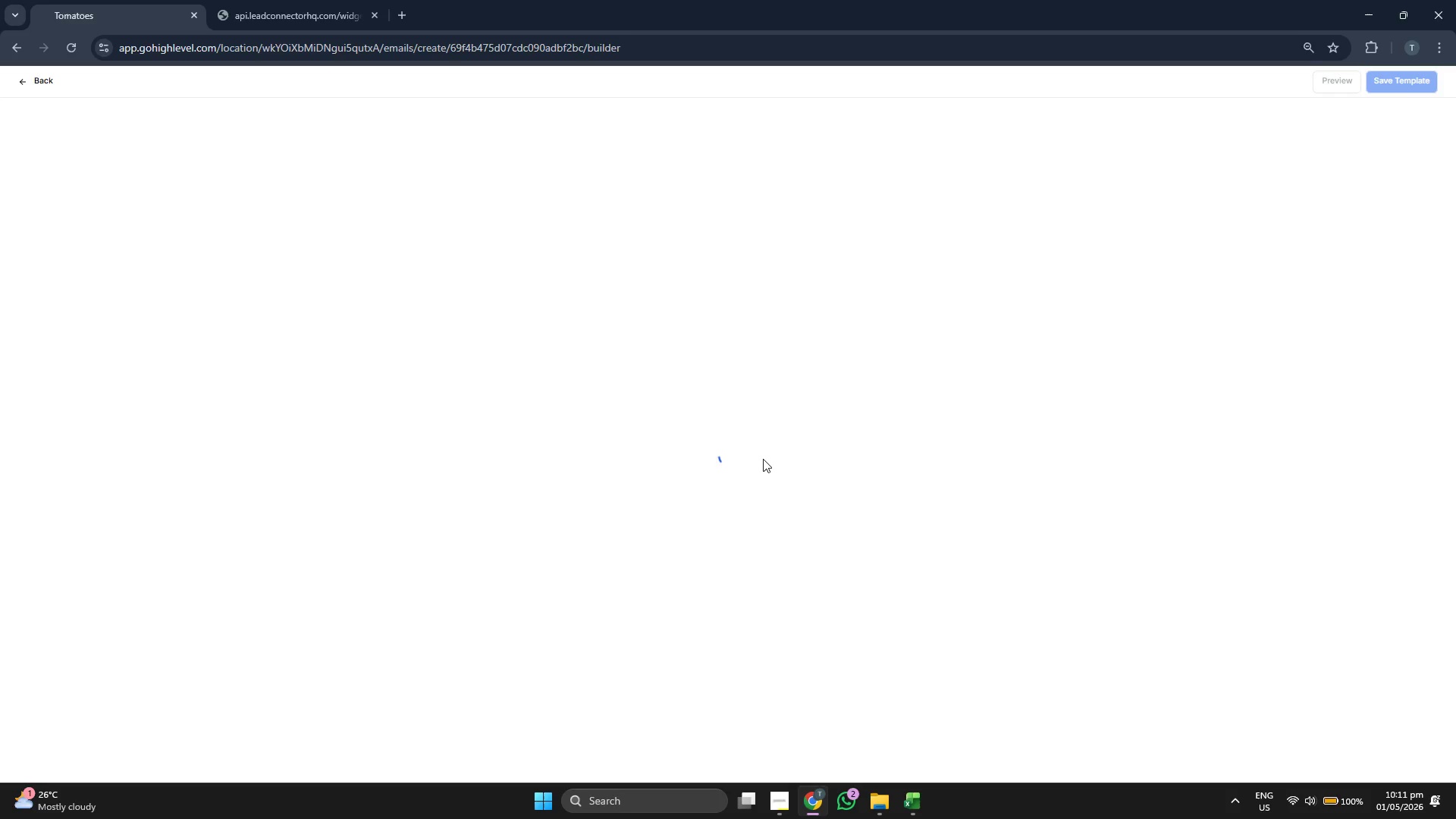 
double_click([739, 74])
 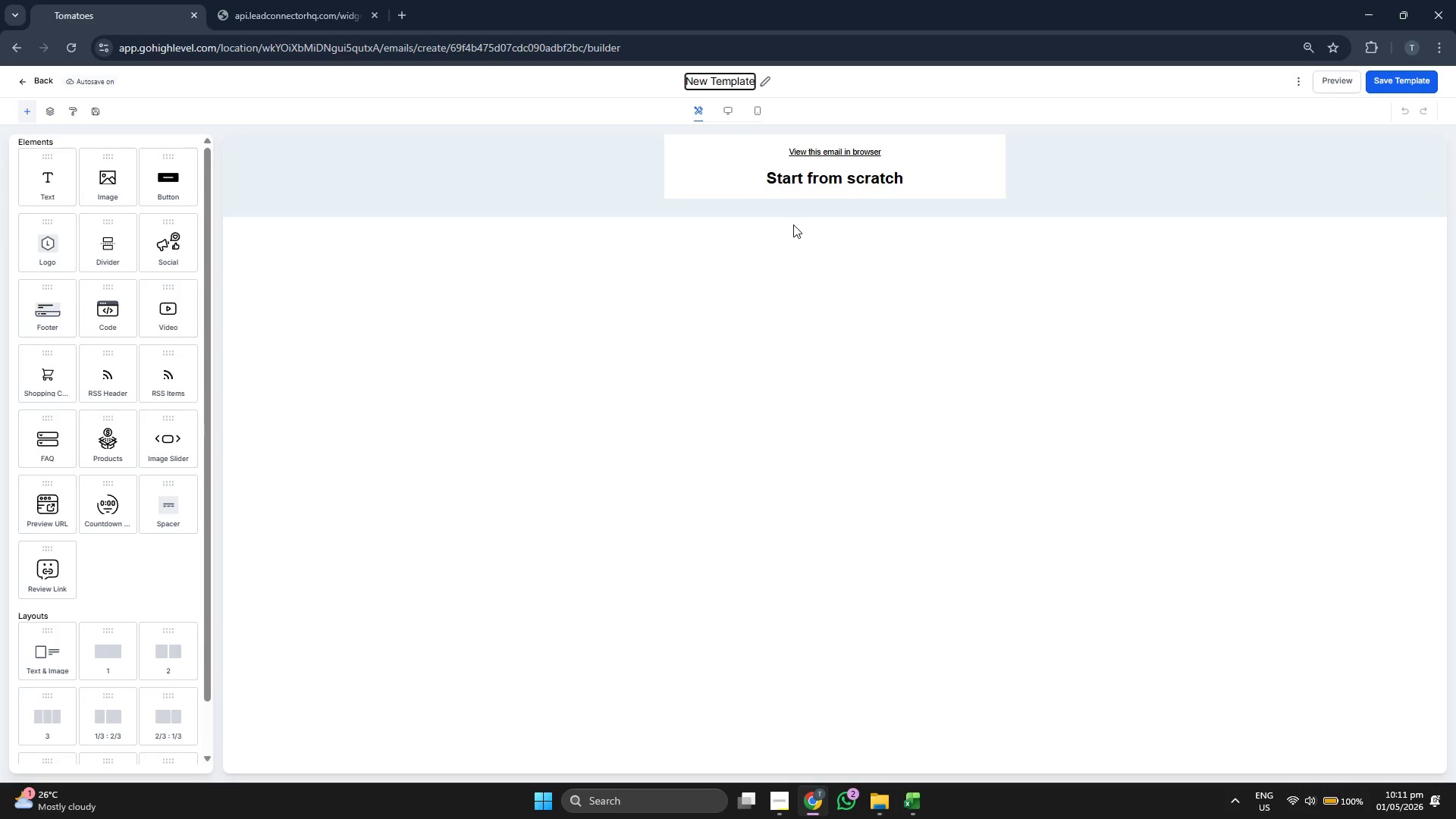 
key(ArrowRight)
 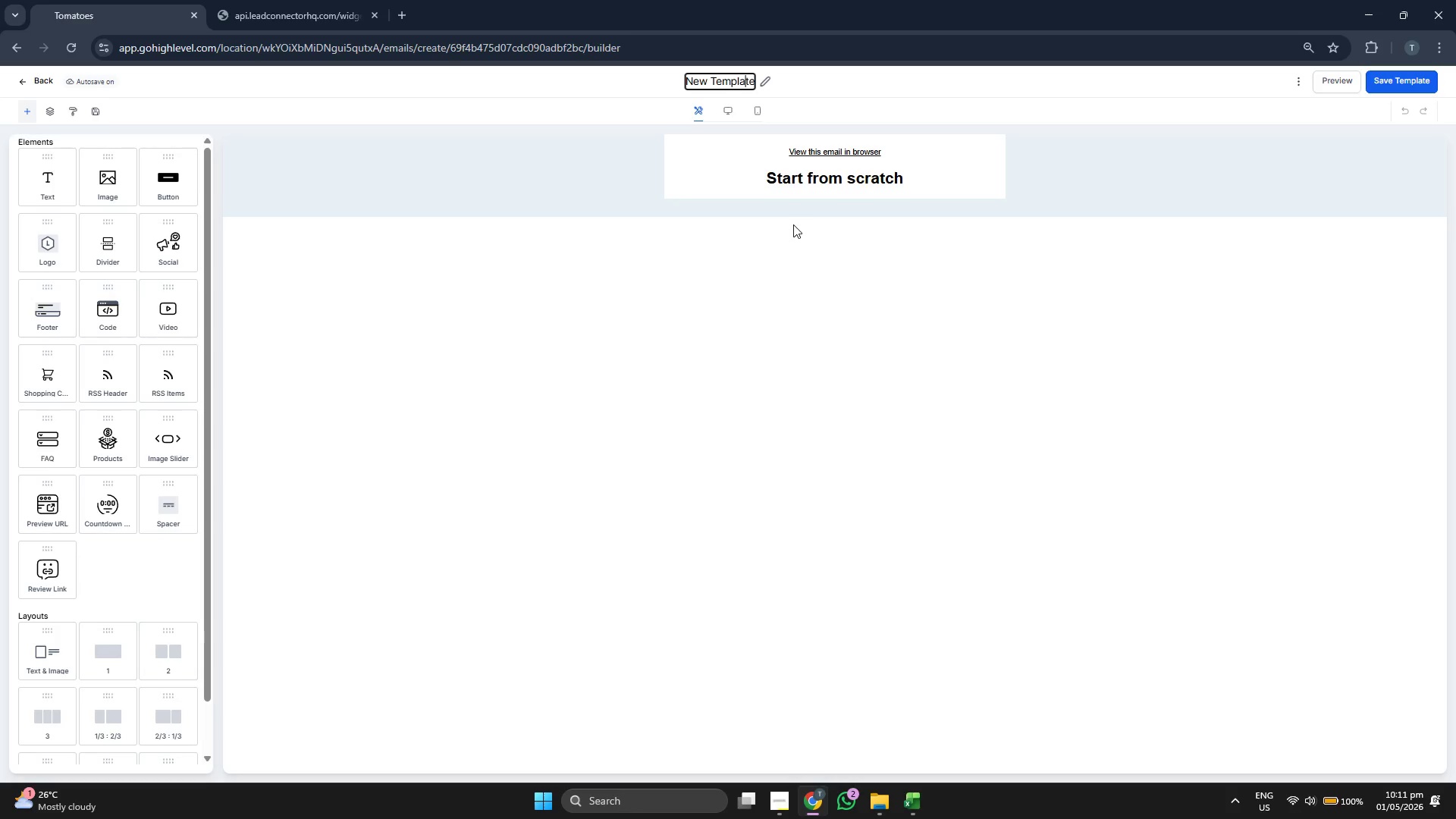 
key(ArrowRight)
 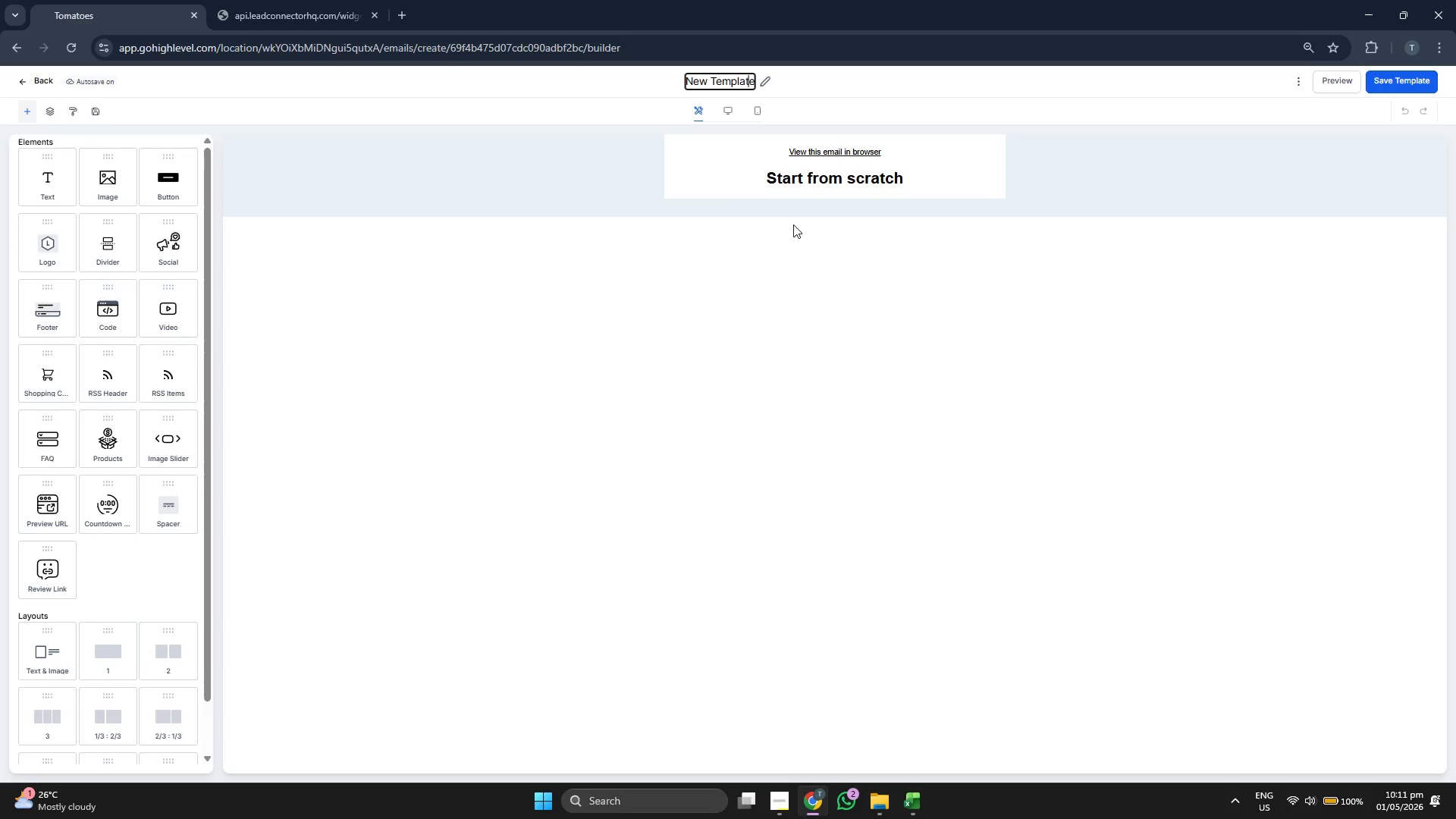 
key(ArrowRight)
 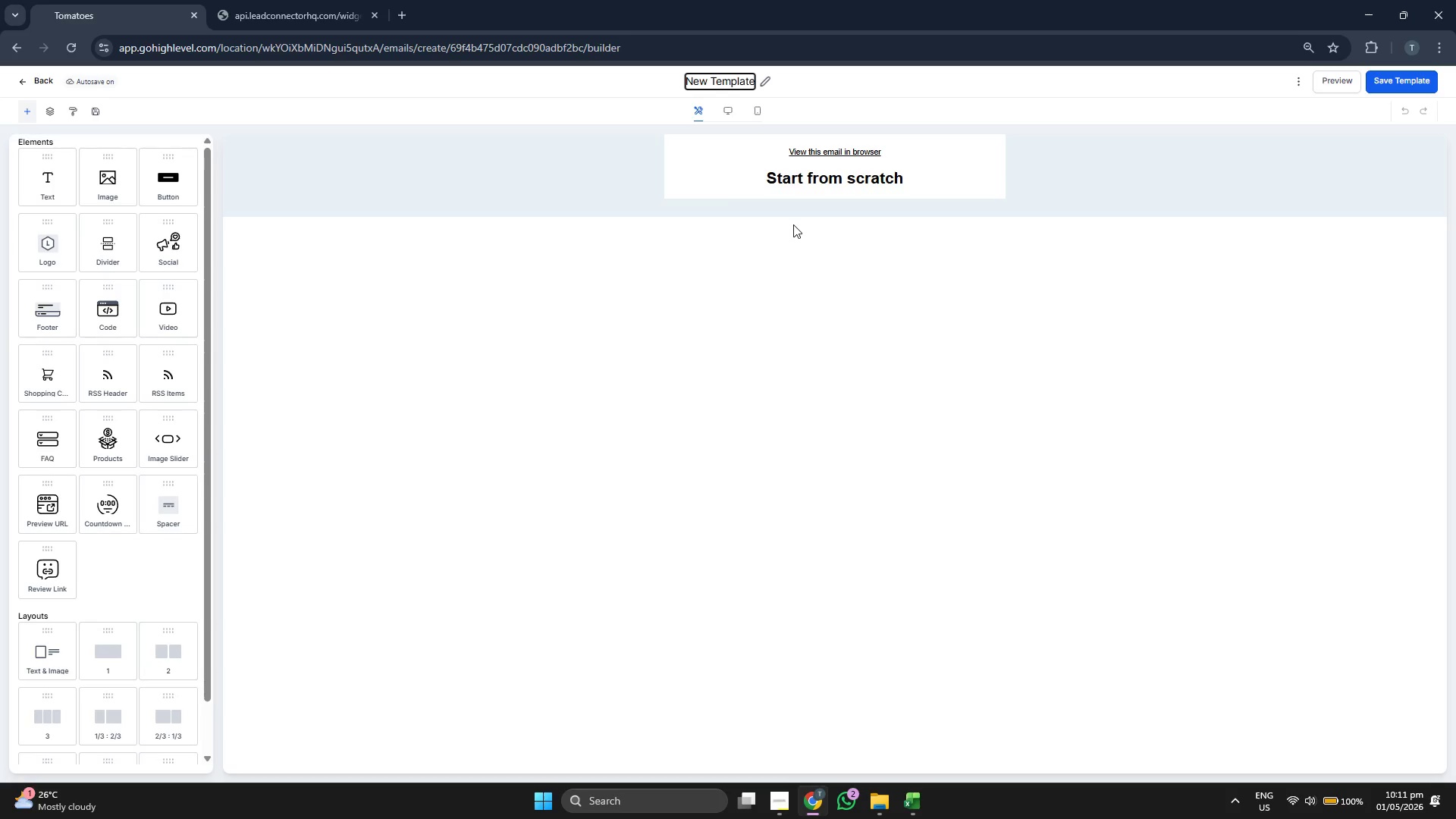 
key(Backspace)
key(Backspace)
key(Backspace)
key(Backspace)
key(Backspace)
key(Backspace)
key(Backspace)
key(Backspace)
key(Backspace)
key(Backspace)
key(Backspace)
key(Backspace)
type(Email 2: )
 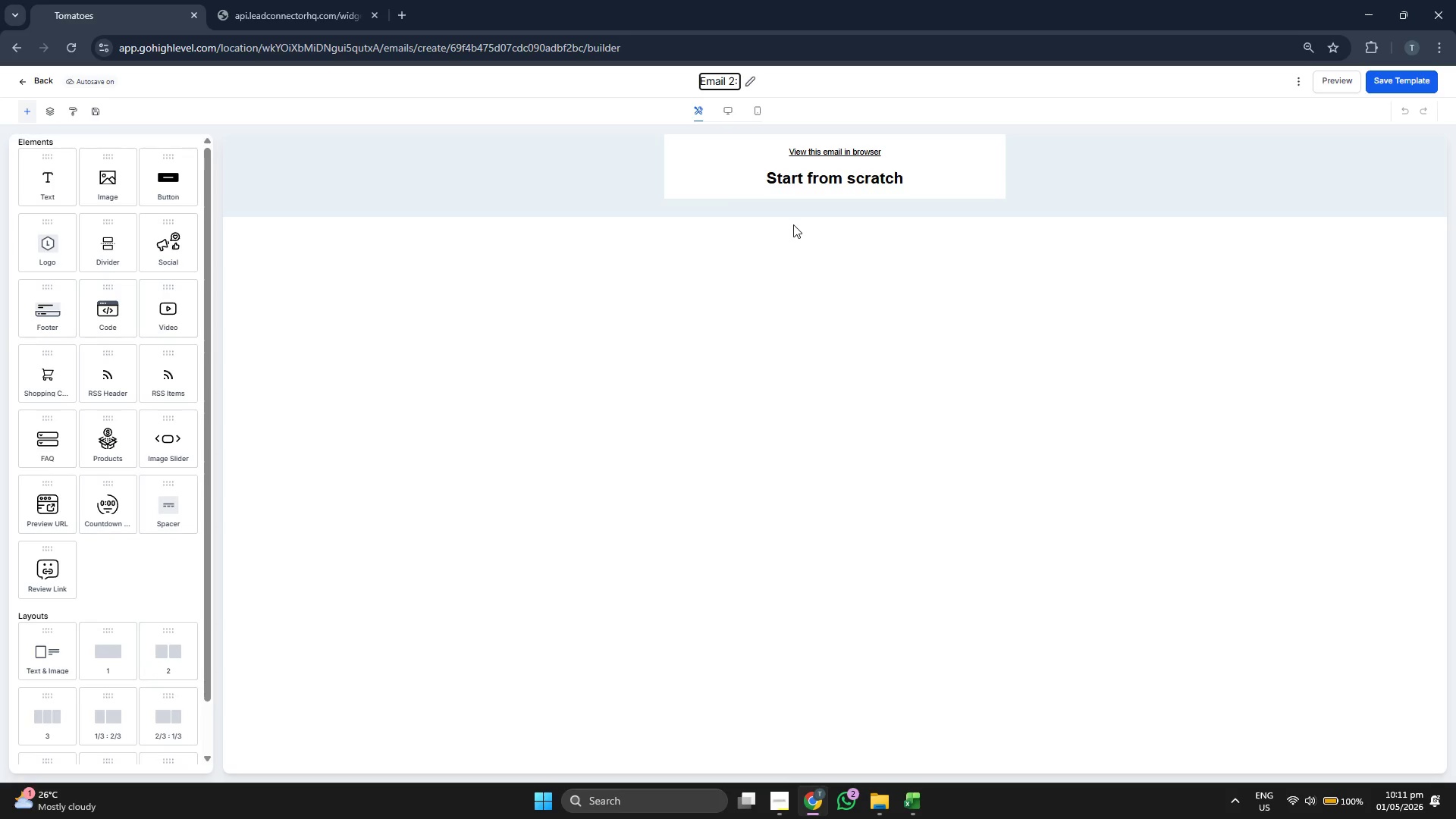 
key(Backspace)
key(Backspace)
type(1)
key(Backspace)
key(Backspace)
type(1: The Professional Nudge)
key(Backspace)
key(Backspace)
key(Backspace)
key(Backspace)
key(Backspace)
key(Backspace)
key(Backspace)
key(Backspace)
key(Backspace)
key(Backspace)
key(Backspace)
key(Backspace)
type(sional Nidge)
key(Backspace)
key(Backspace)
key(Backspace)
key(Backspace)
type(iu)
key(Backspace)
type(dge)
 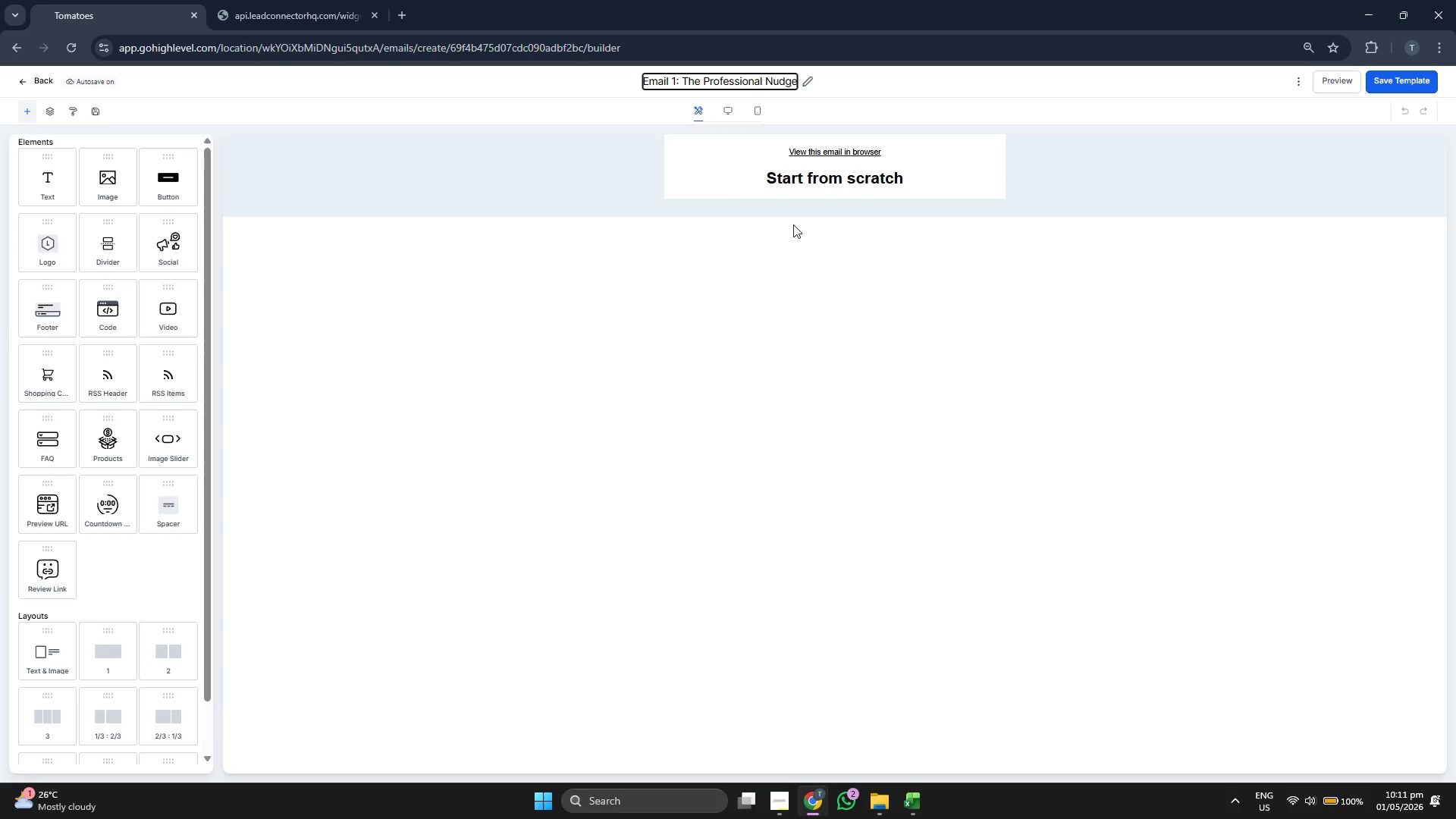 
left_click([793, 224])
 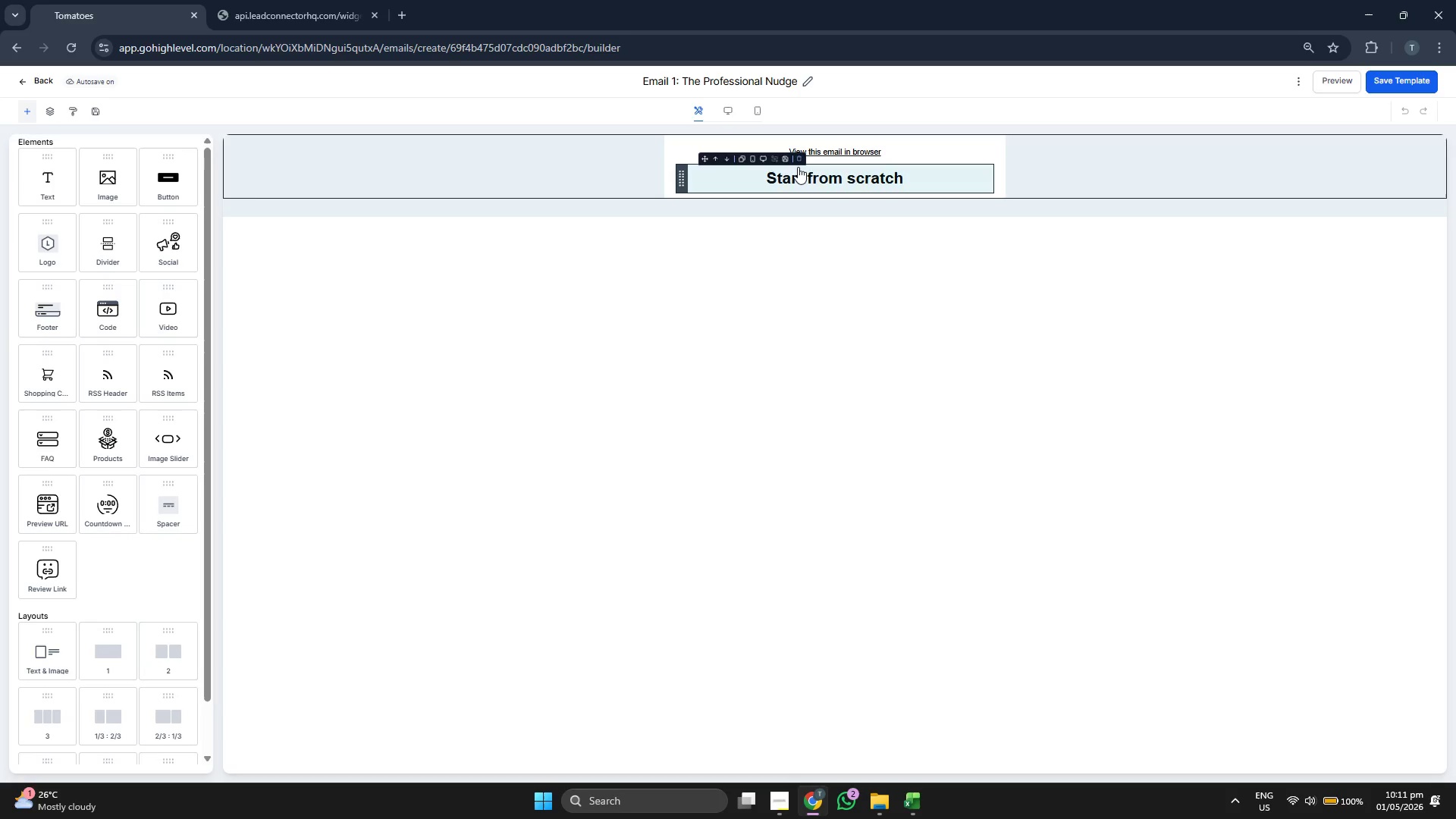 
left_click([798, 155])
 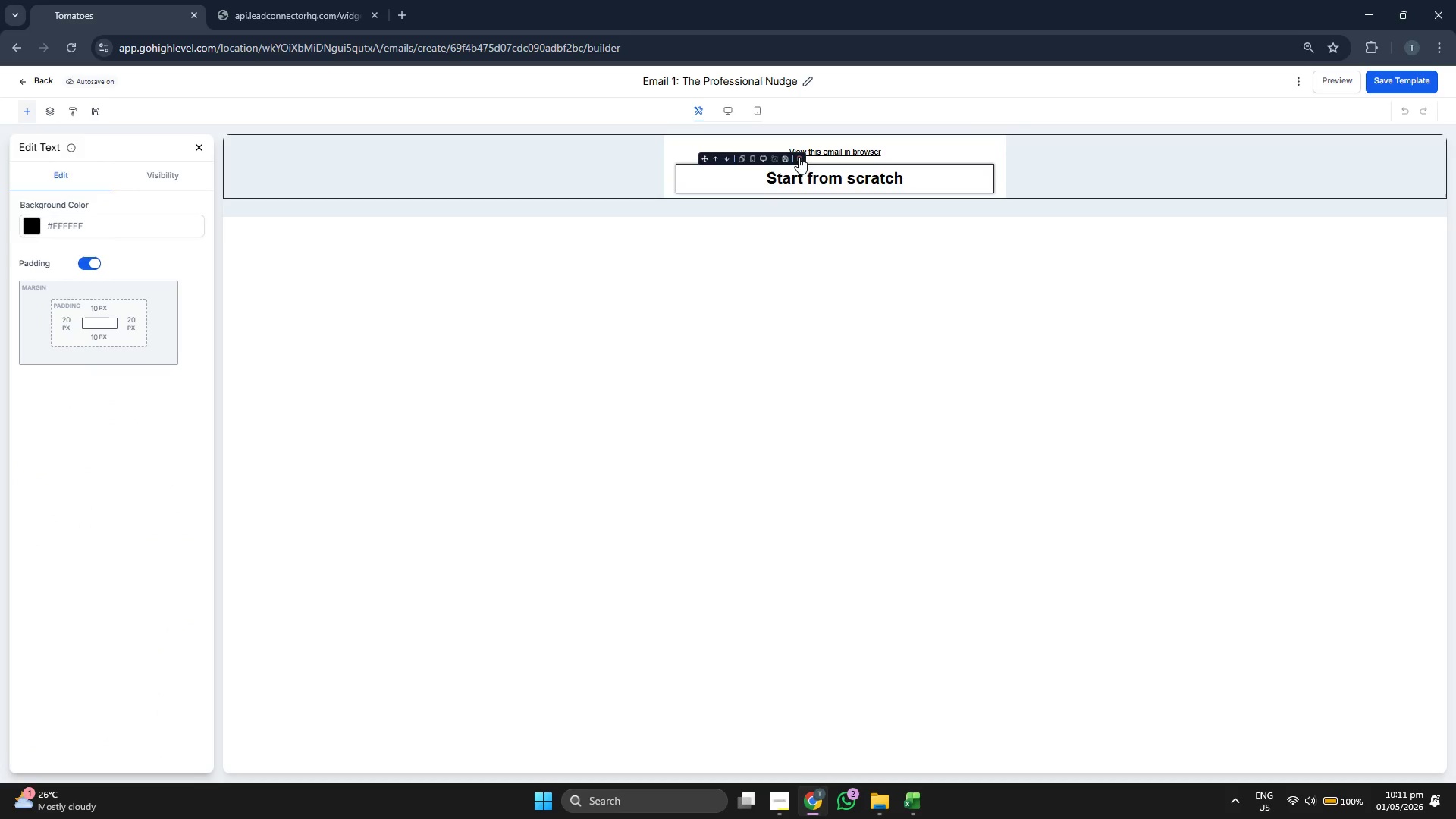 
left_click([799, 158])
 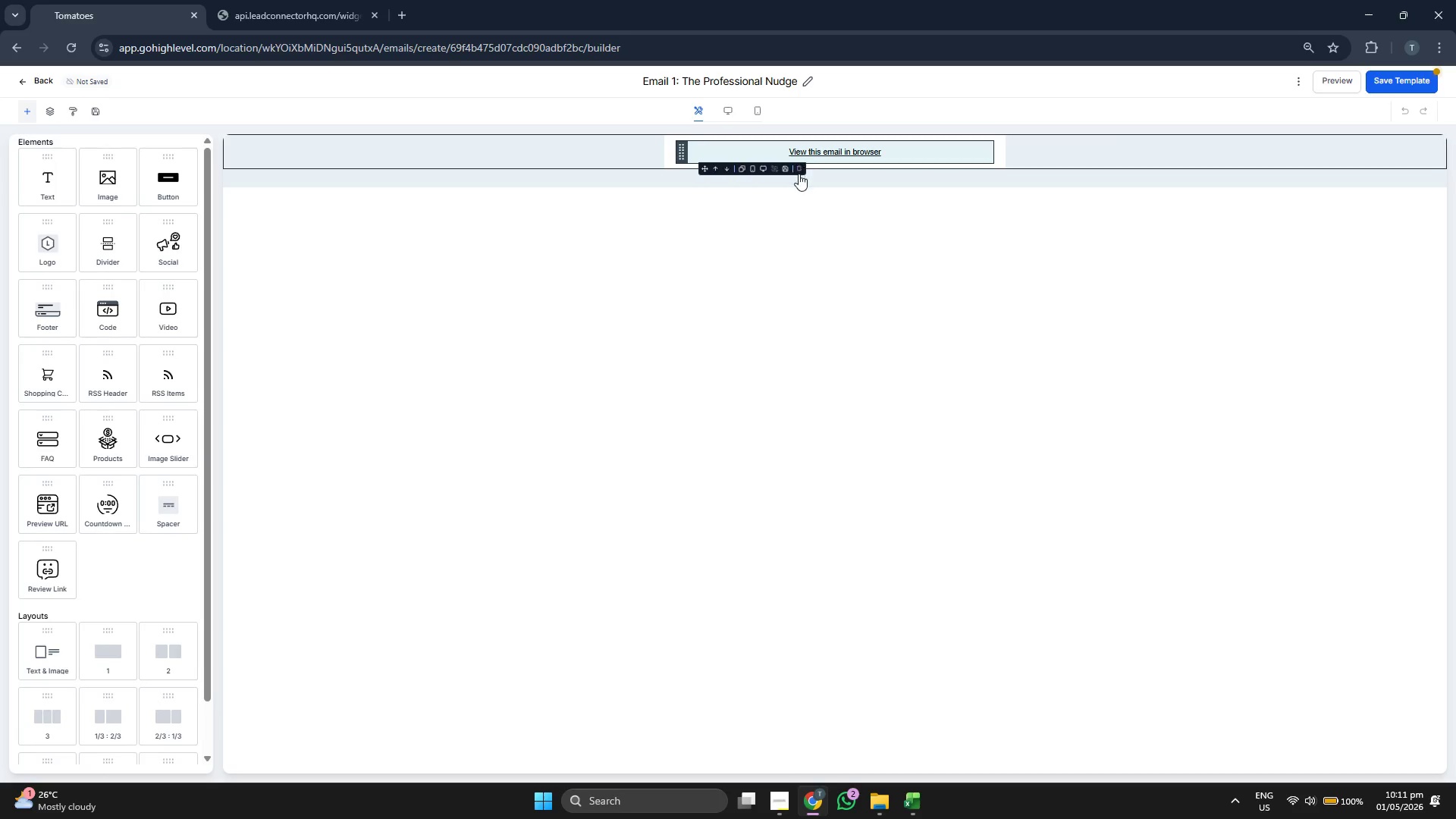 
left_click([800, 164])
 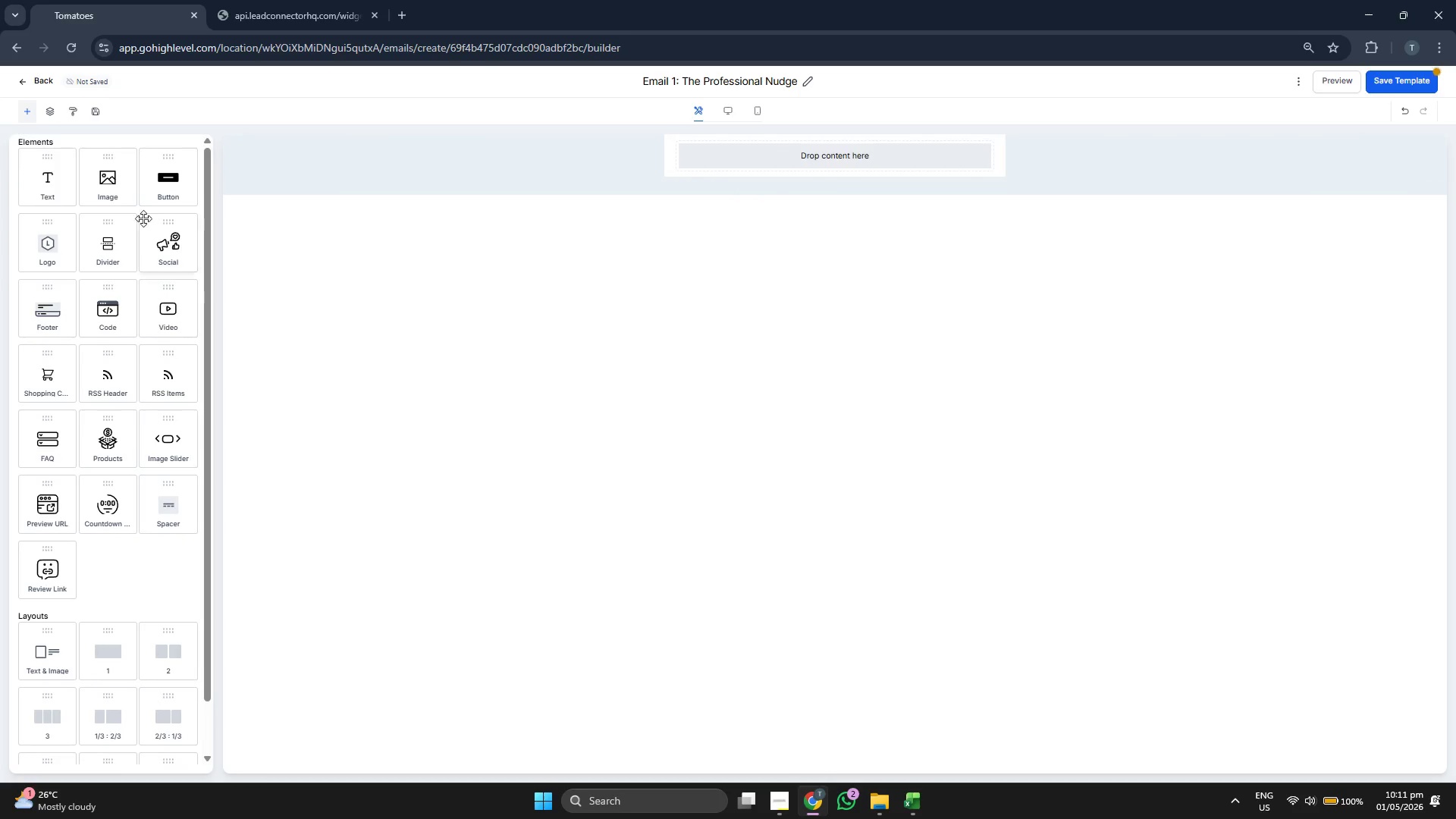 
left_click_drag(start_coordinate=[54, 189], to_coordinate=[779, 165])
 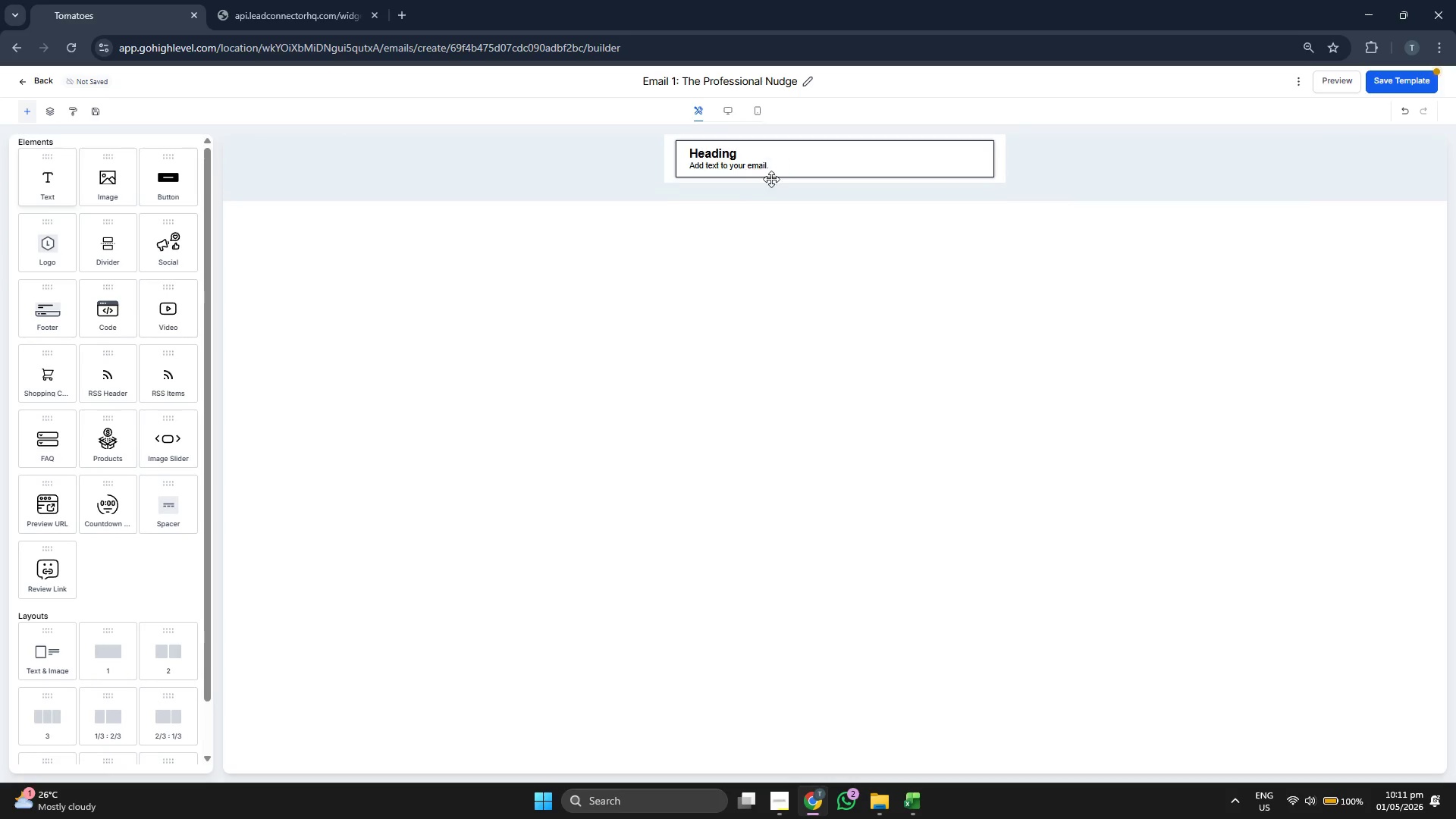 
mouse_move([741, 228])
 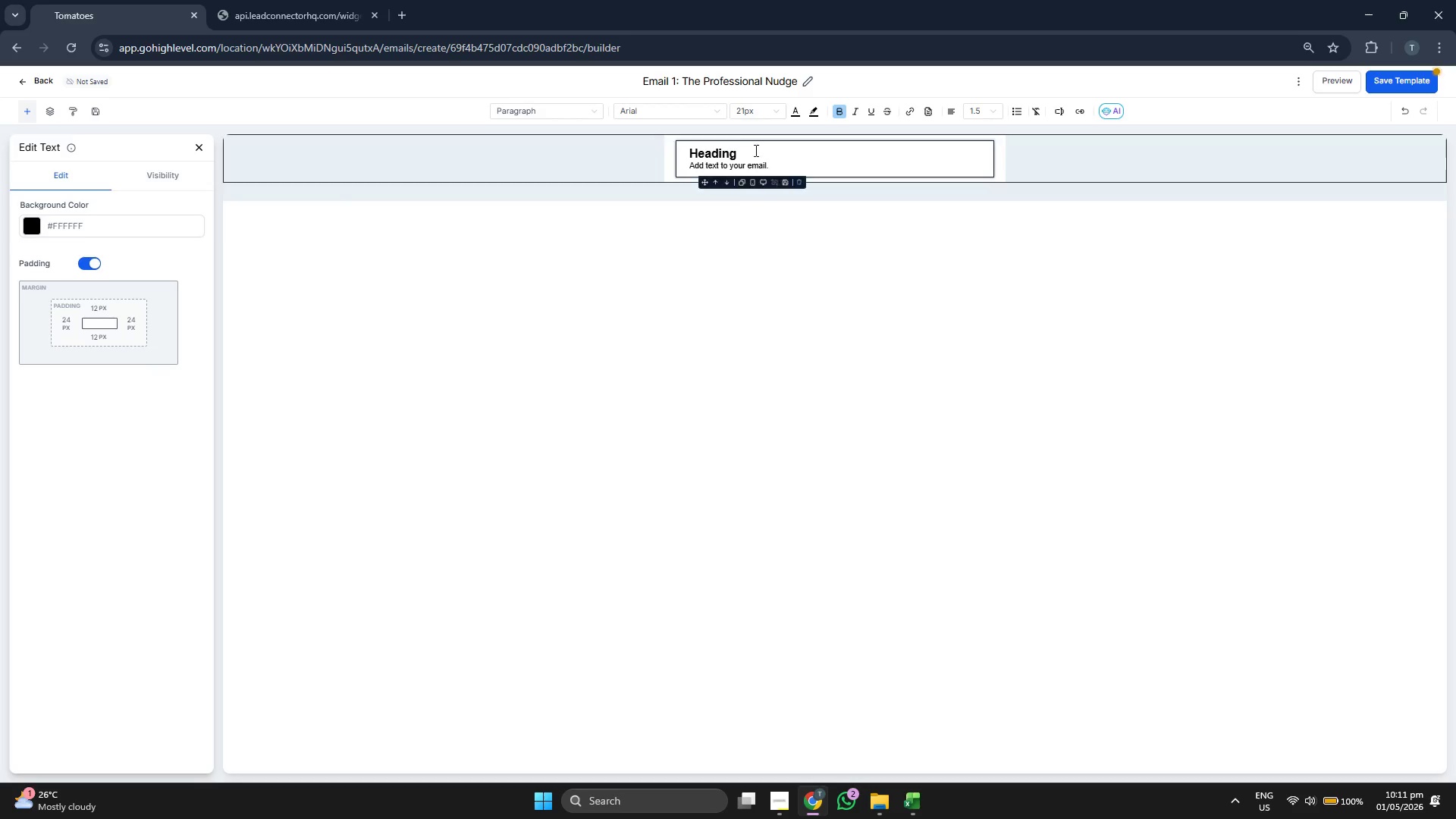 
left_click([755, 149])
 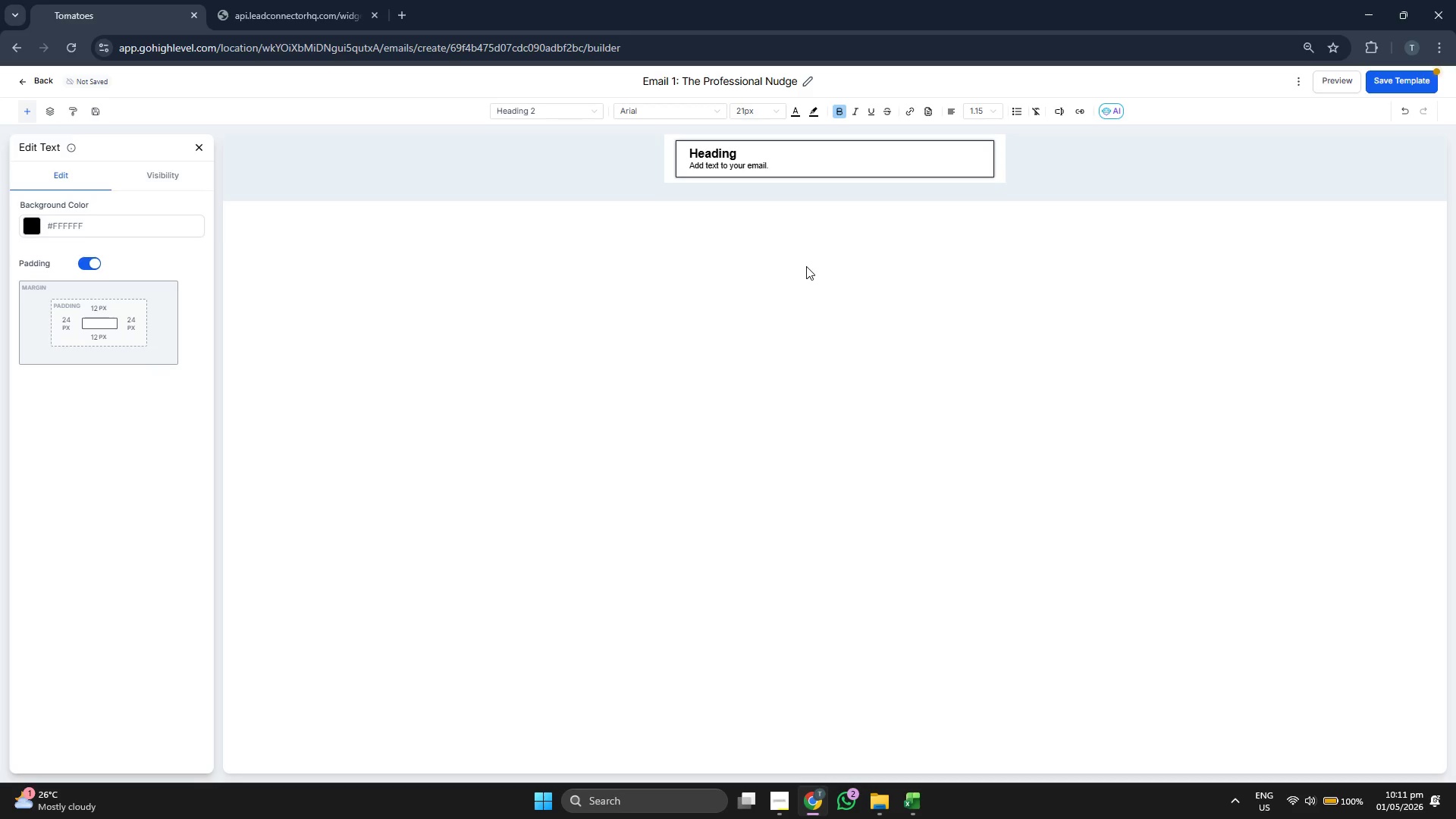 
key(Backspace)
 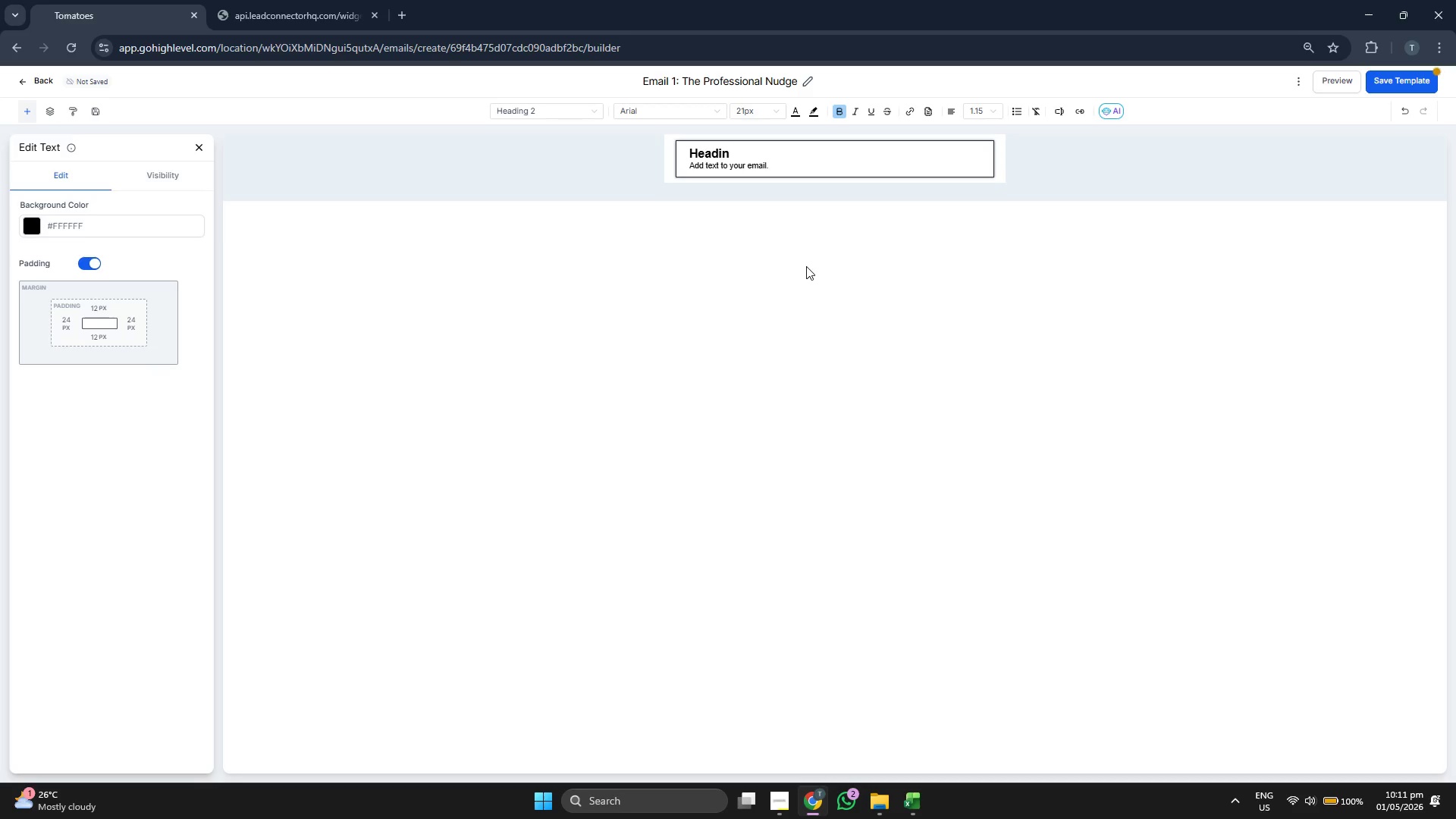 
key(Backspace)
 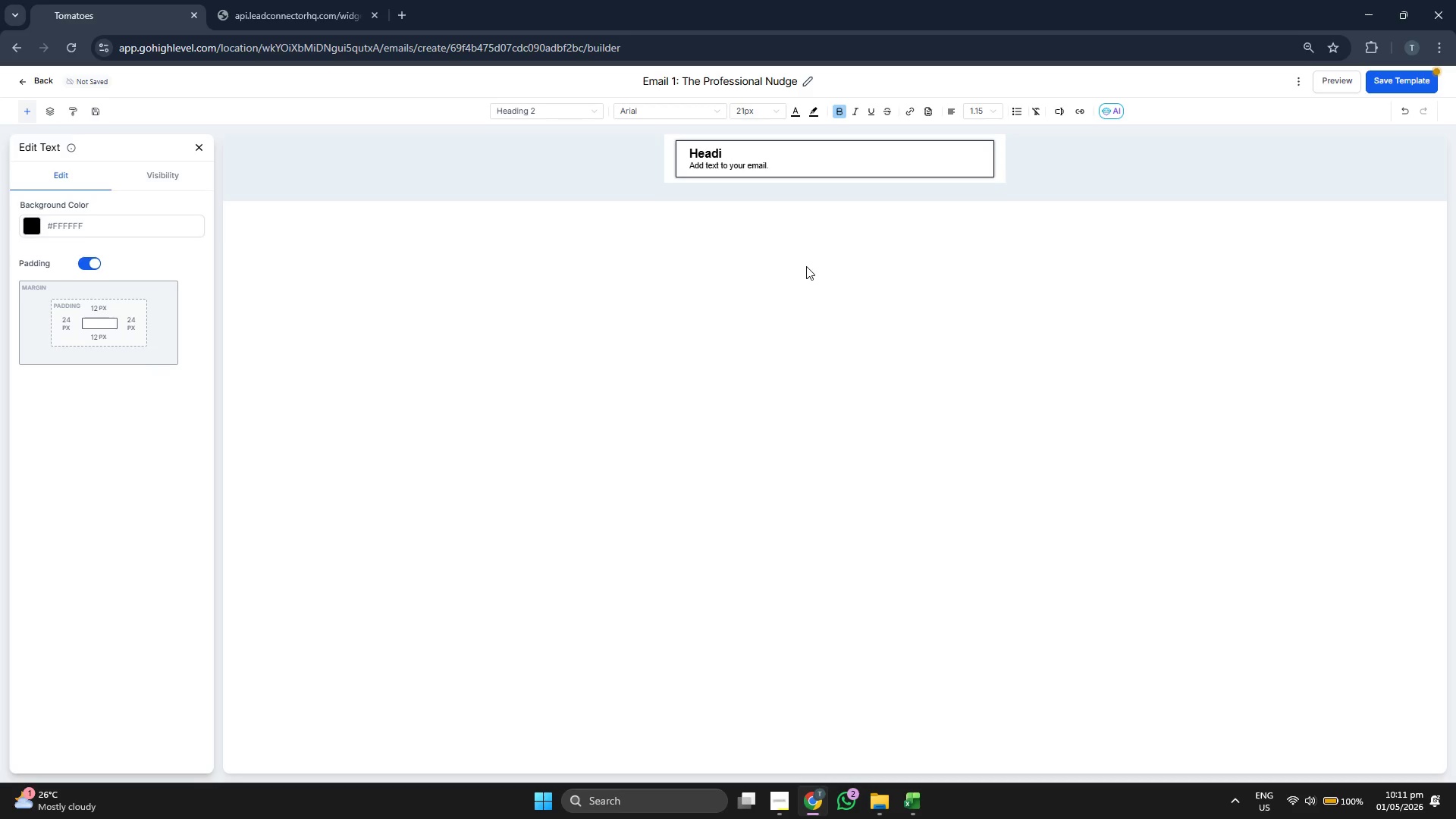 
key(Backspace)
 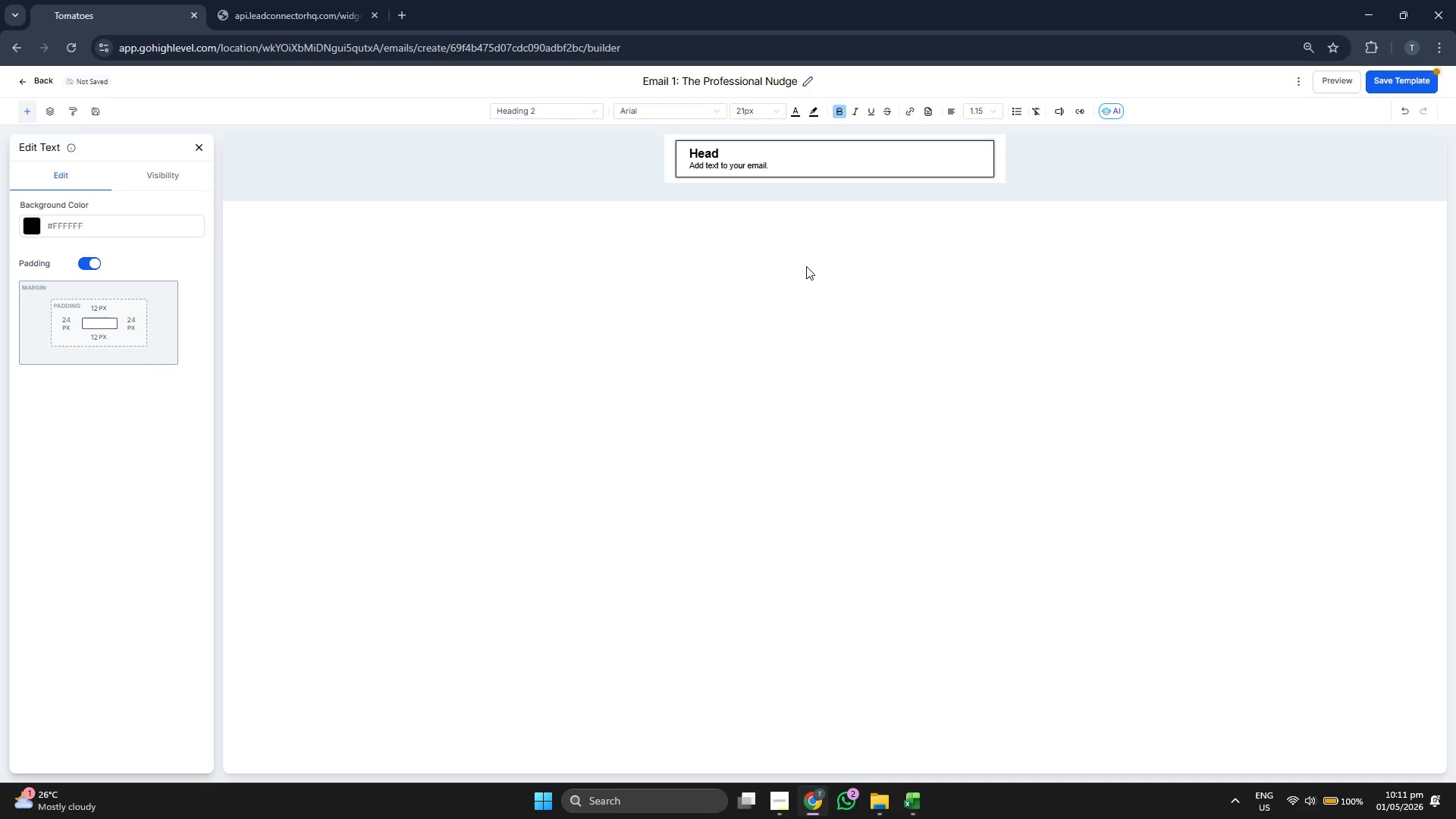 
key(Backspace)
 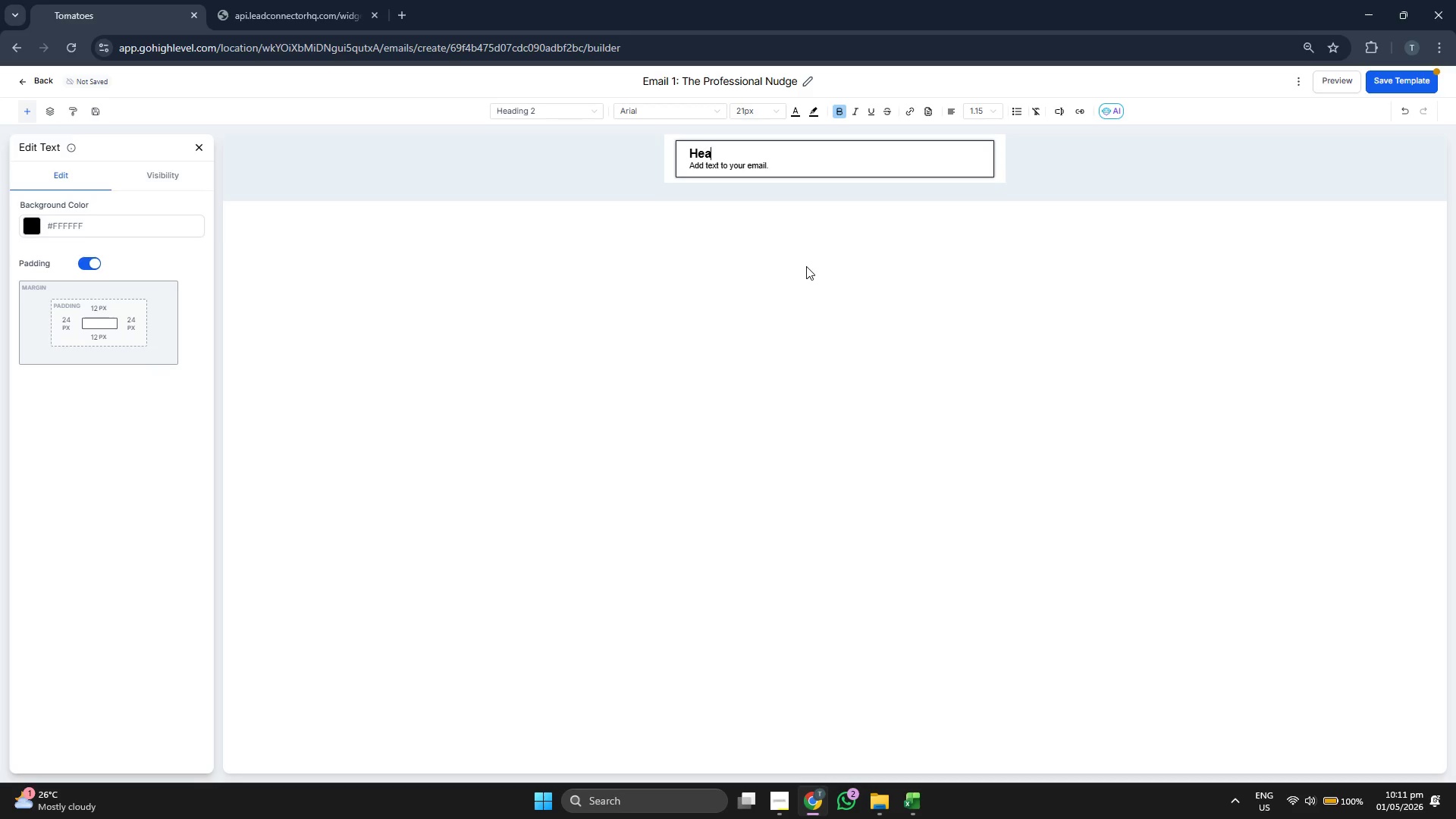 
key(Backspace)
 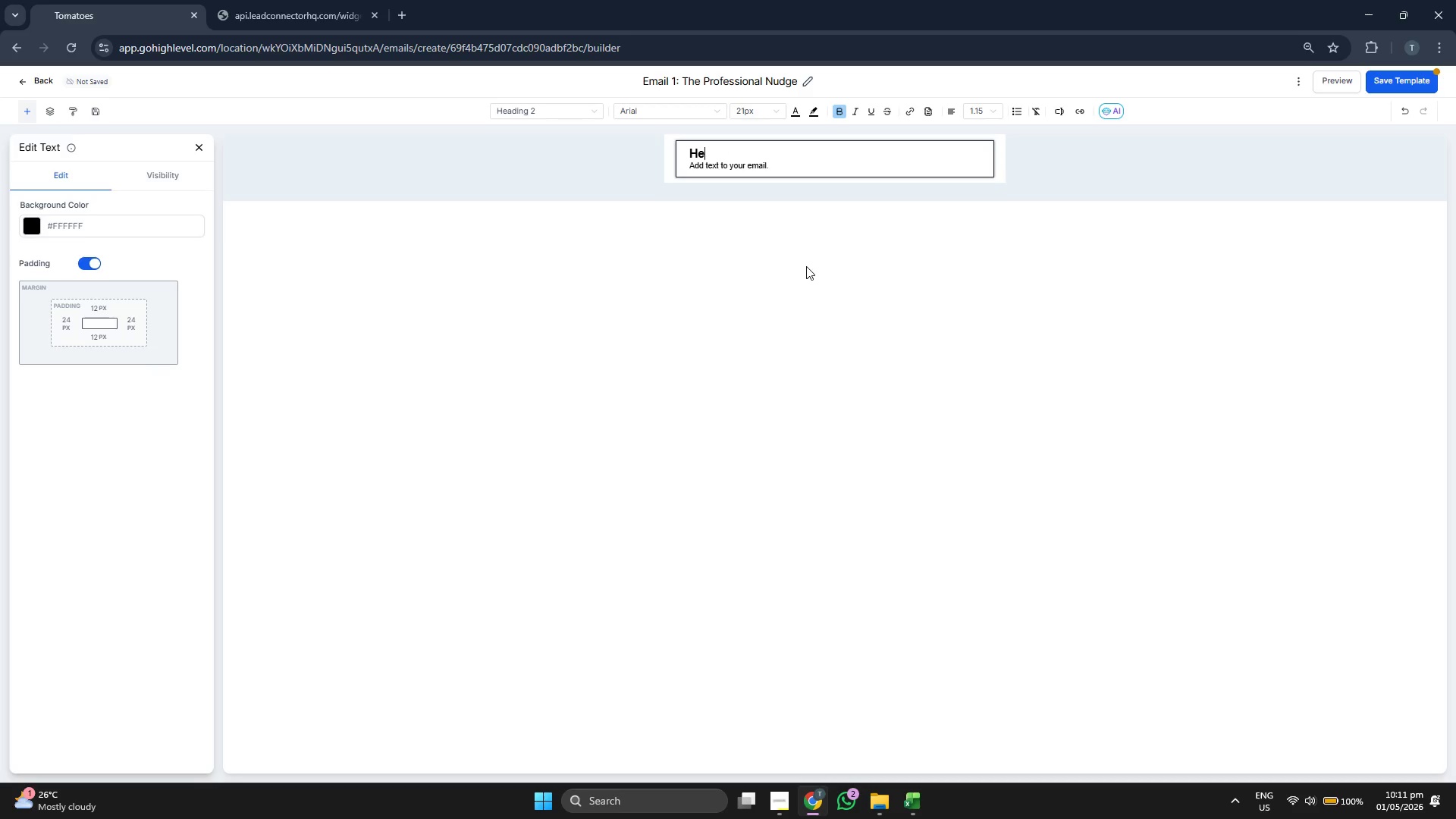 
key(Backspace)
 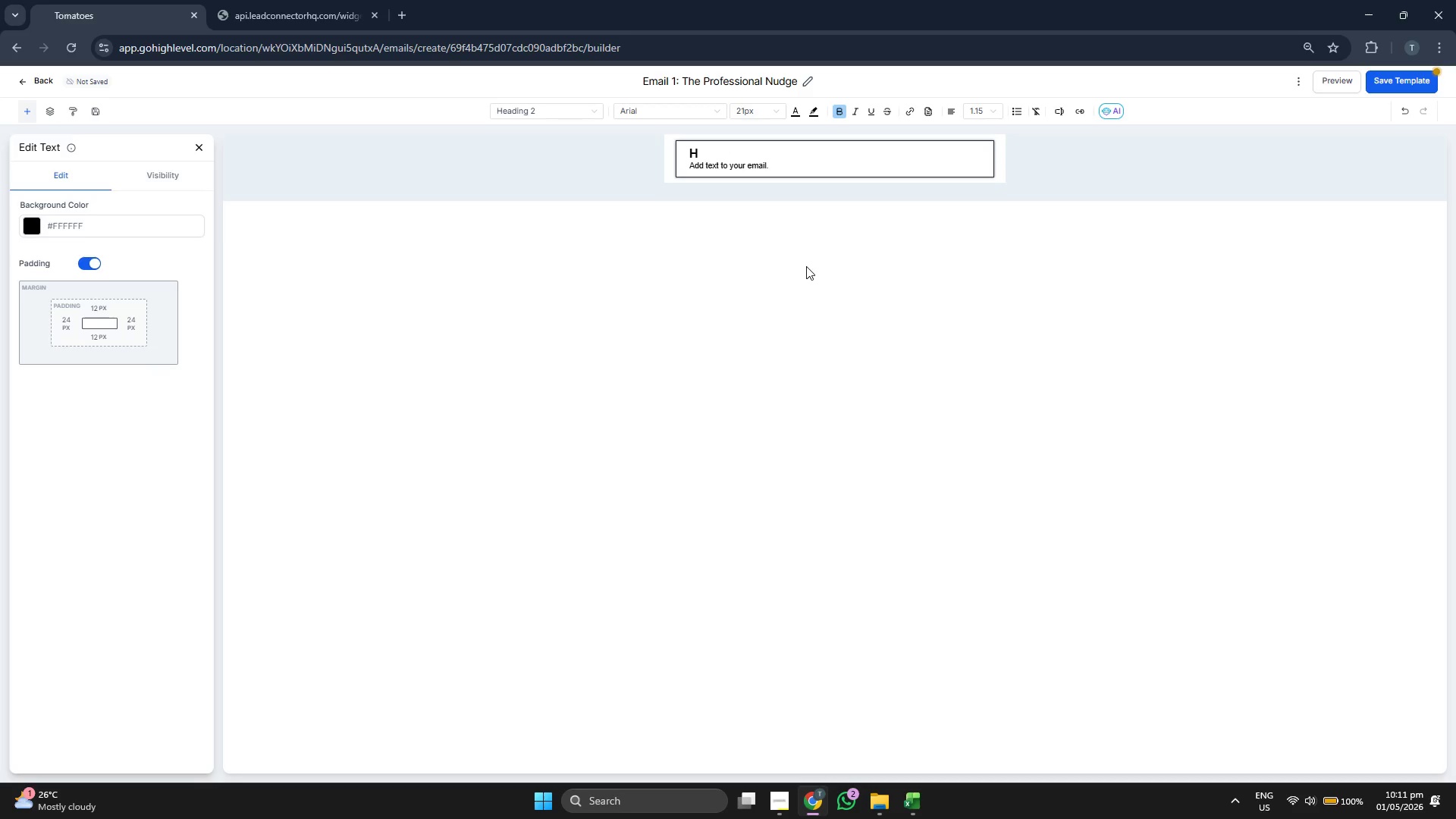 
key(Backspace)
 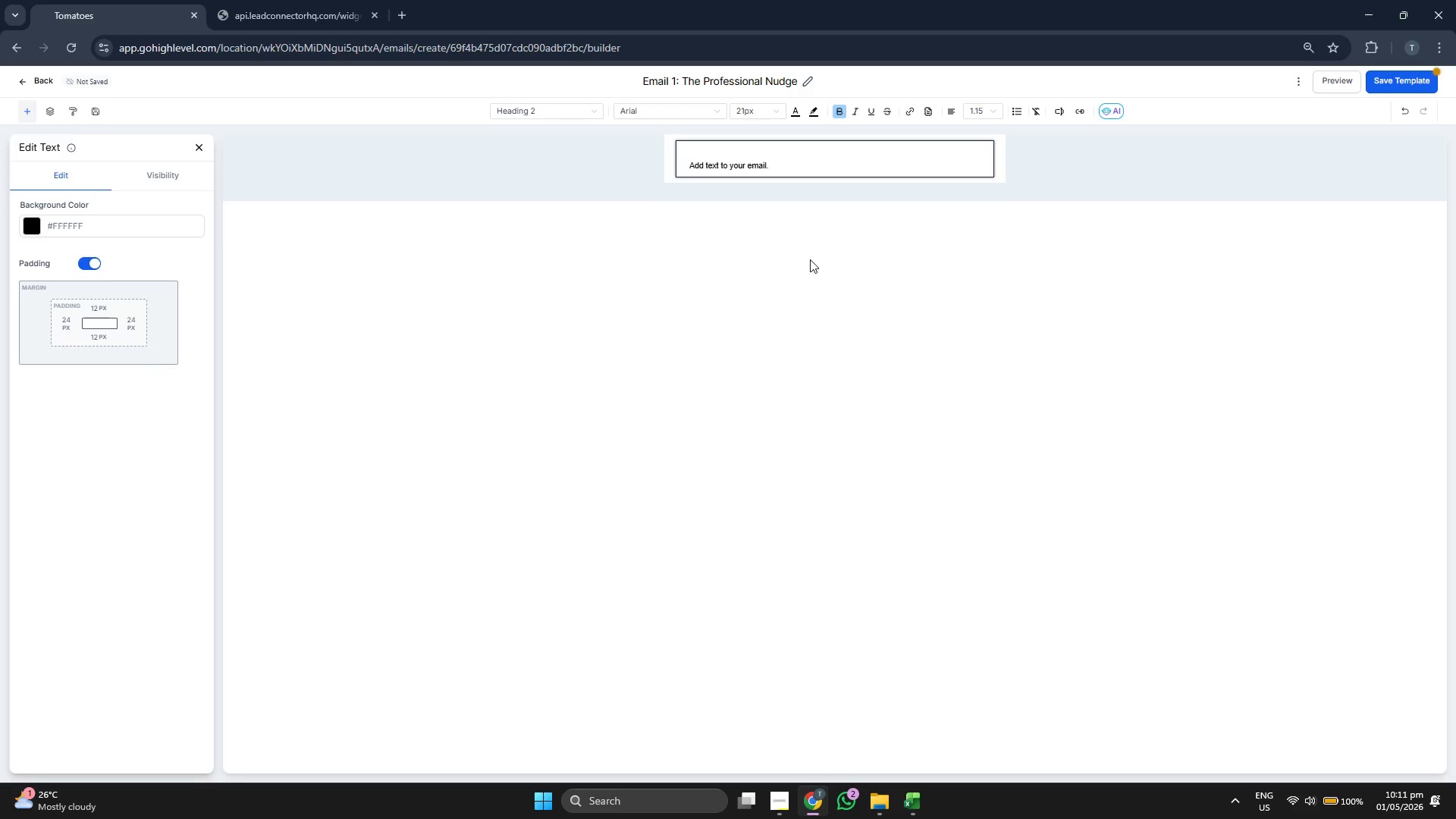 
left_click([993, 108])
 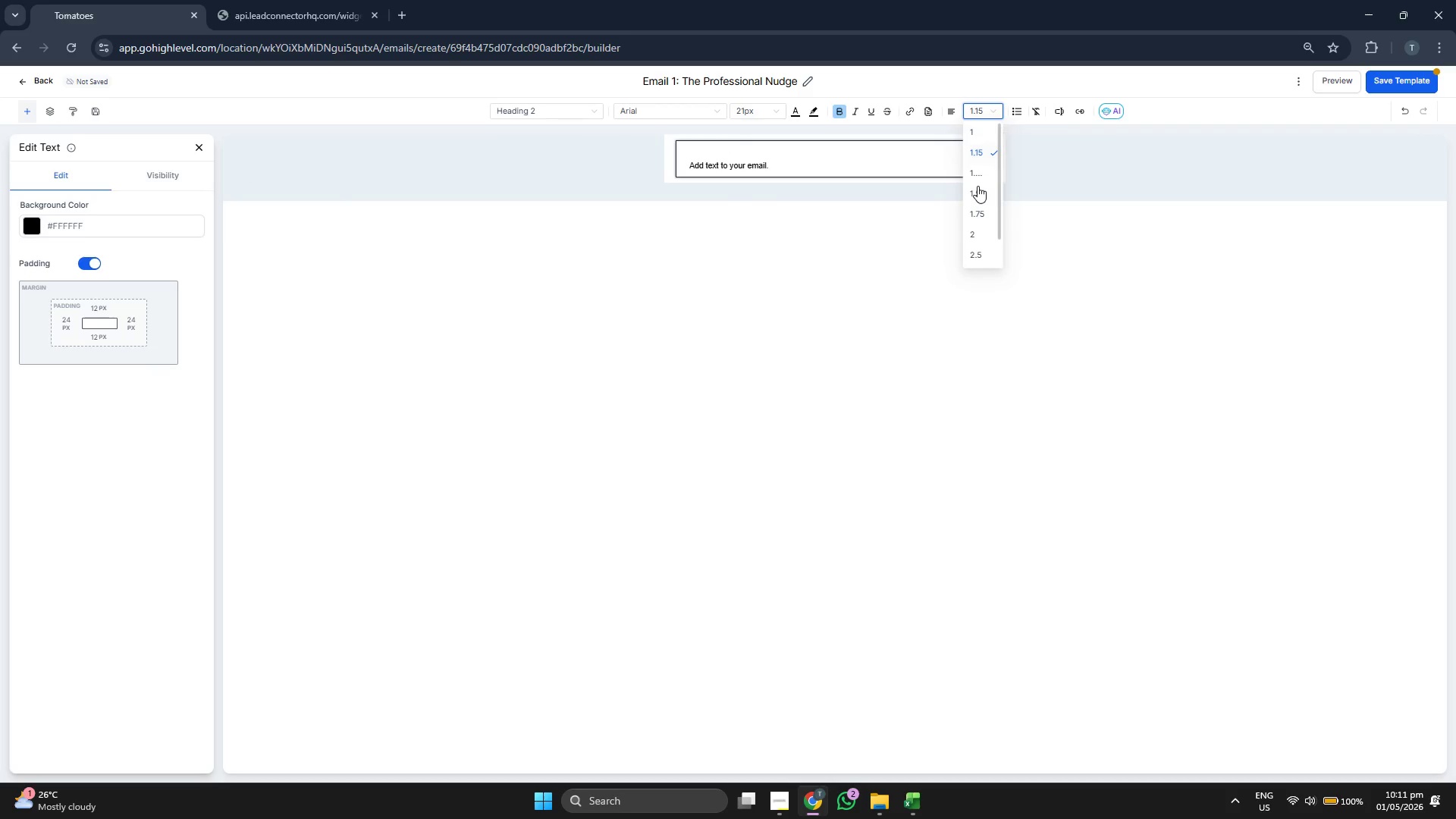 
left_click([977, 187])
 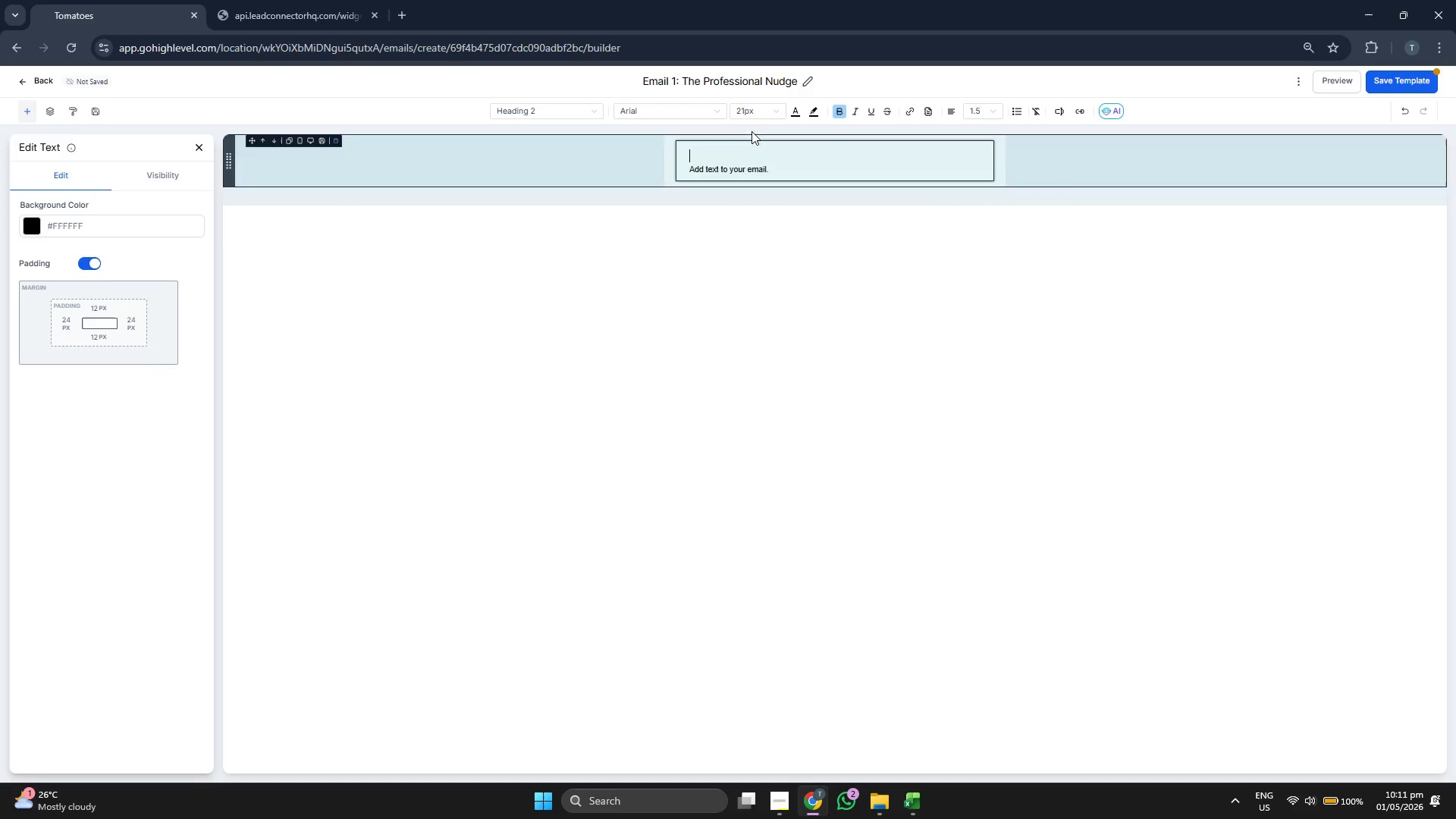 
left_click([748, 106])
 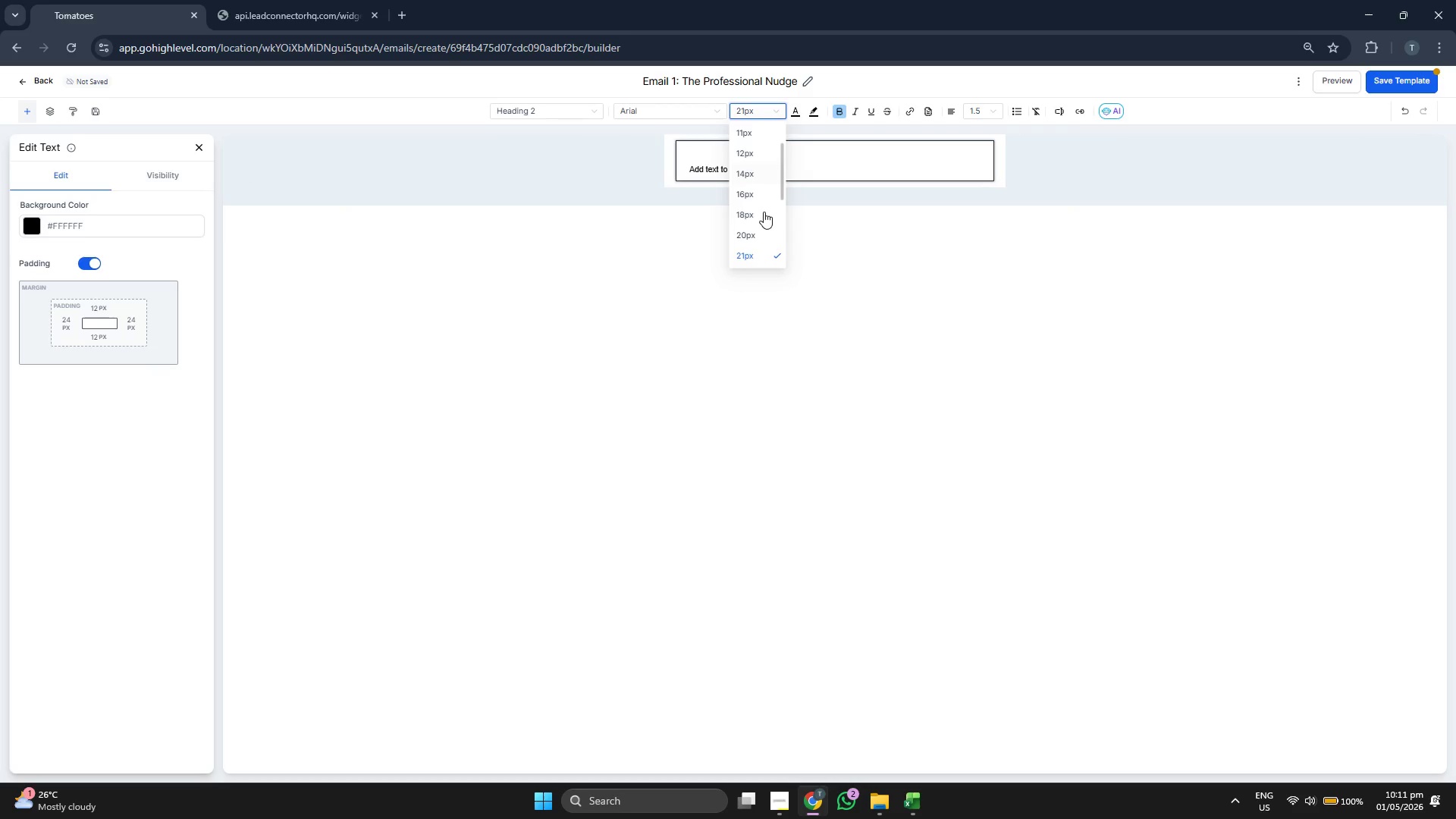 
left_click([761, 198])
 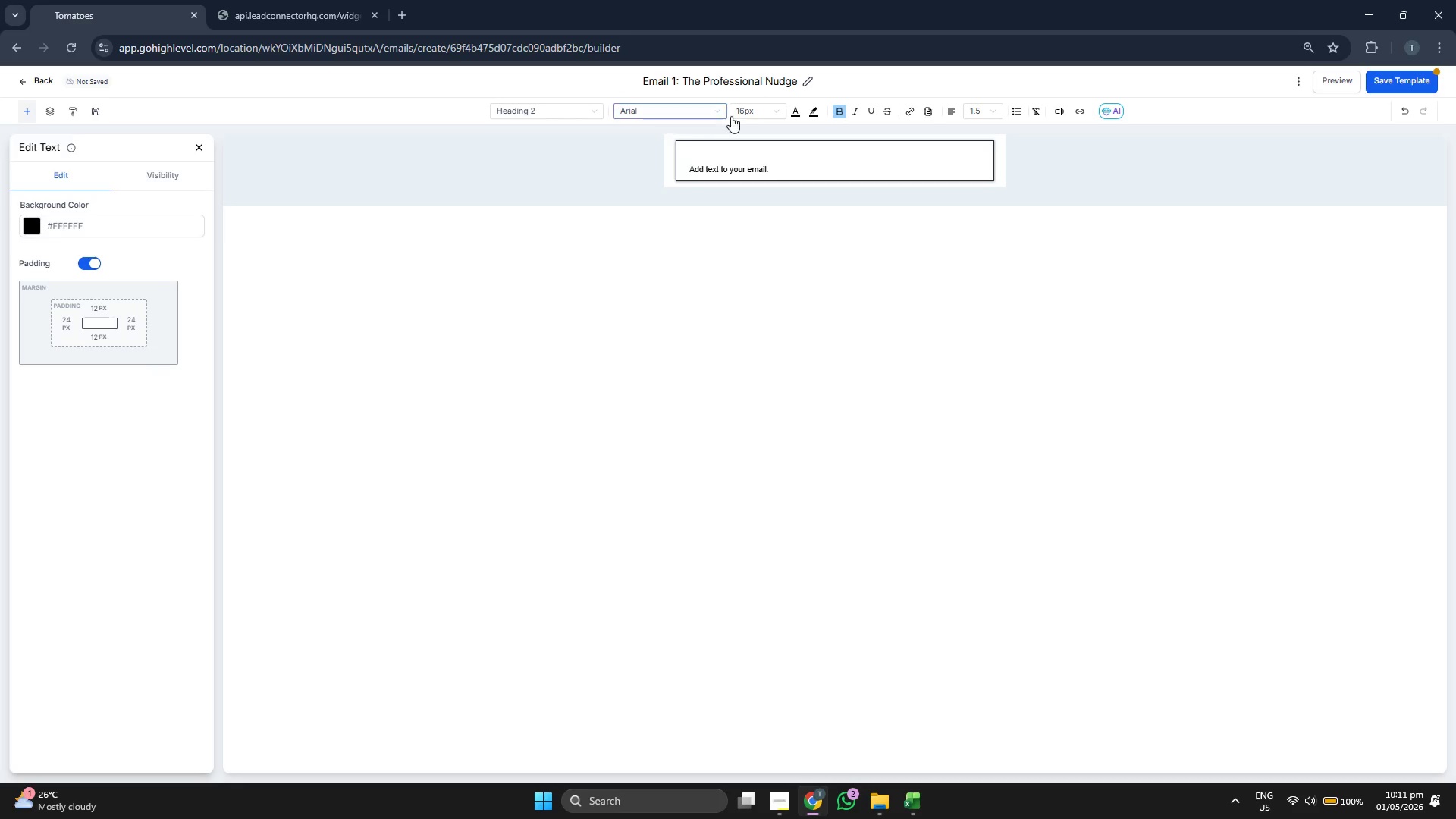 
left_click([752, 110])
 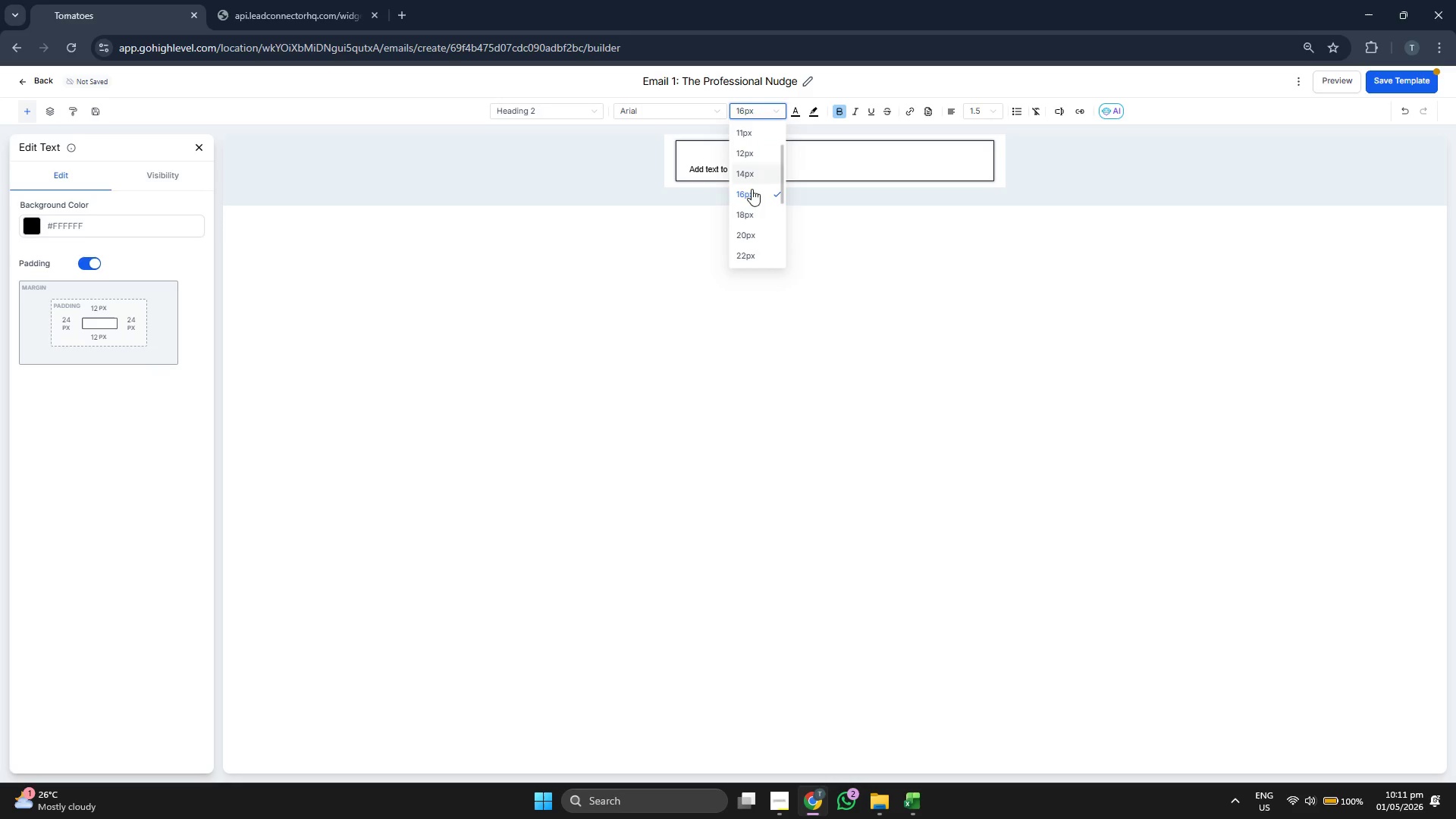 
scroll: coordinate [752, 210], scroll_direction: down, amount: 1.0
 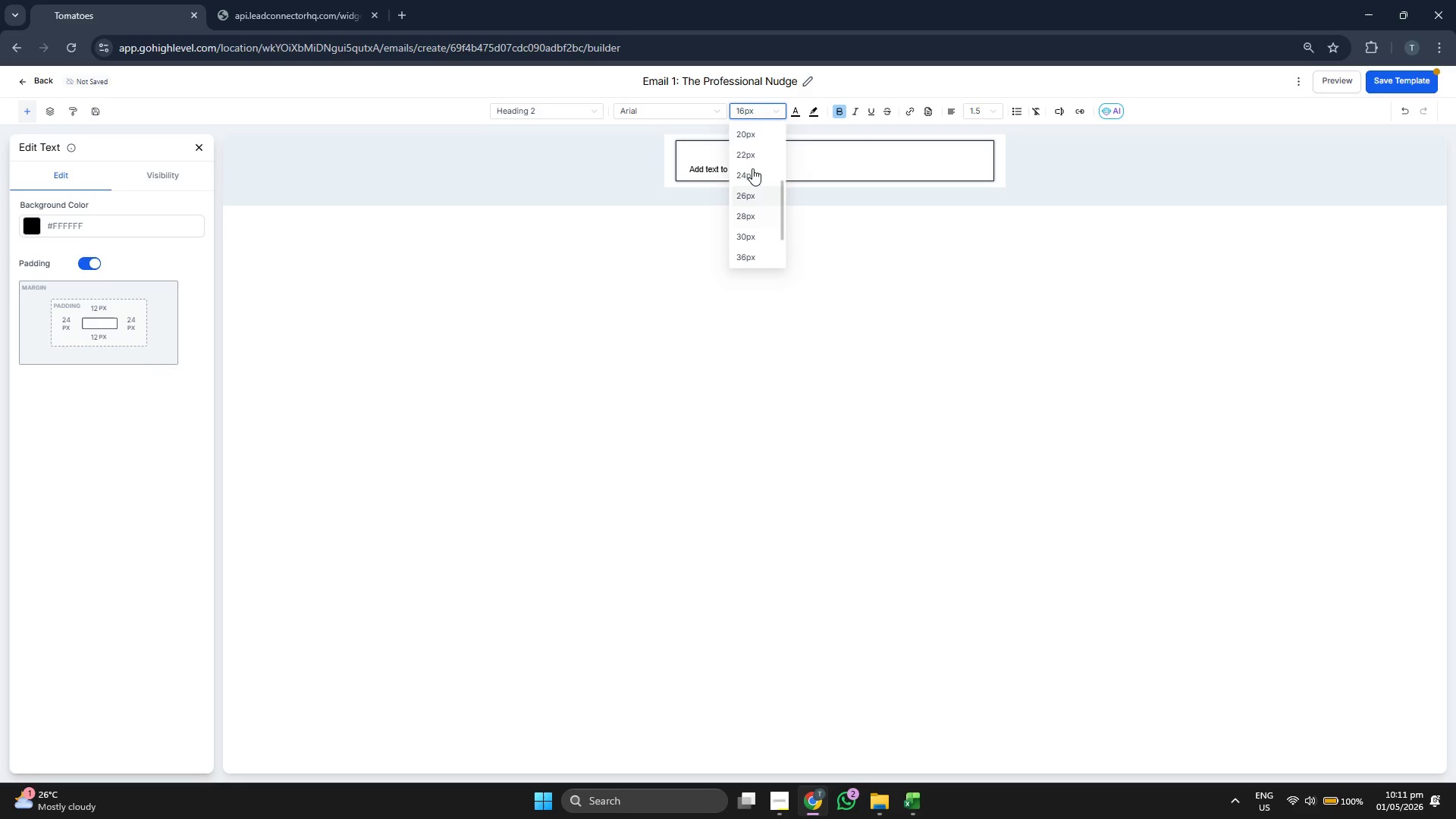 
left_click([751, 153])
 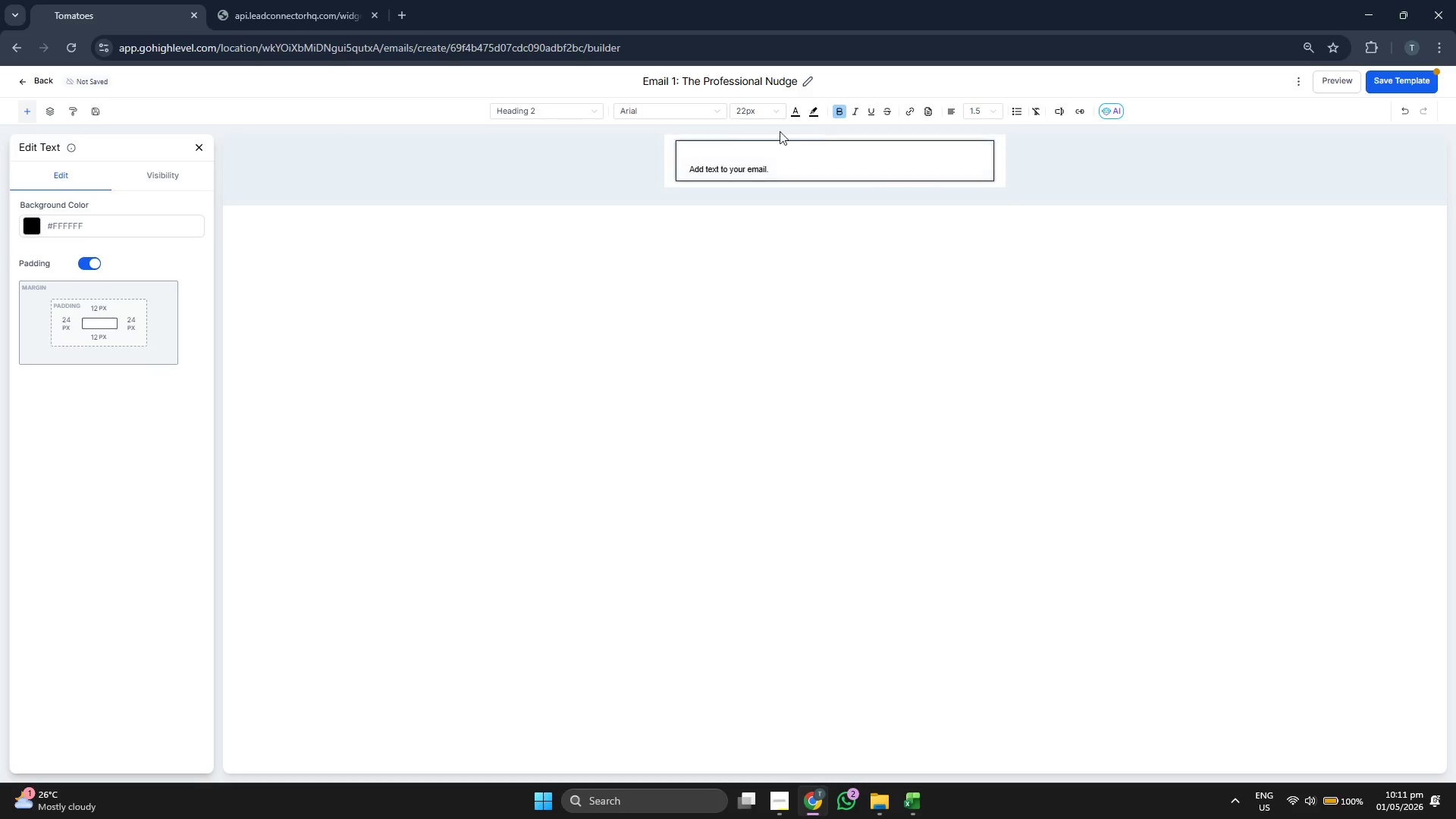 
left_click([667, 113])
 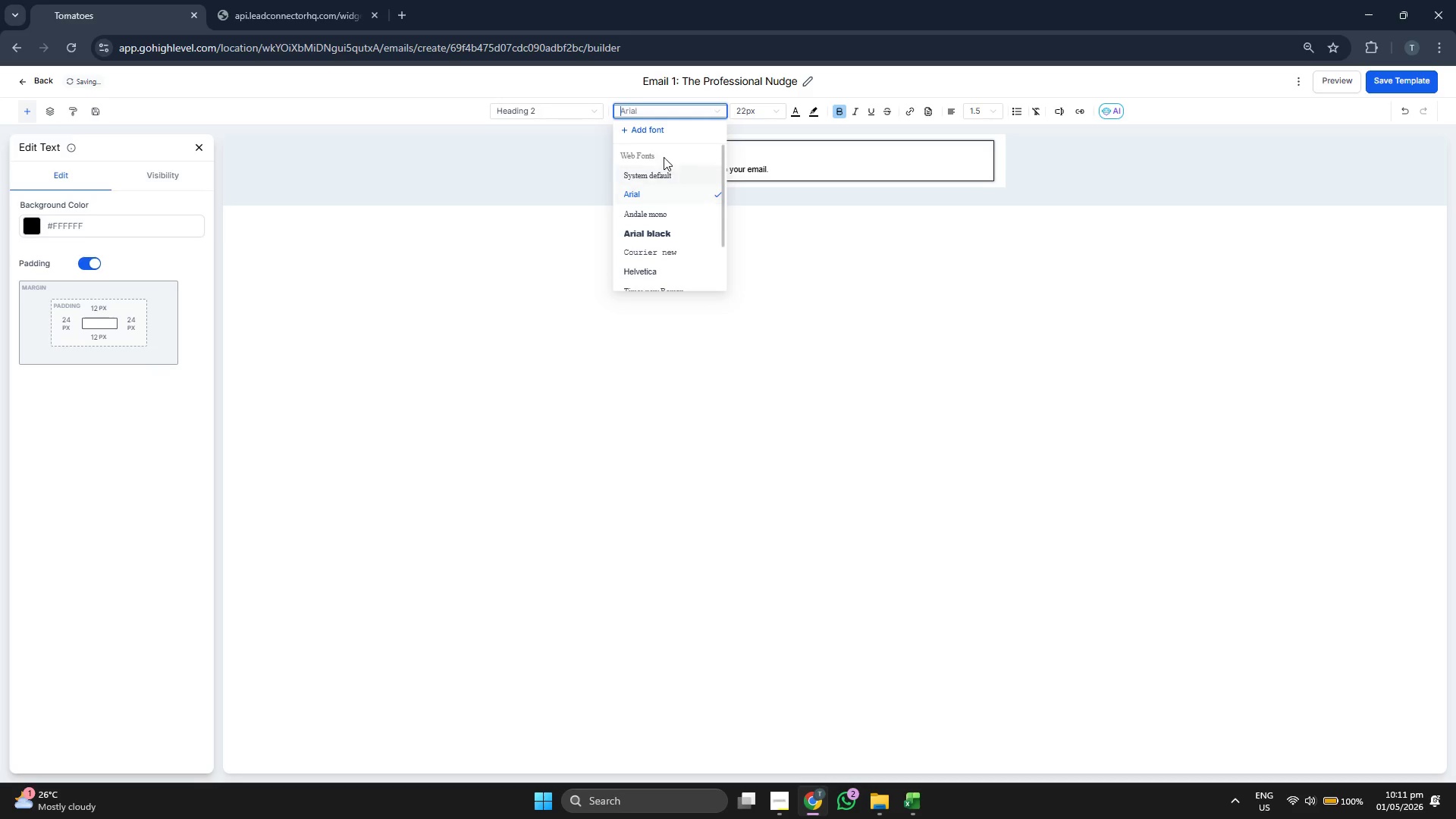 
left_click([640, 130])
 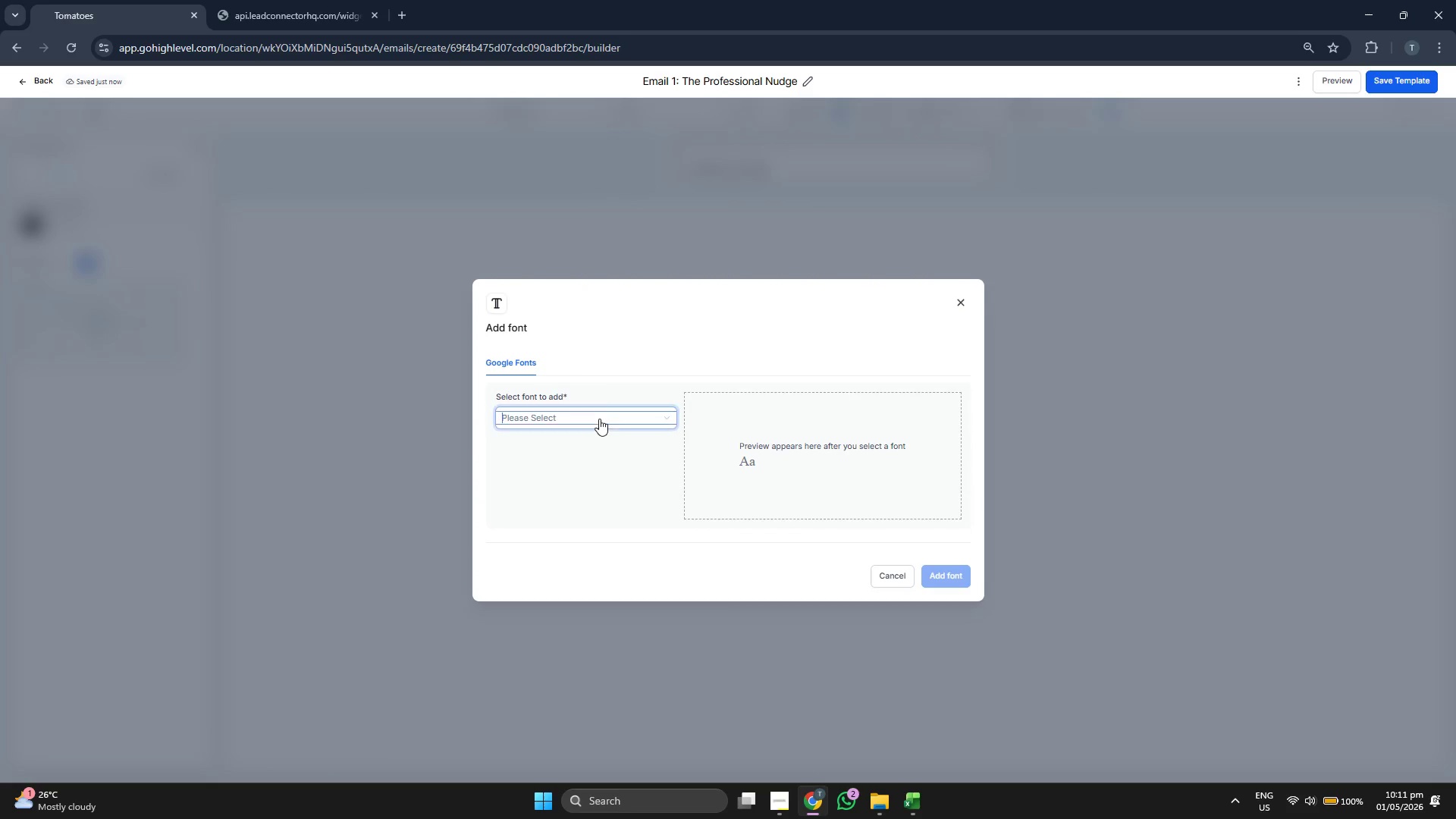 
scroll: coordinate [594, 497], scroll_direction: down, amount: 23.0
 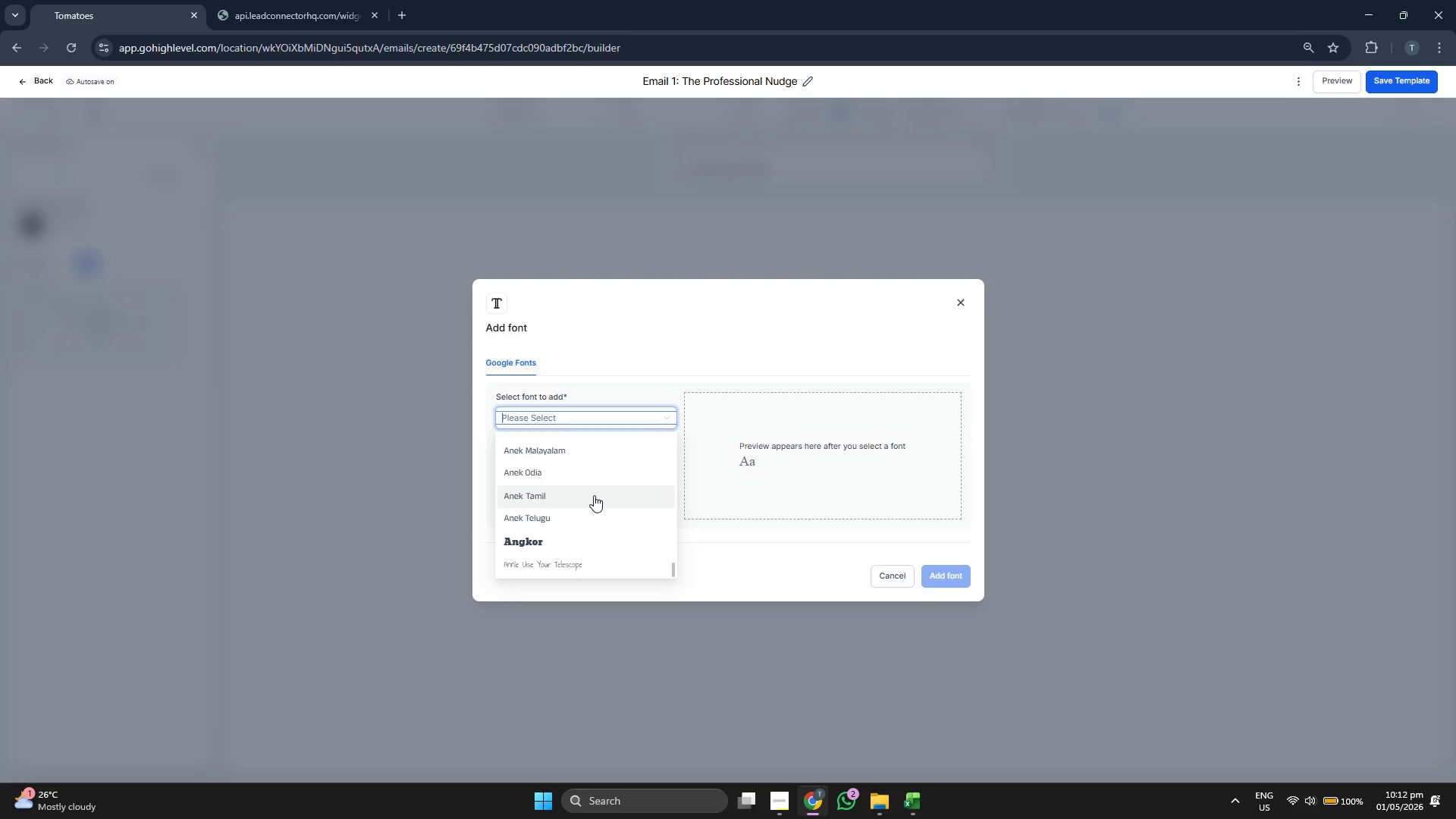 
scroll: coordinate [600, 486], scroll_direction: down, amount: 11.0
 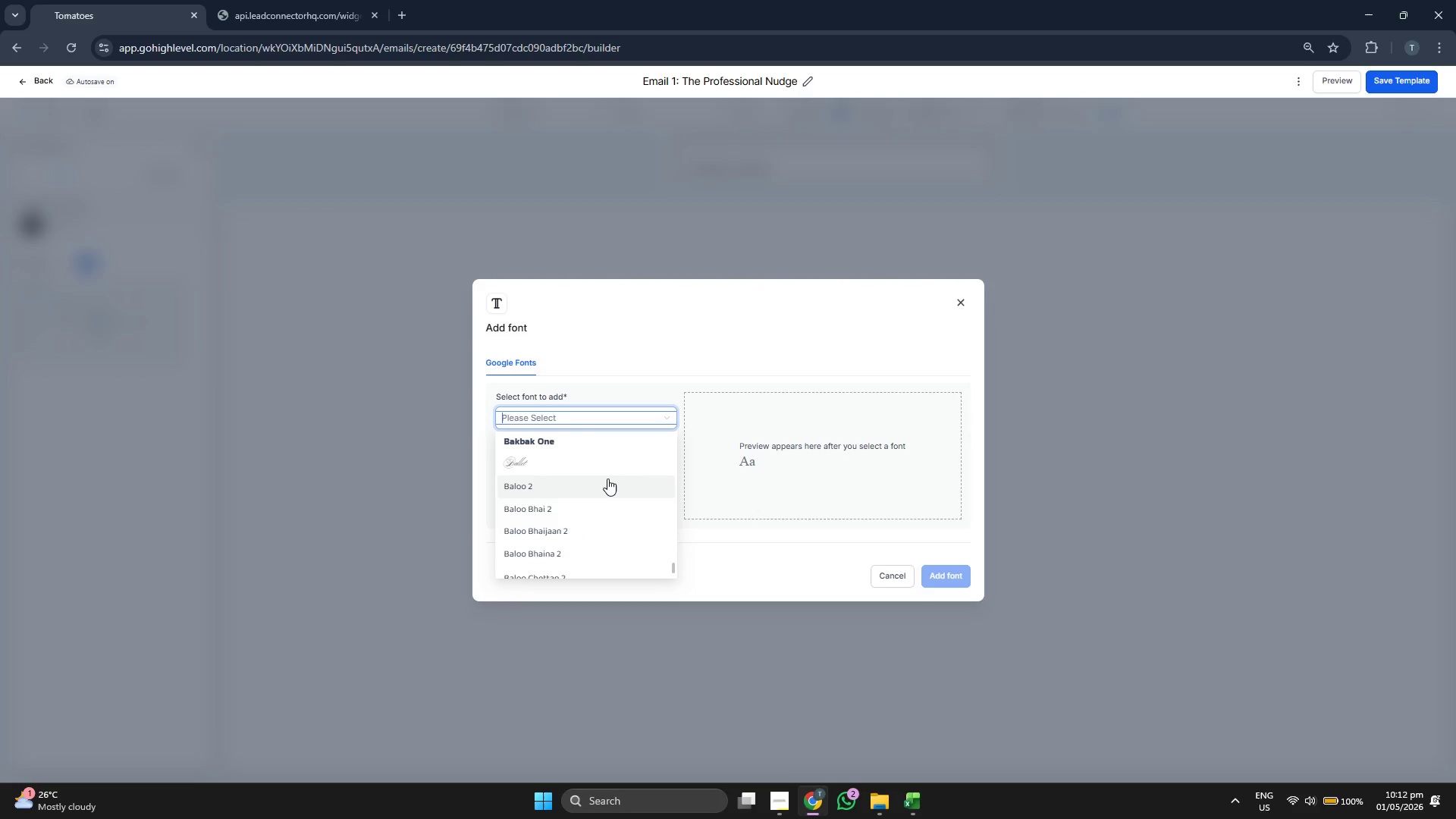 
scroll: coordinate [607, 479], scroll_direction: down, amount: 6.0
 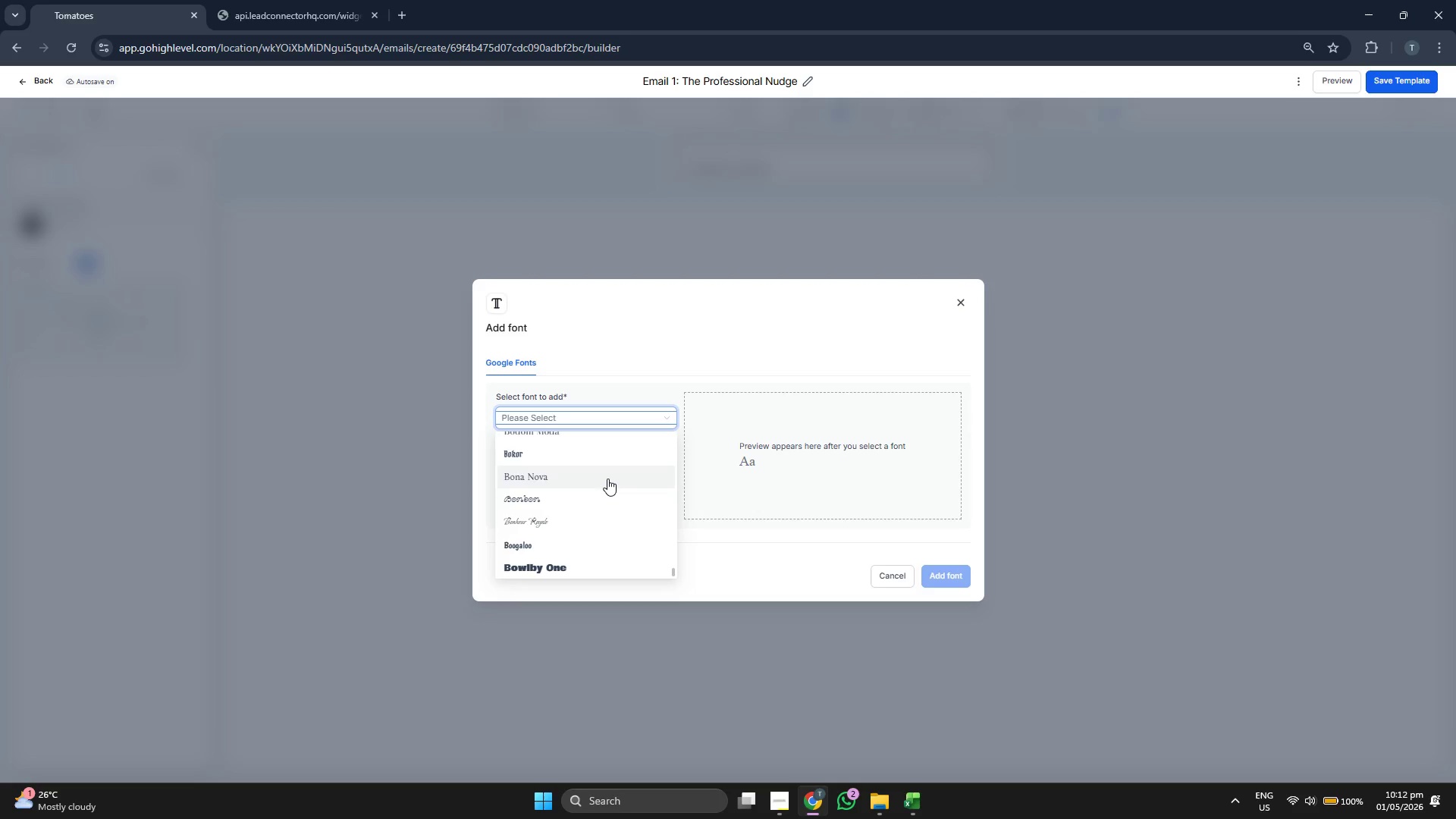 
scroll: coordinate [607, 479], scroll_direction: down, amount: 10.0
 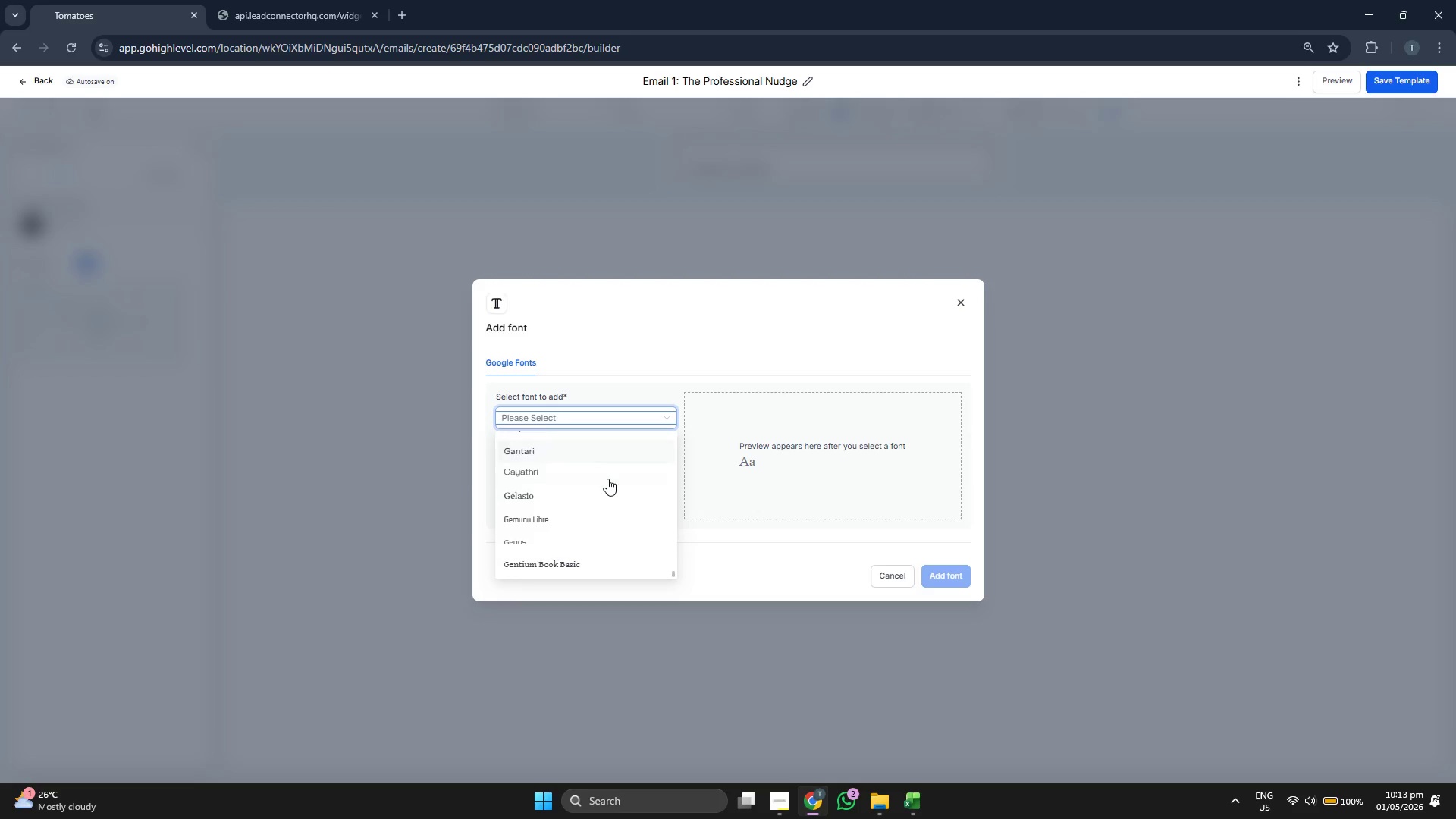 
scroll: coordinate [607, 479], scroll_direction: down, amount: 8.0
 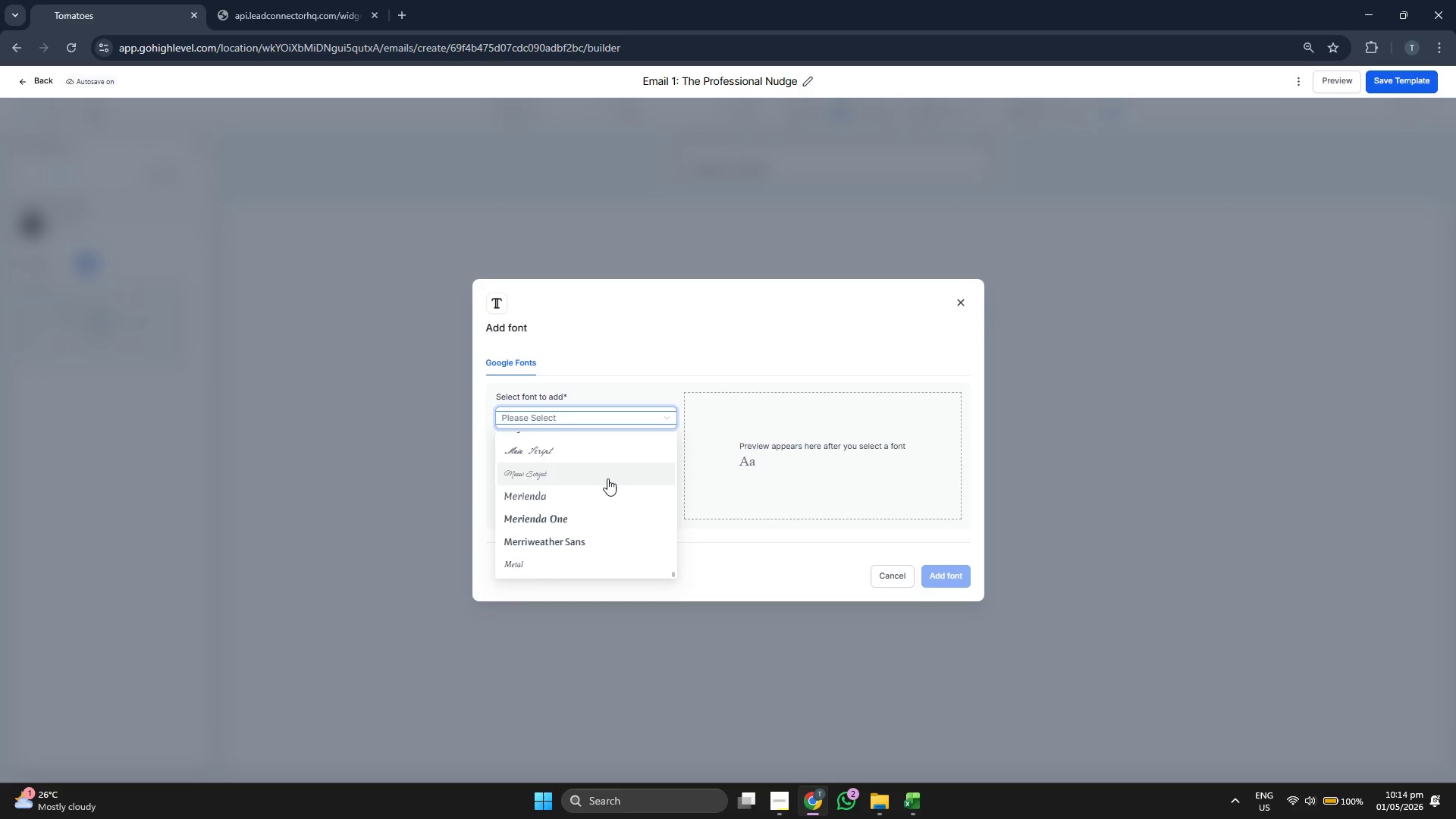 
scroll: coordinate [607, 479], scroll_direction: down, amount: 4.0
 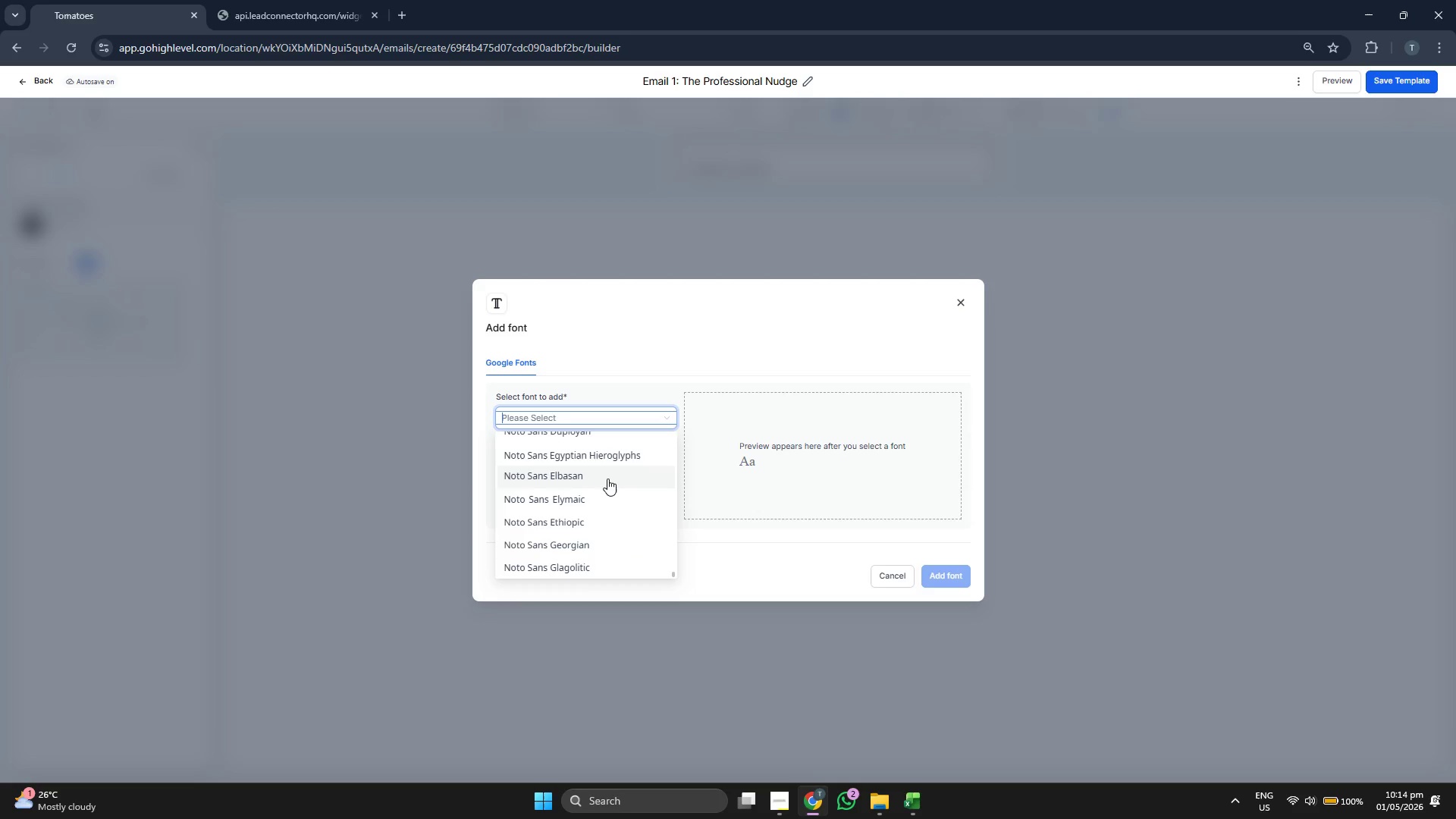 
type(play)
 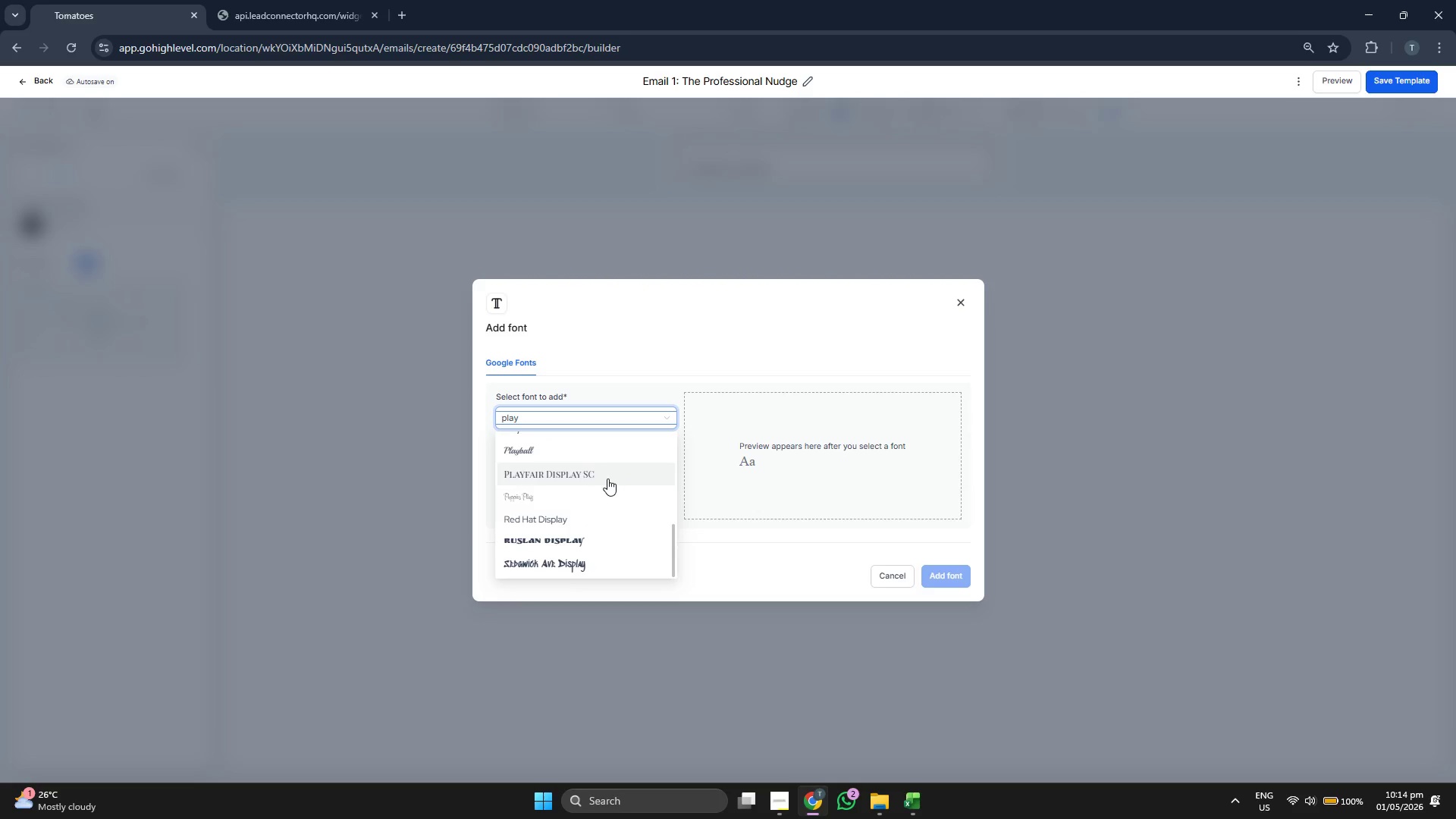 
scroll: coordinate [585, 517], scroll_direction: up, amount: 1.0
 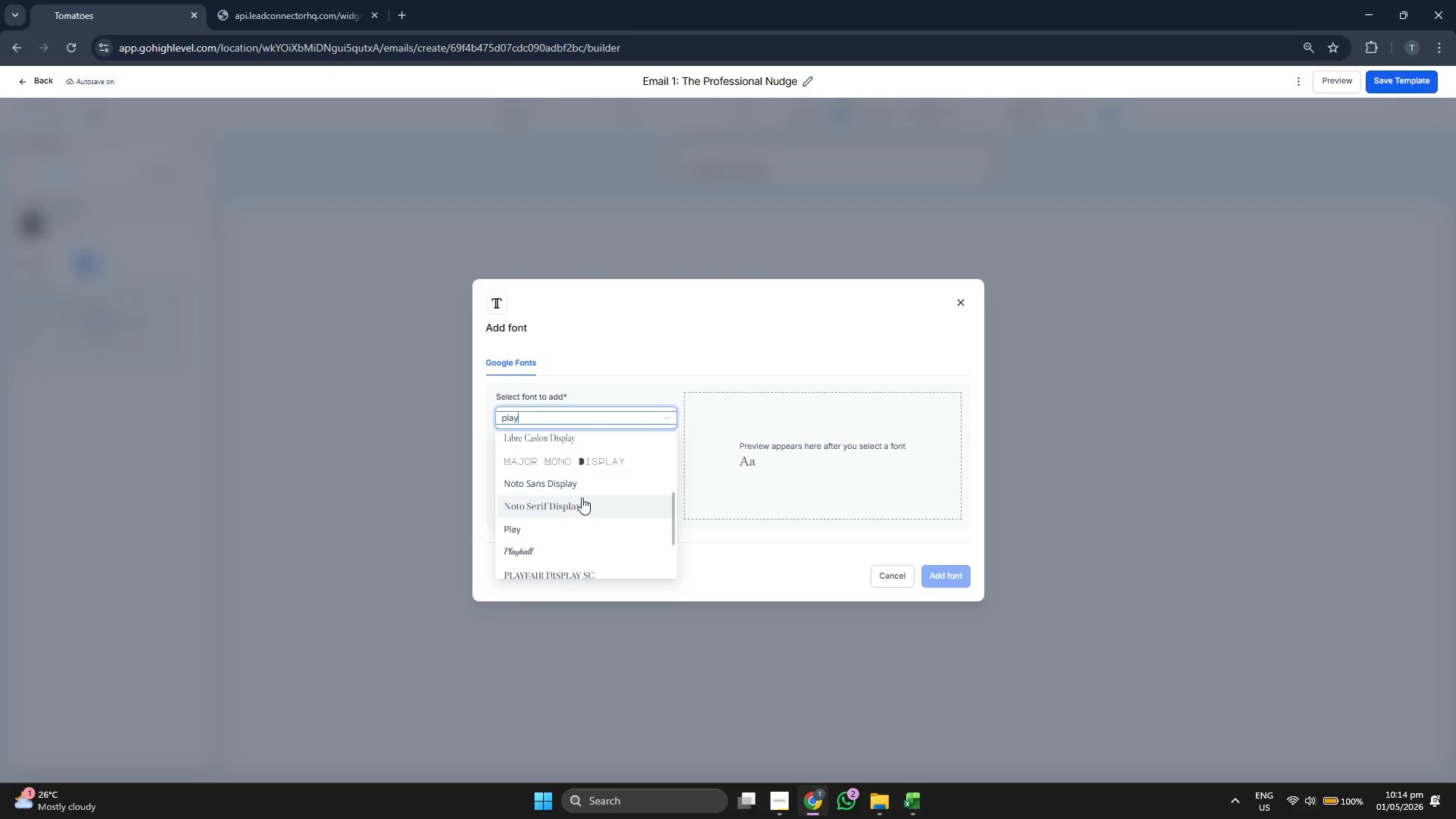 
scroll: coordinate [598, 482], scroll_direction: down, amount: 1.0
 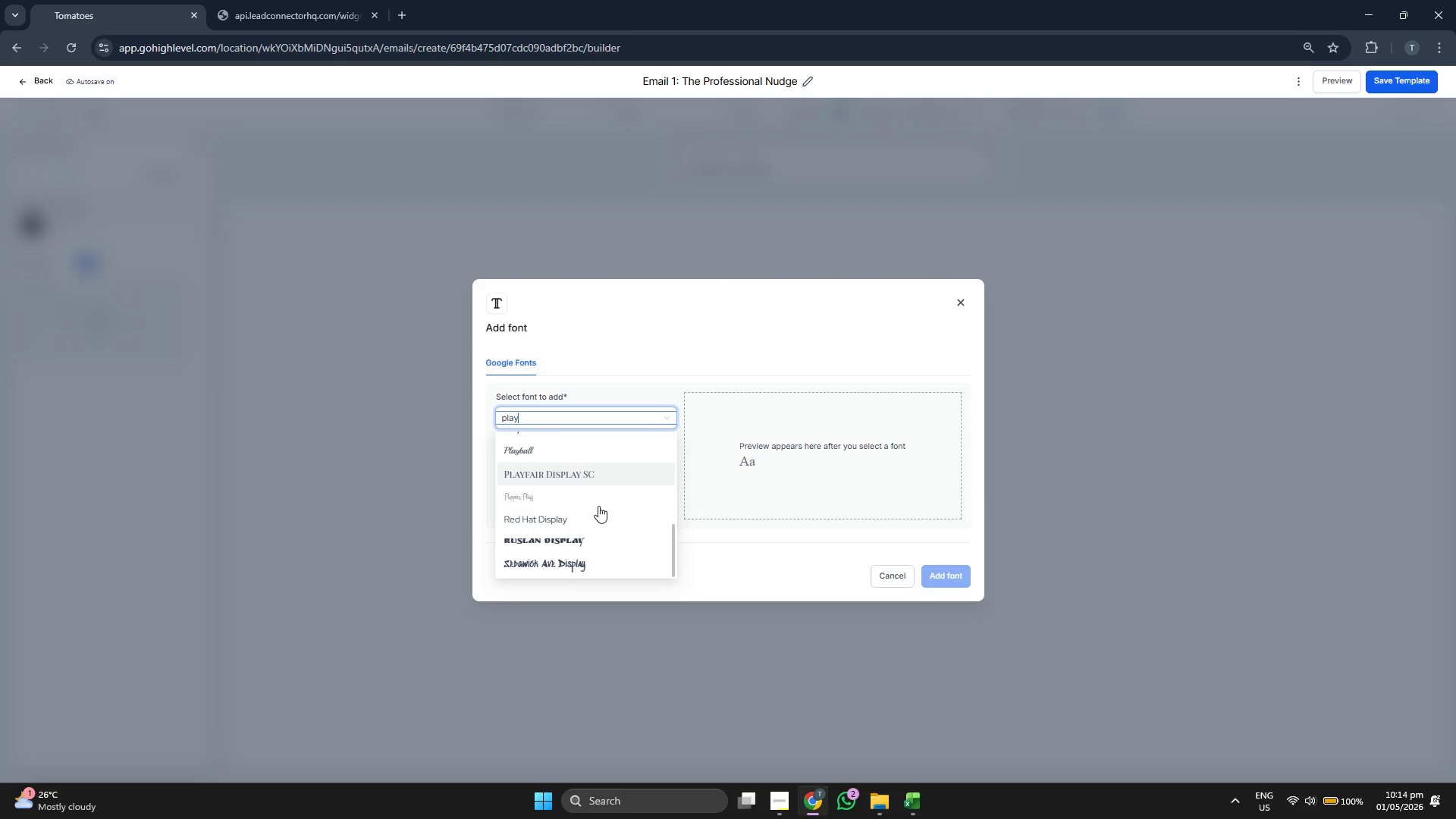 
scroll: coordinate [593, 512], scroll_direction: up, amount: 2.0
 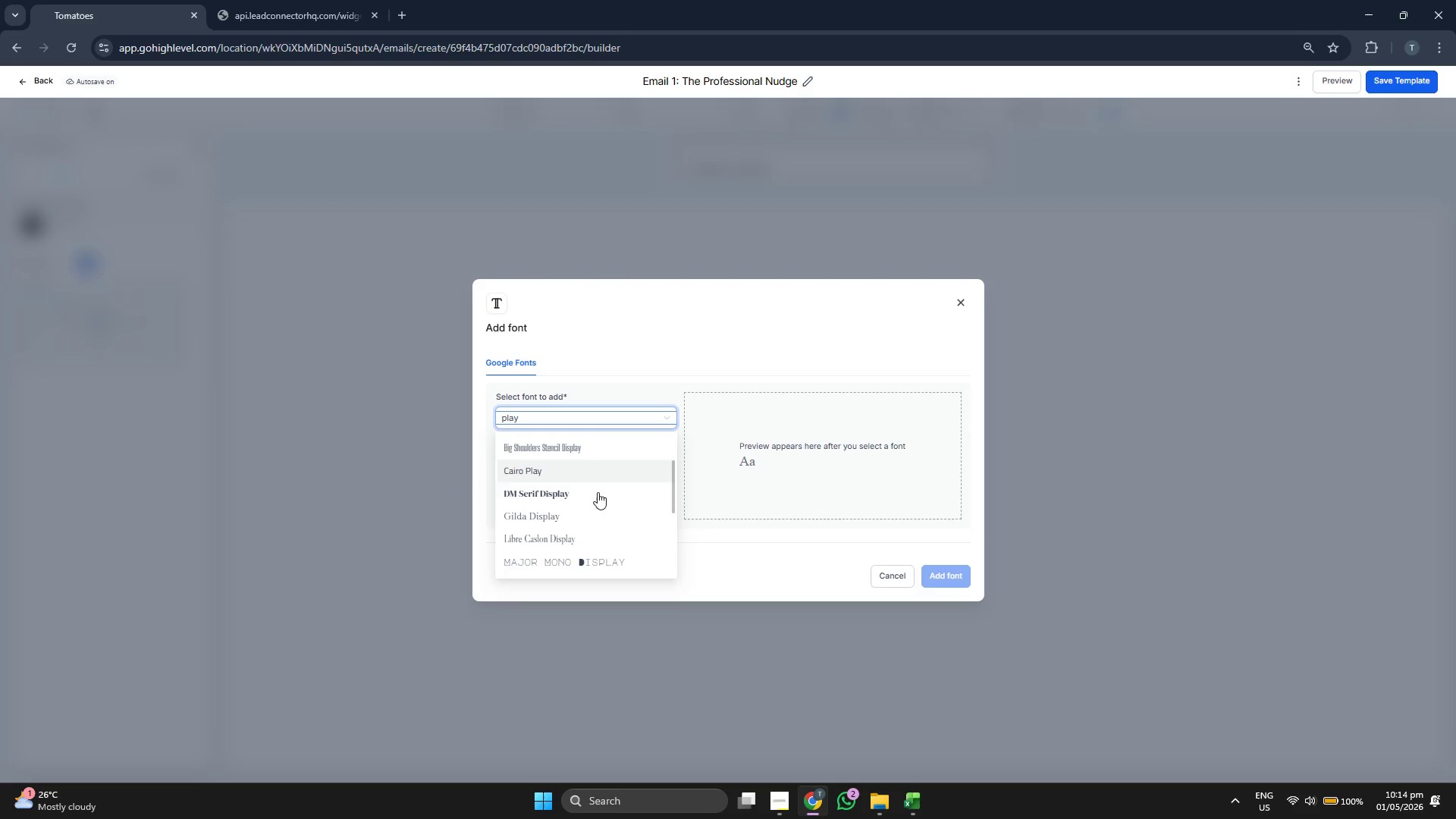 
scroll: coordinate [604, 497], scroll_direction: down, amount: 2.0
 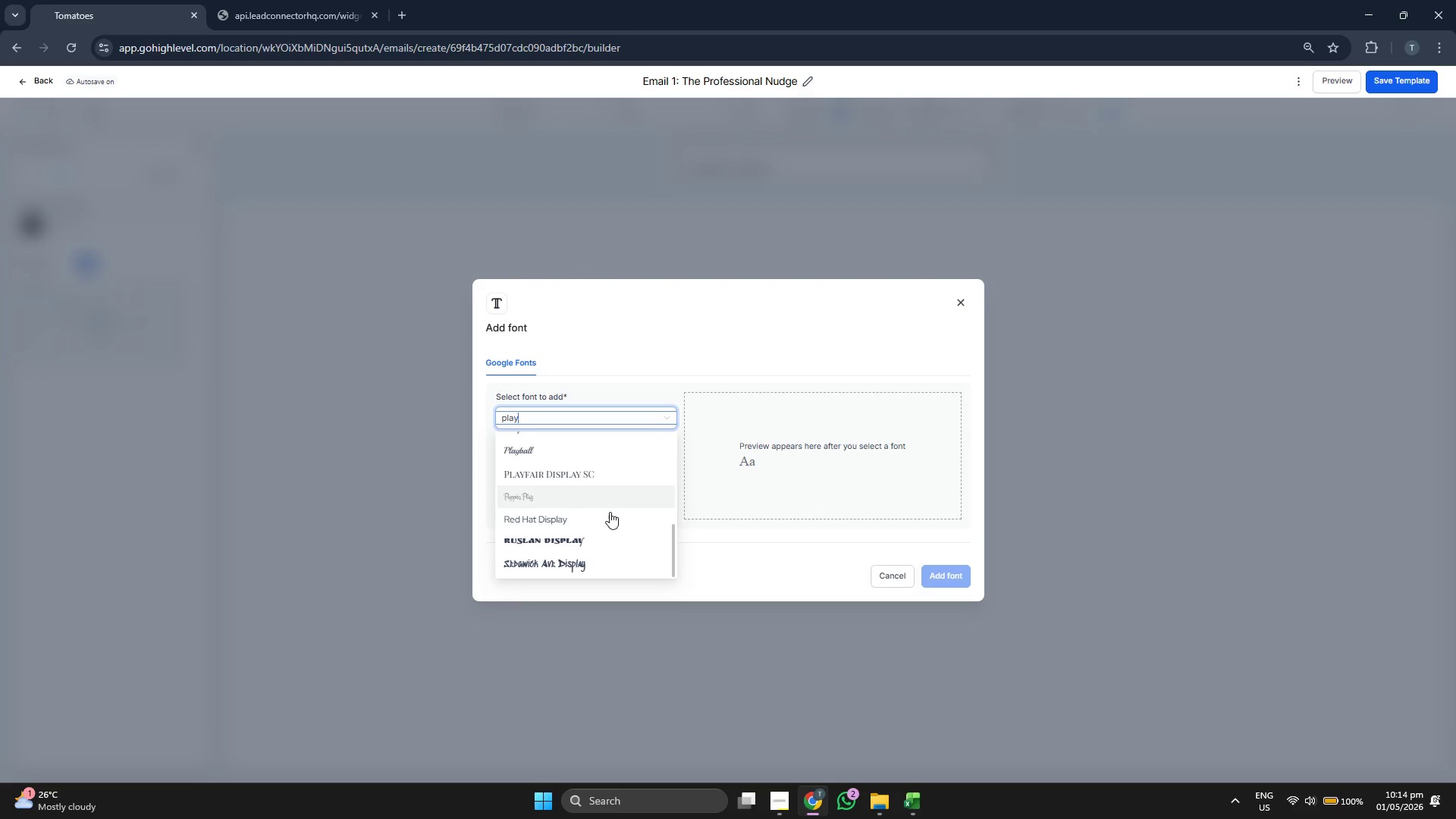 
scroll: coordinate [610, 514], scroll_direction: up, amount: 3.0
 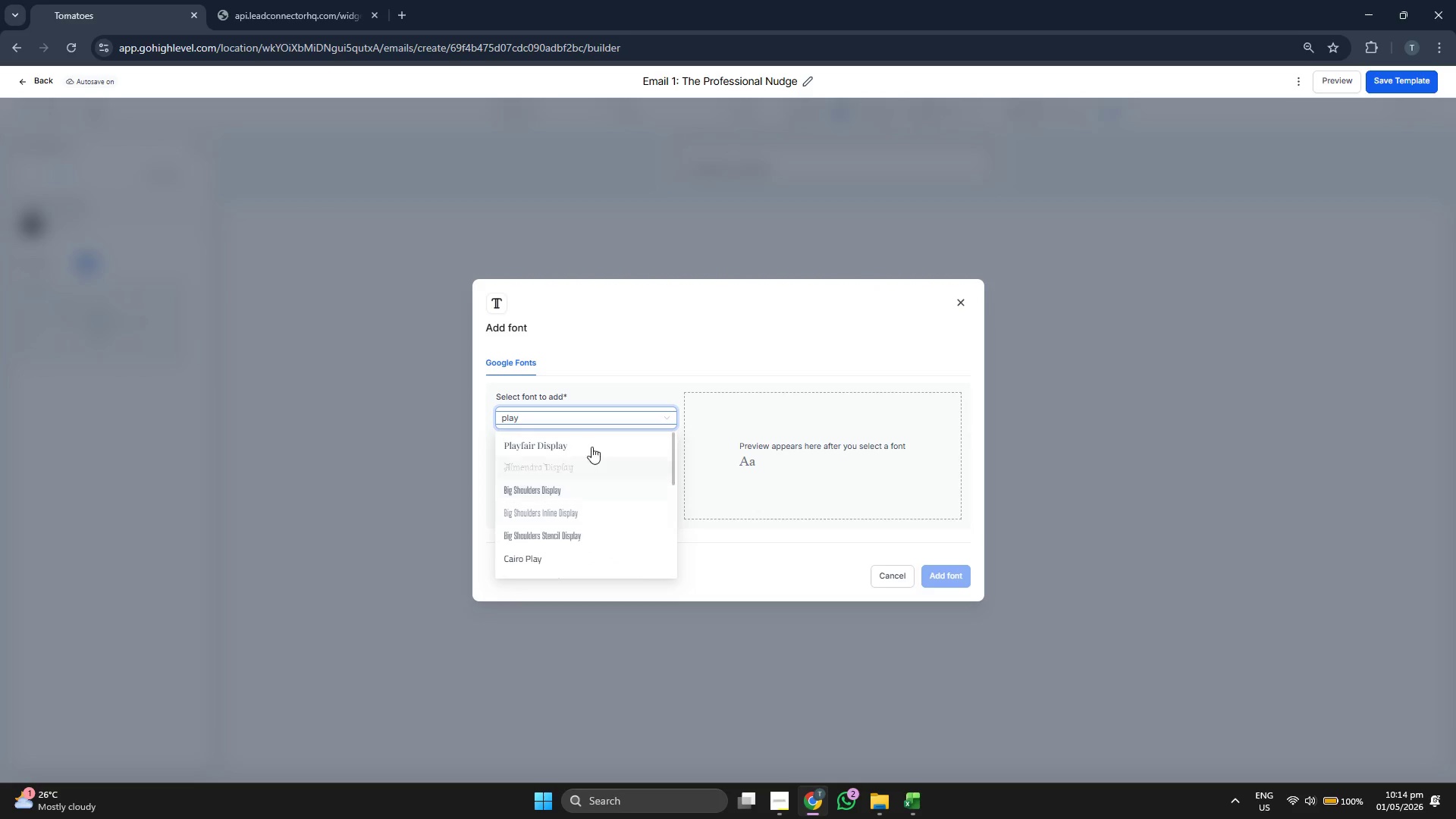 
left_click([589, 444])
 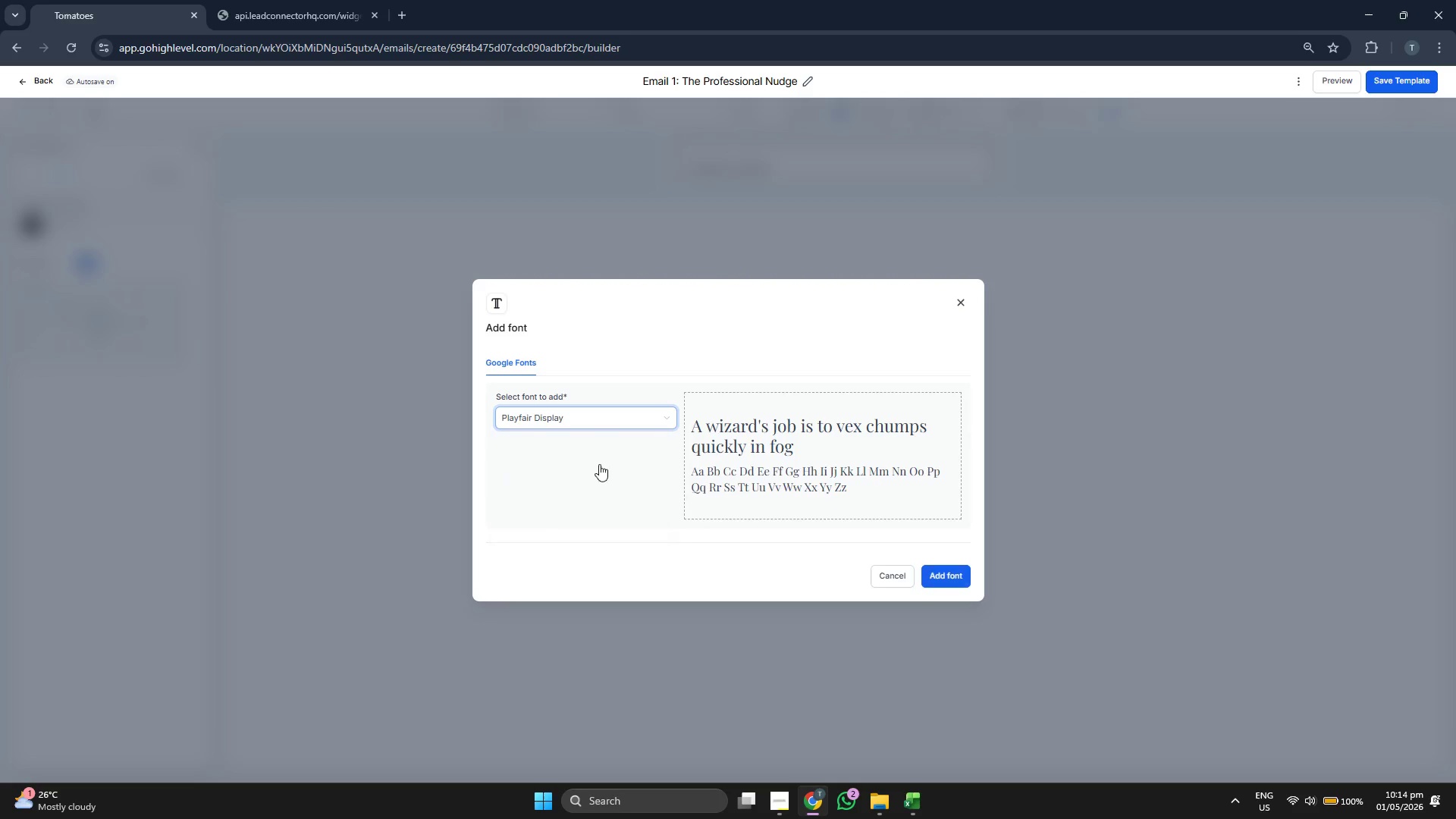 
left_click([618, 493])
 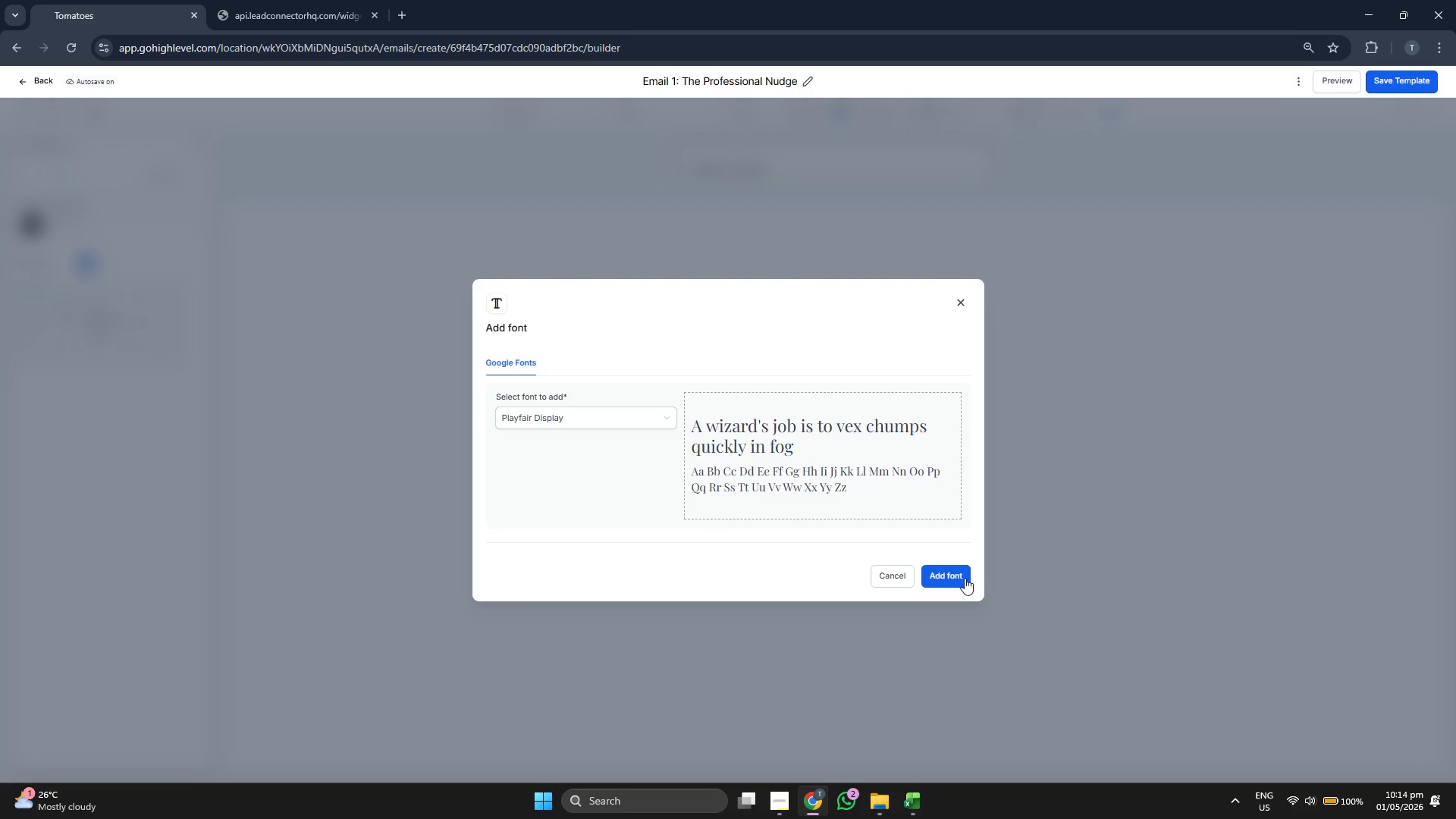 
left_click([945, 566])
 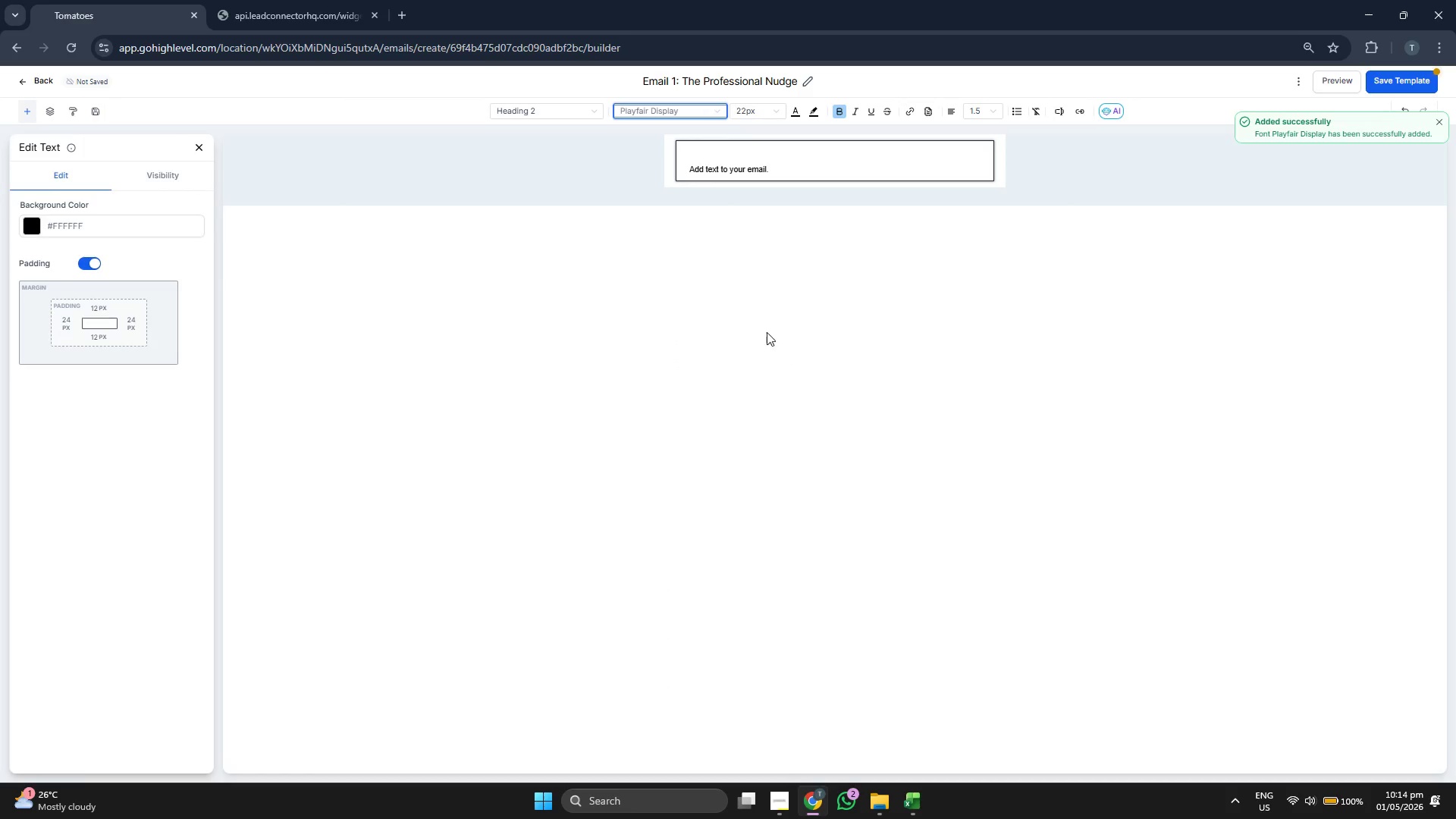 
left_click([723, 157])
 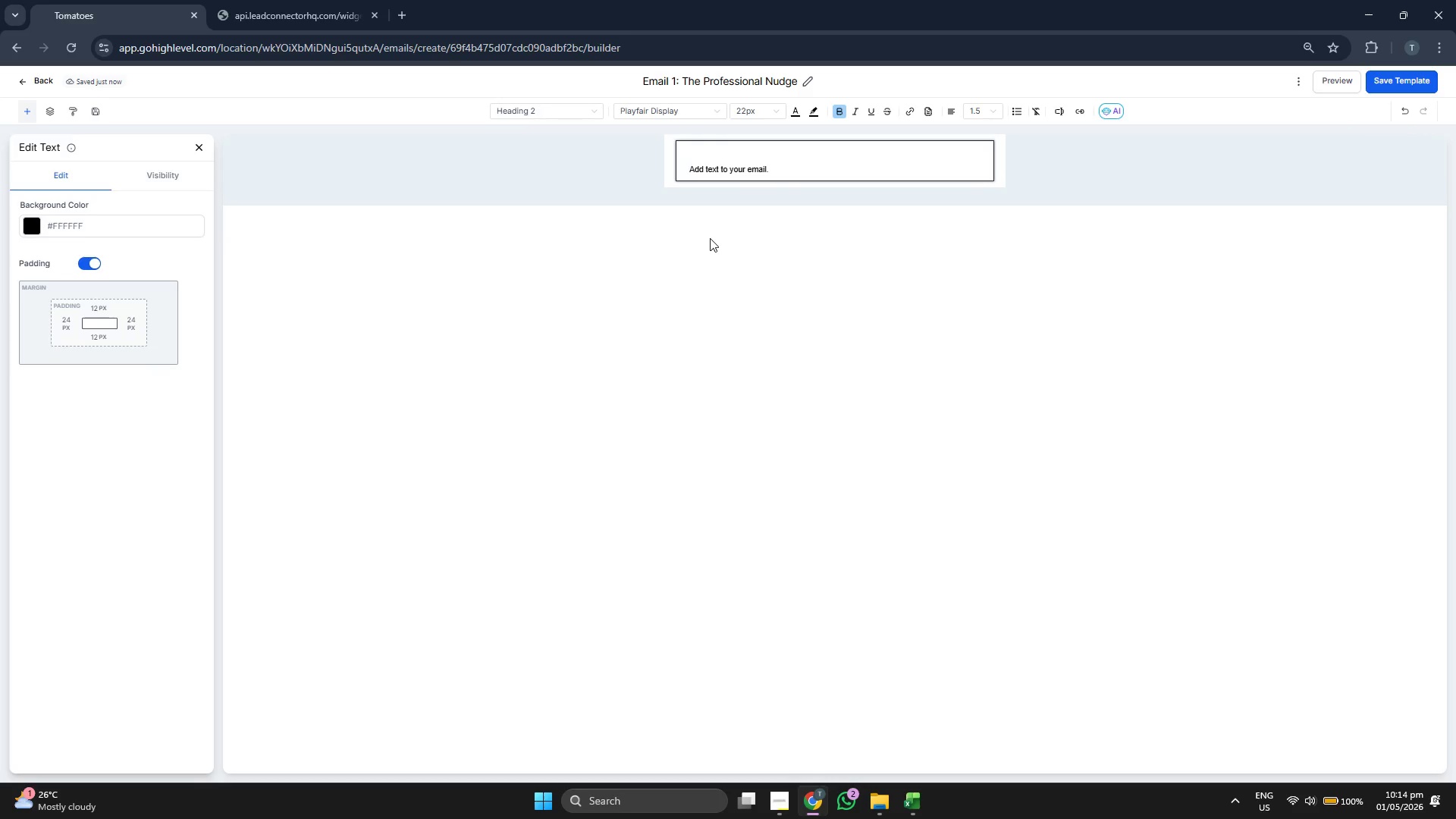 
type(Hi {{contact.first_name}},)
 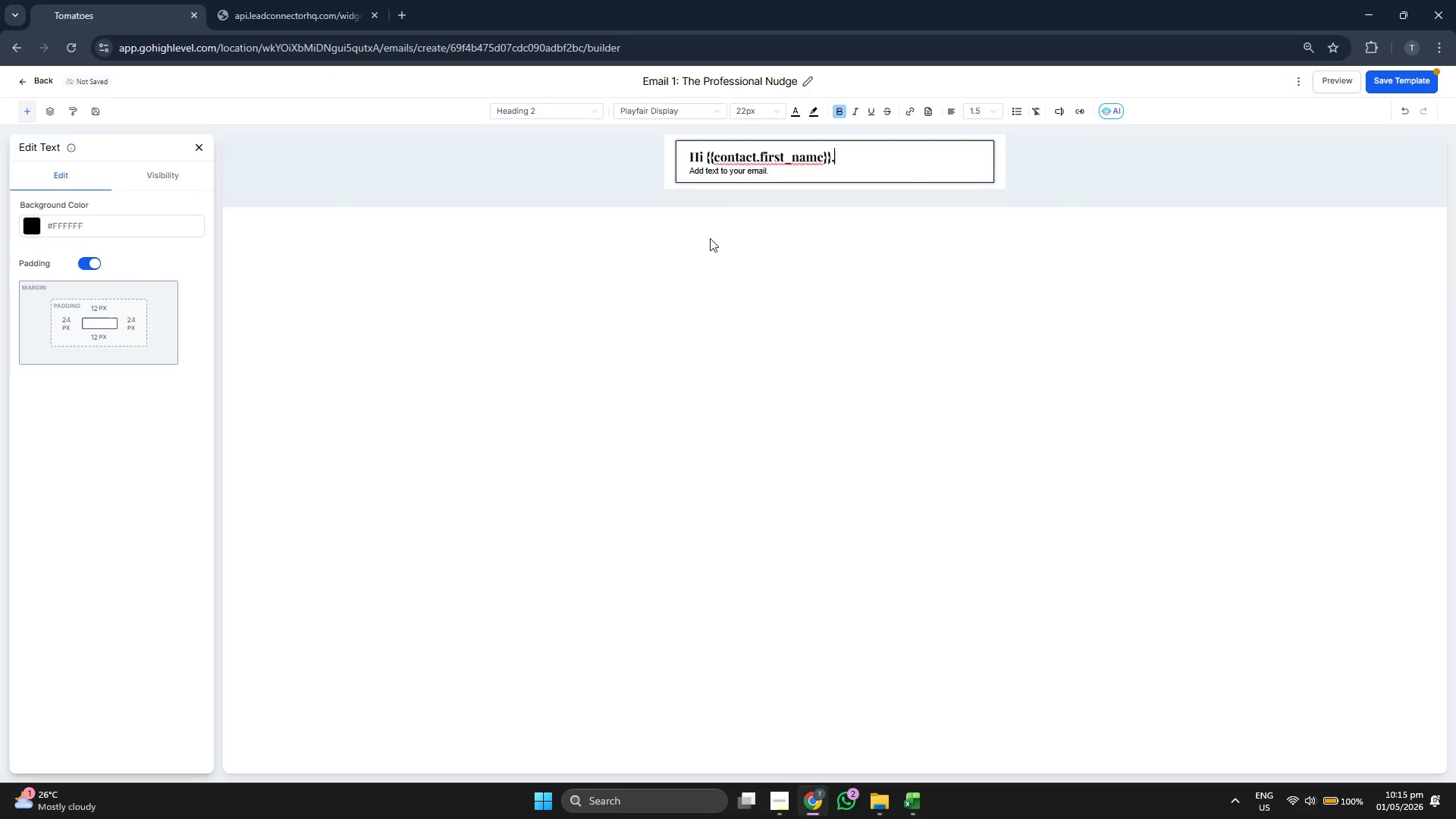 
key(ArrowDown)
 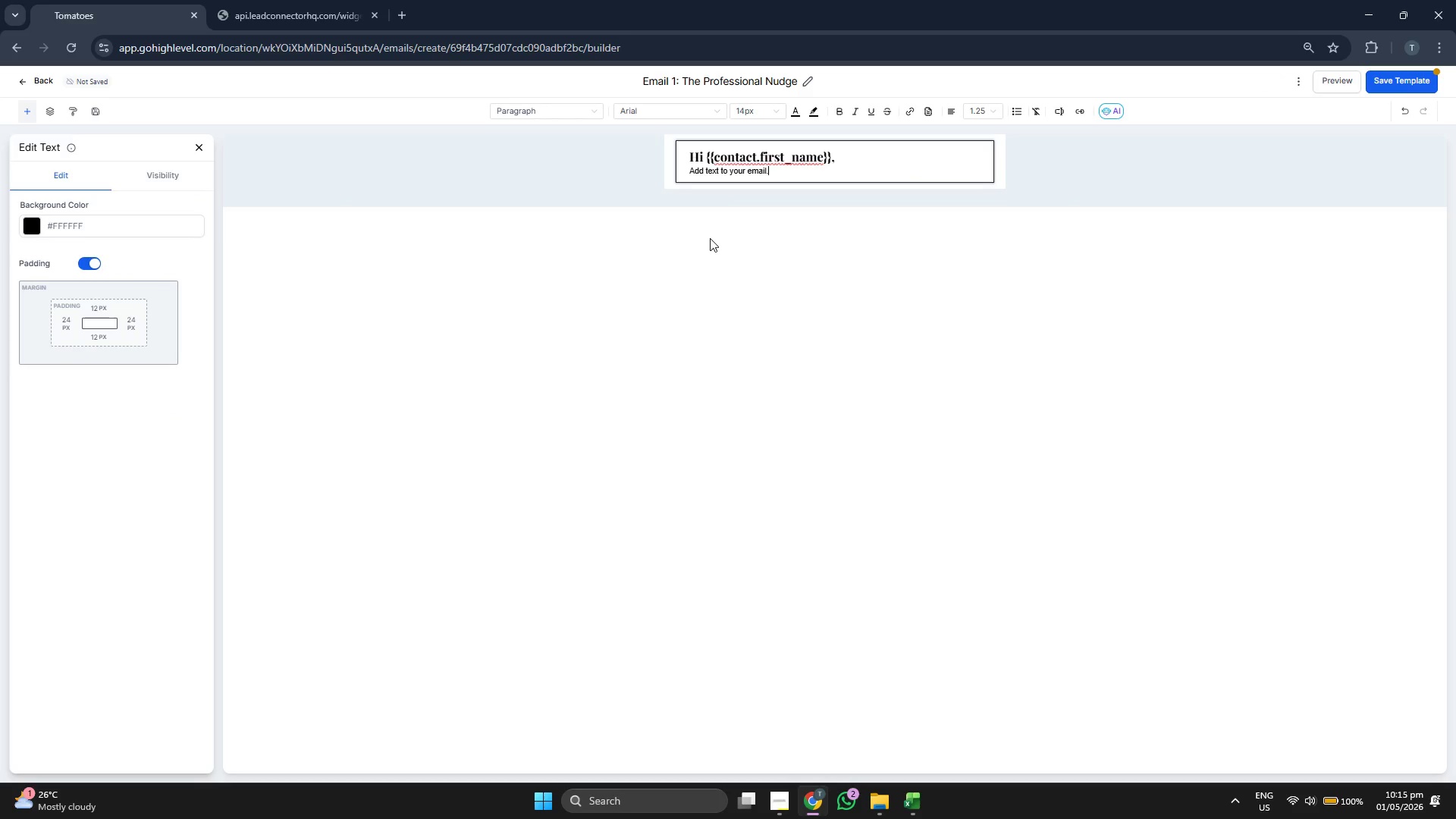 
key(Backspace)
 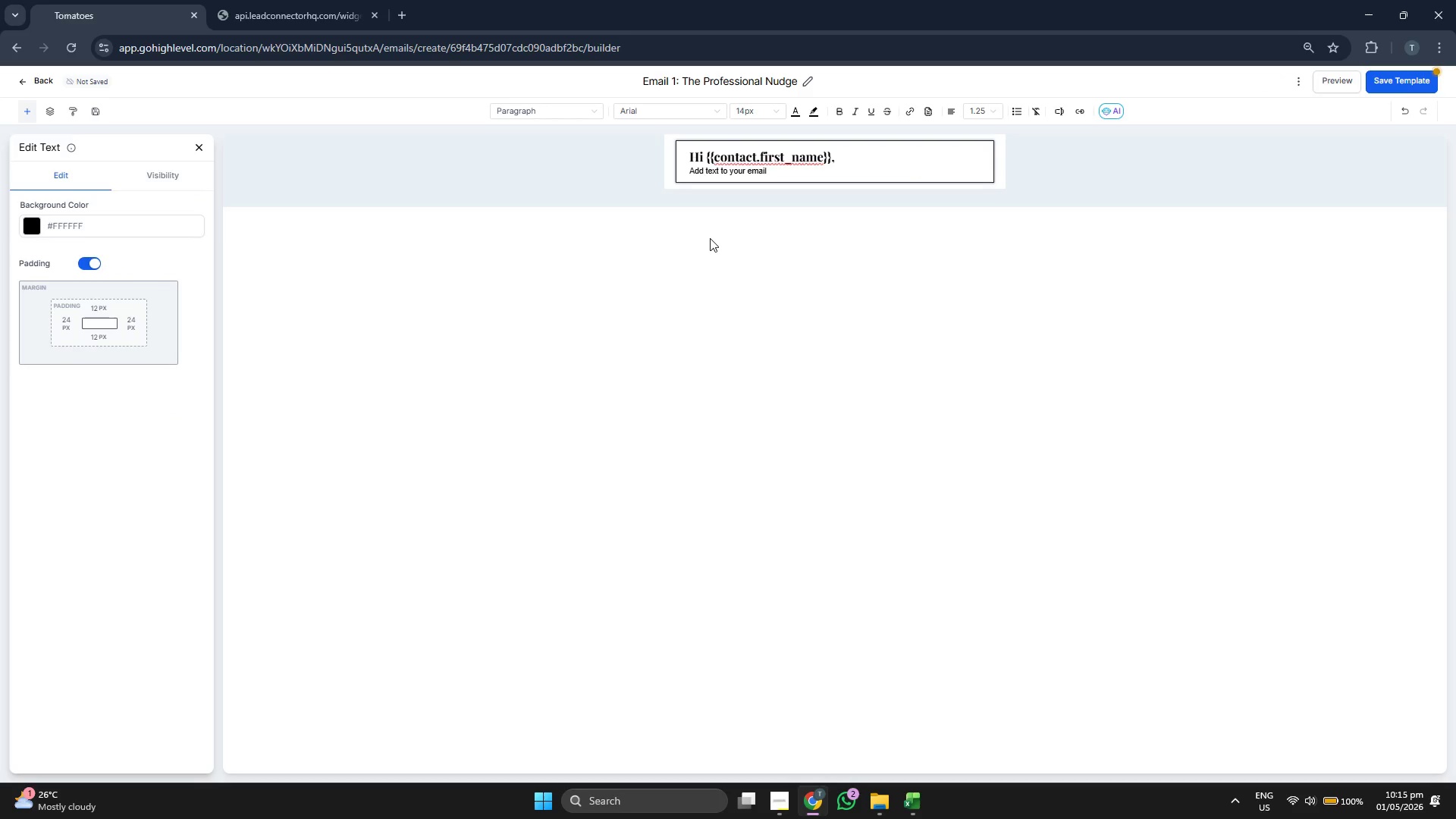 
key(Backspace)
 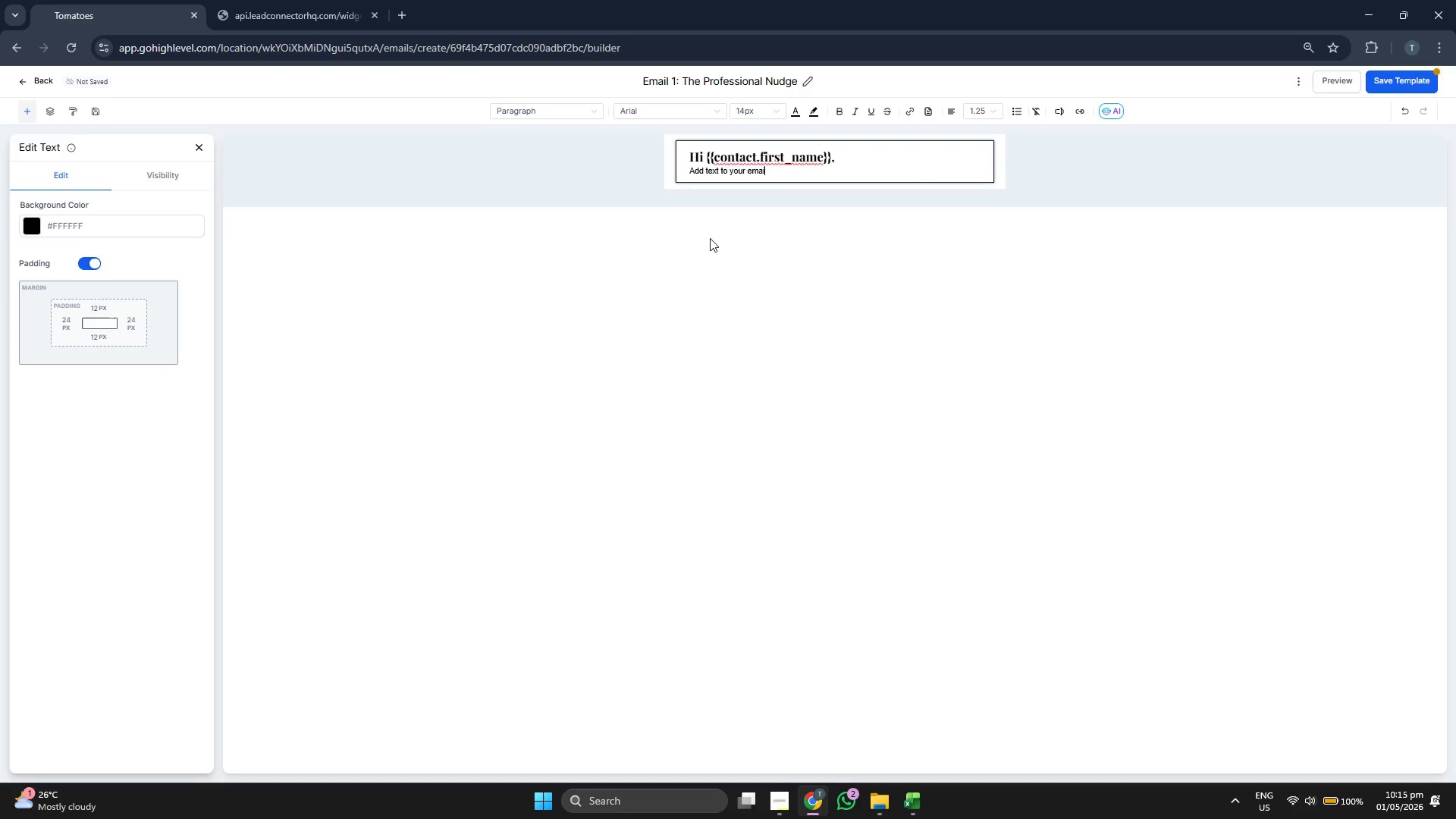 
key(Backspace)
 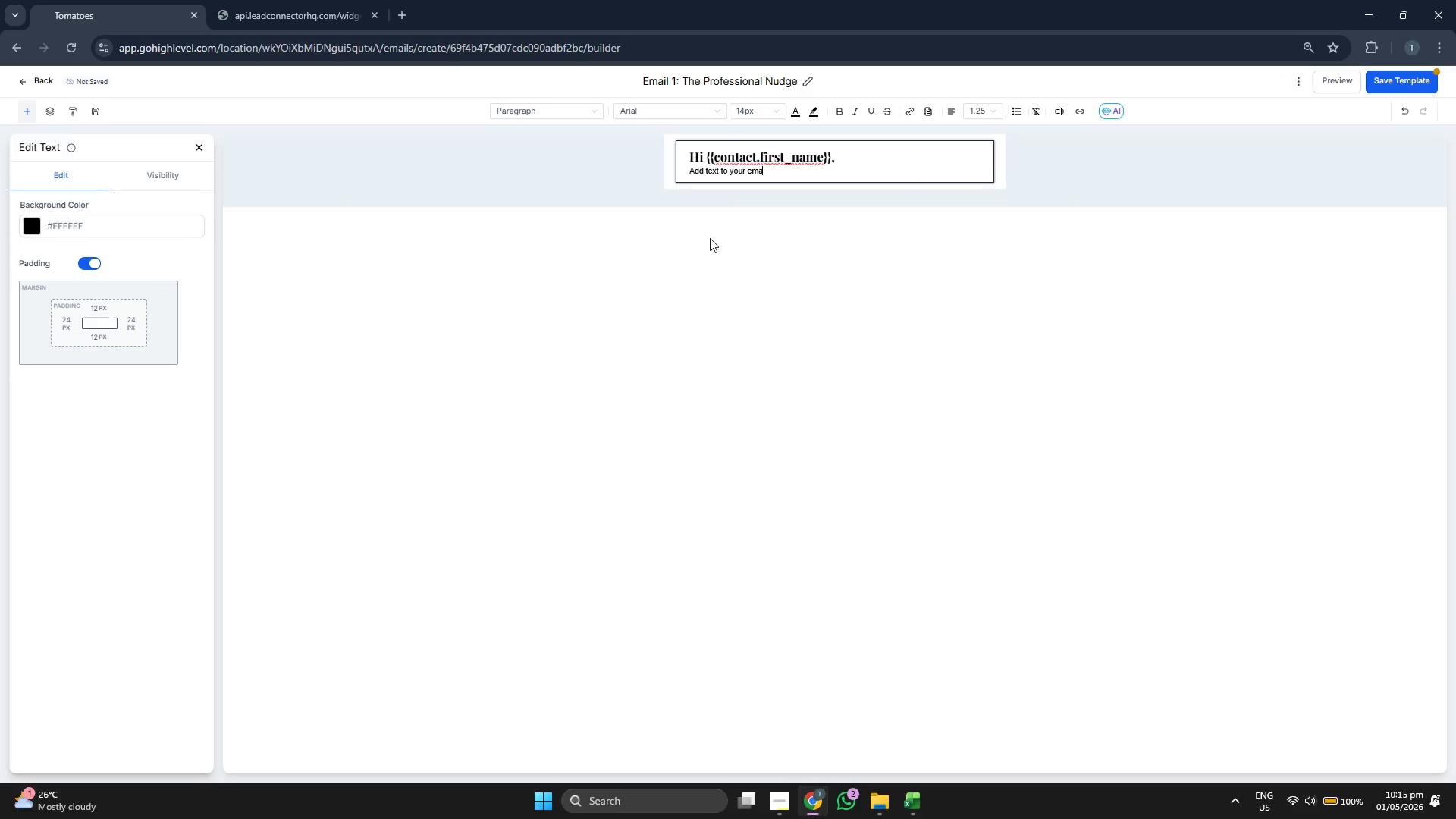 
key(Backspace)
 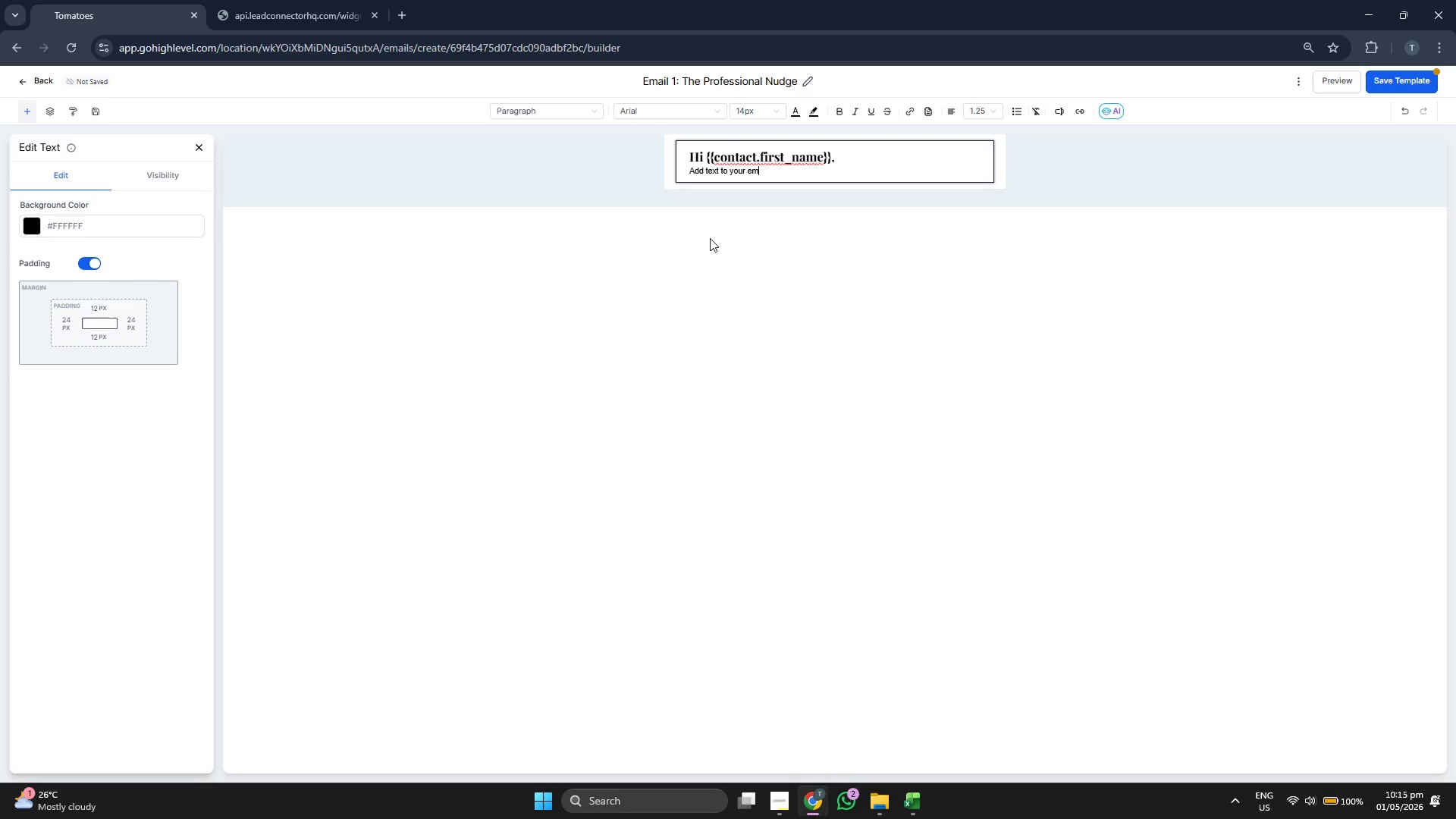 
key(Backspace)
 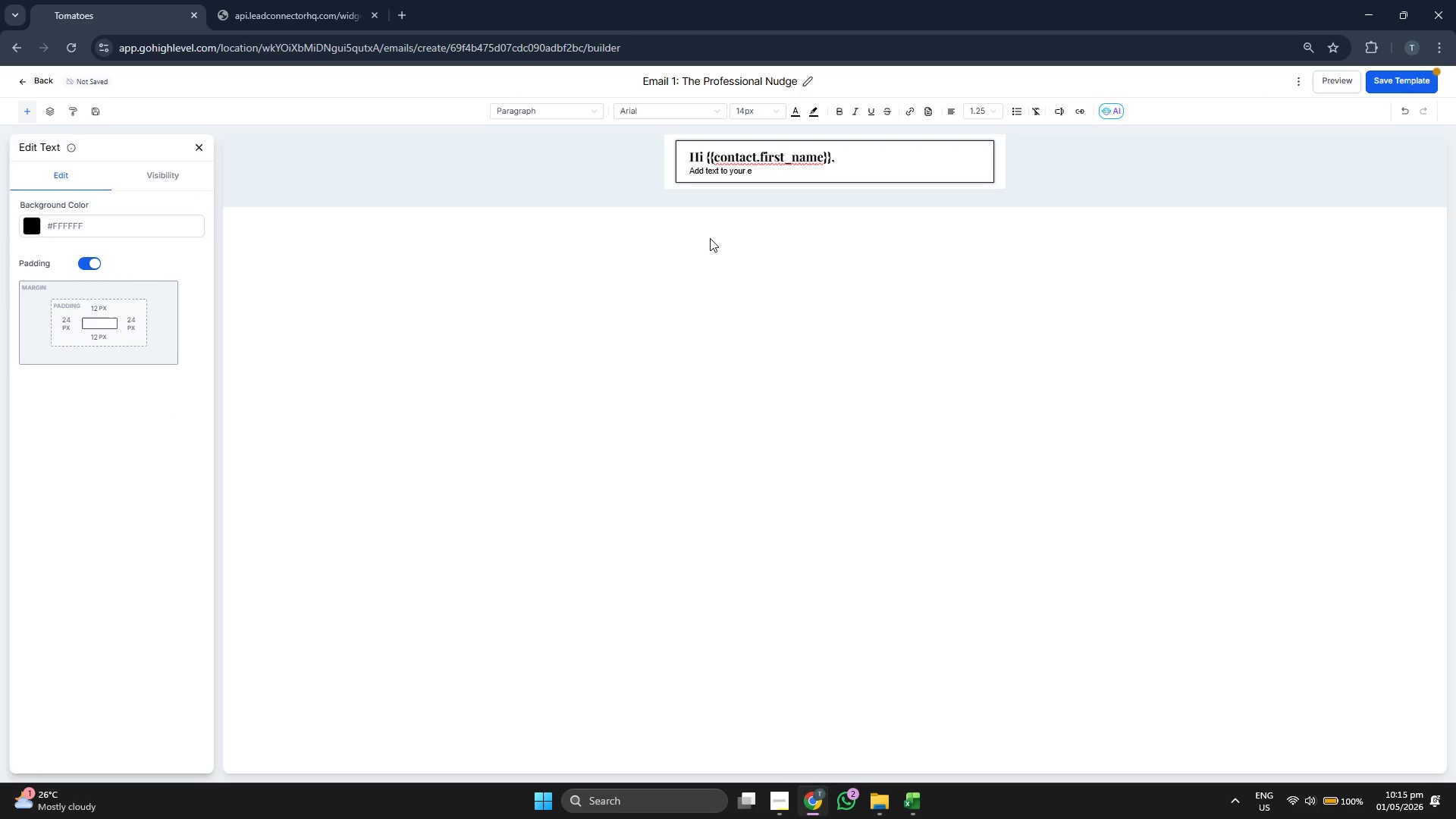 
key(Backspace)
 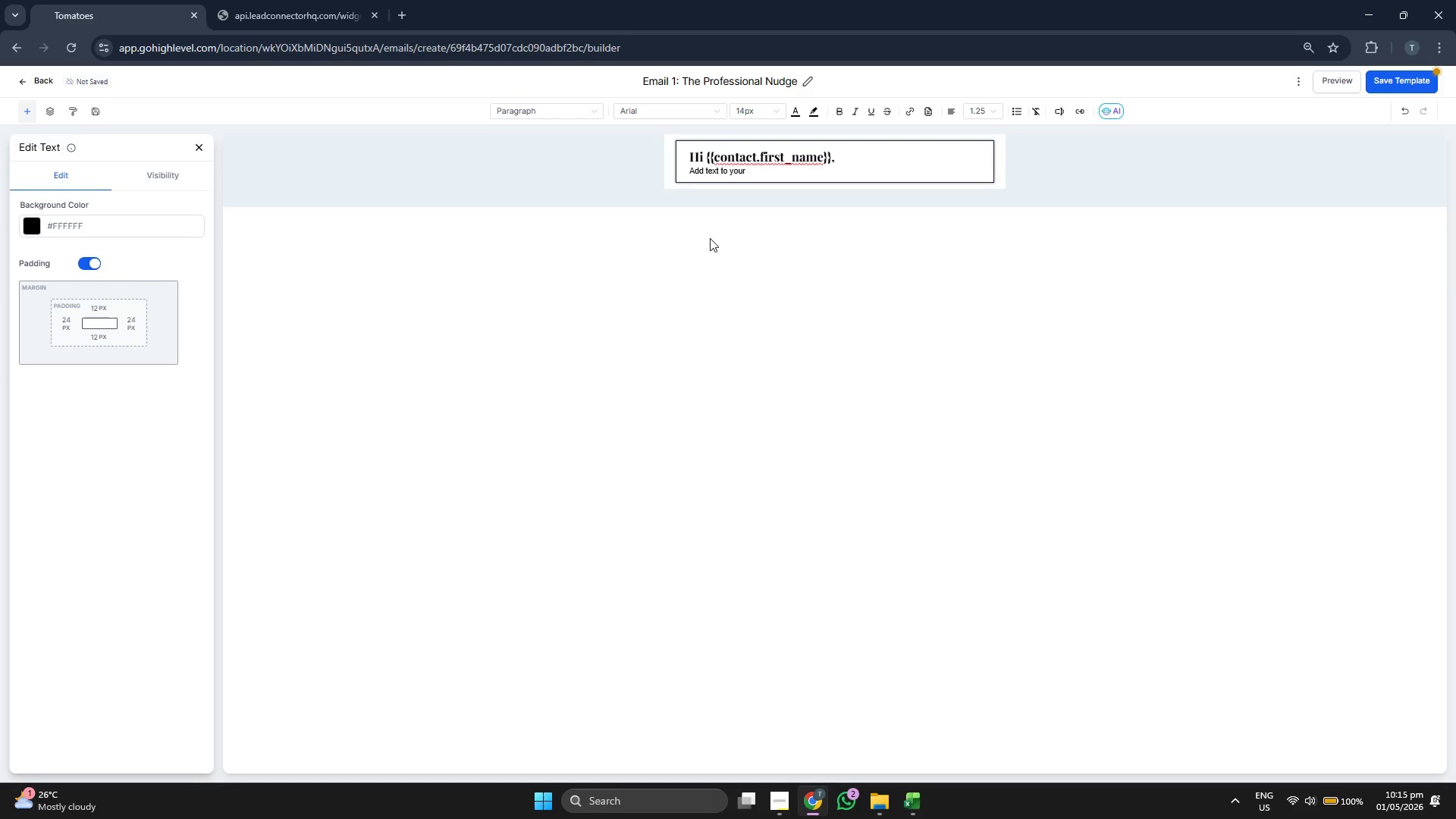 
key(Backspace)
 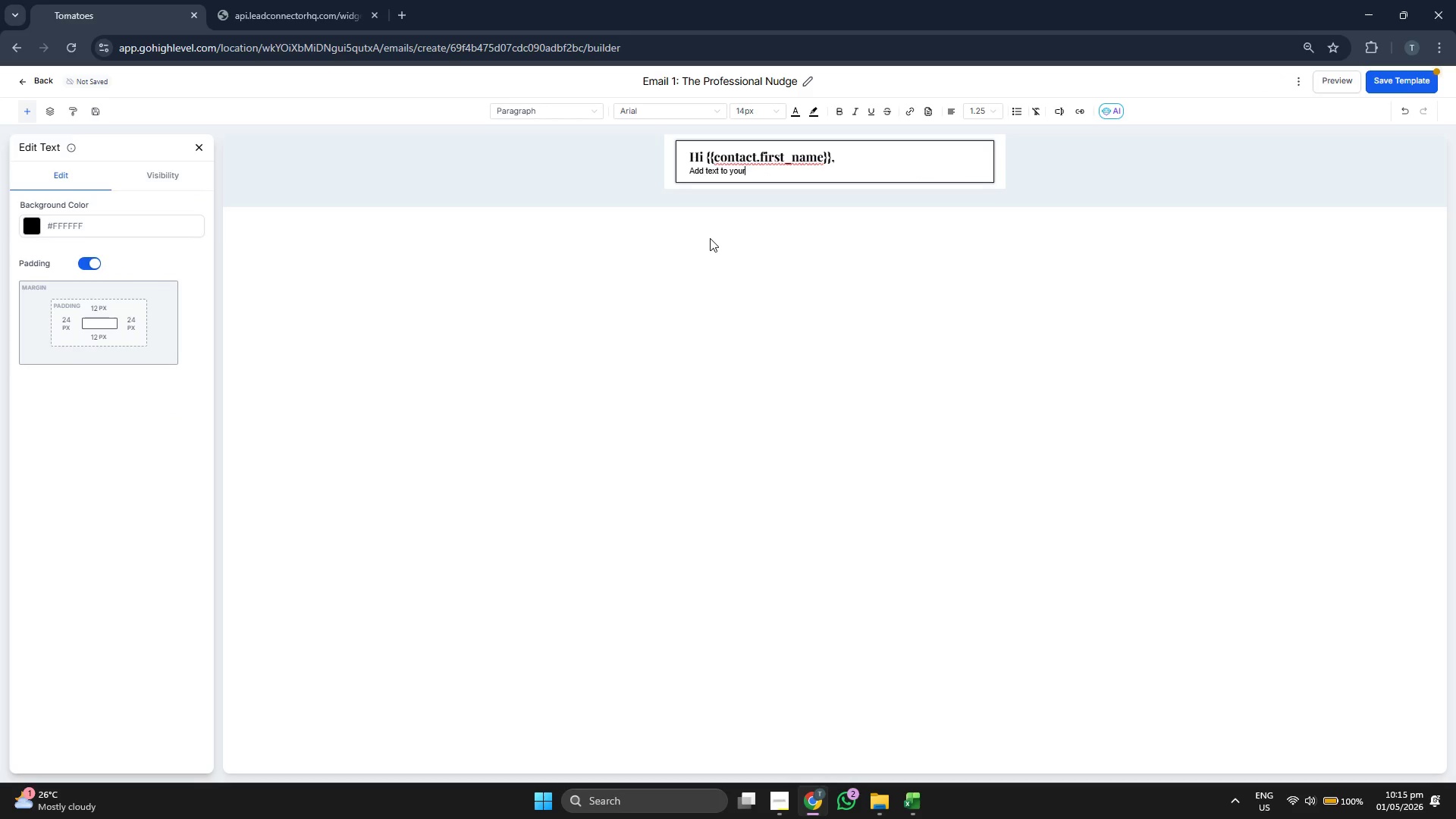 
key(Backspace)
 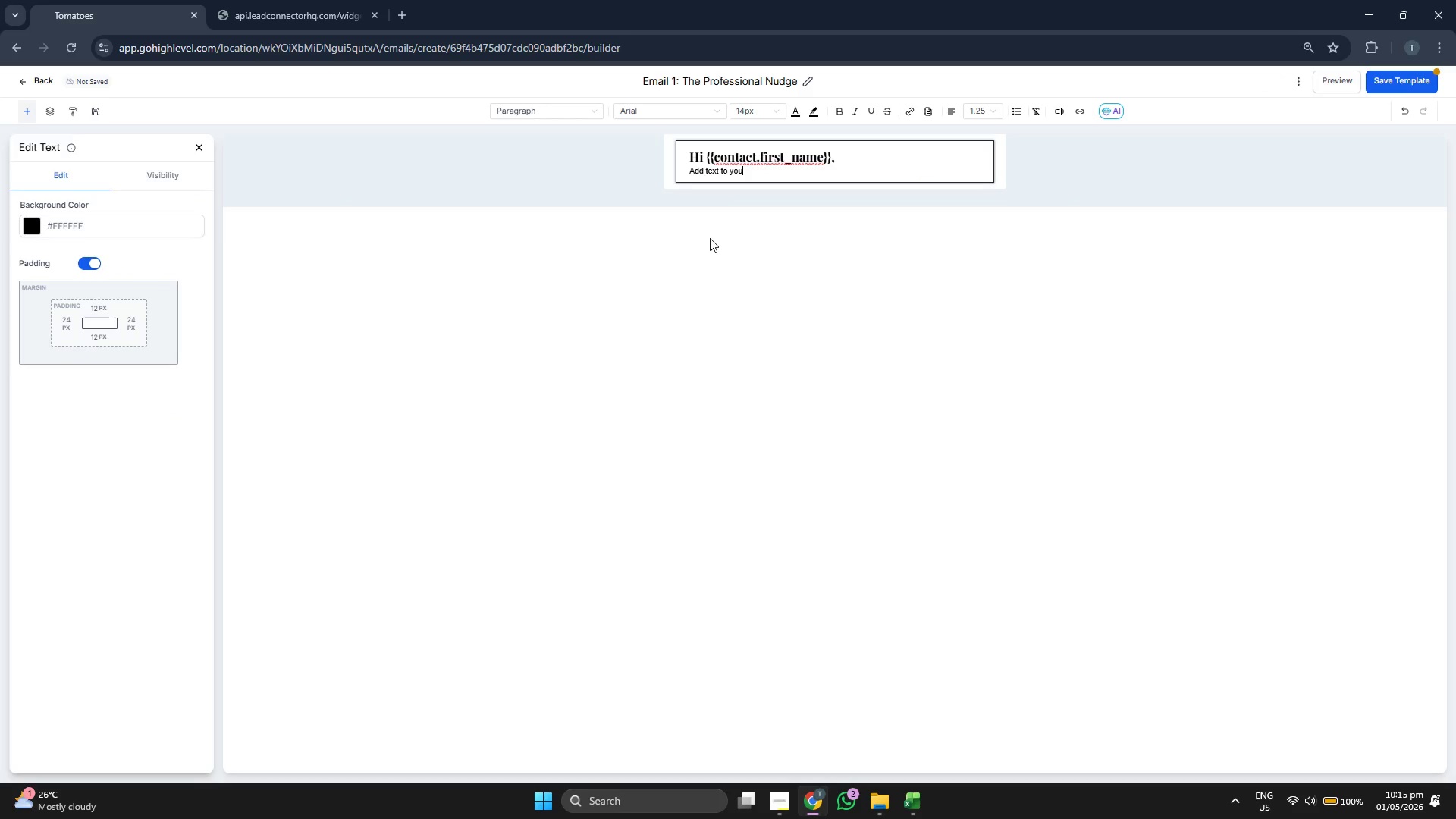 
key(Backspace)
 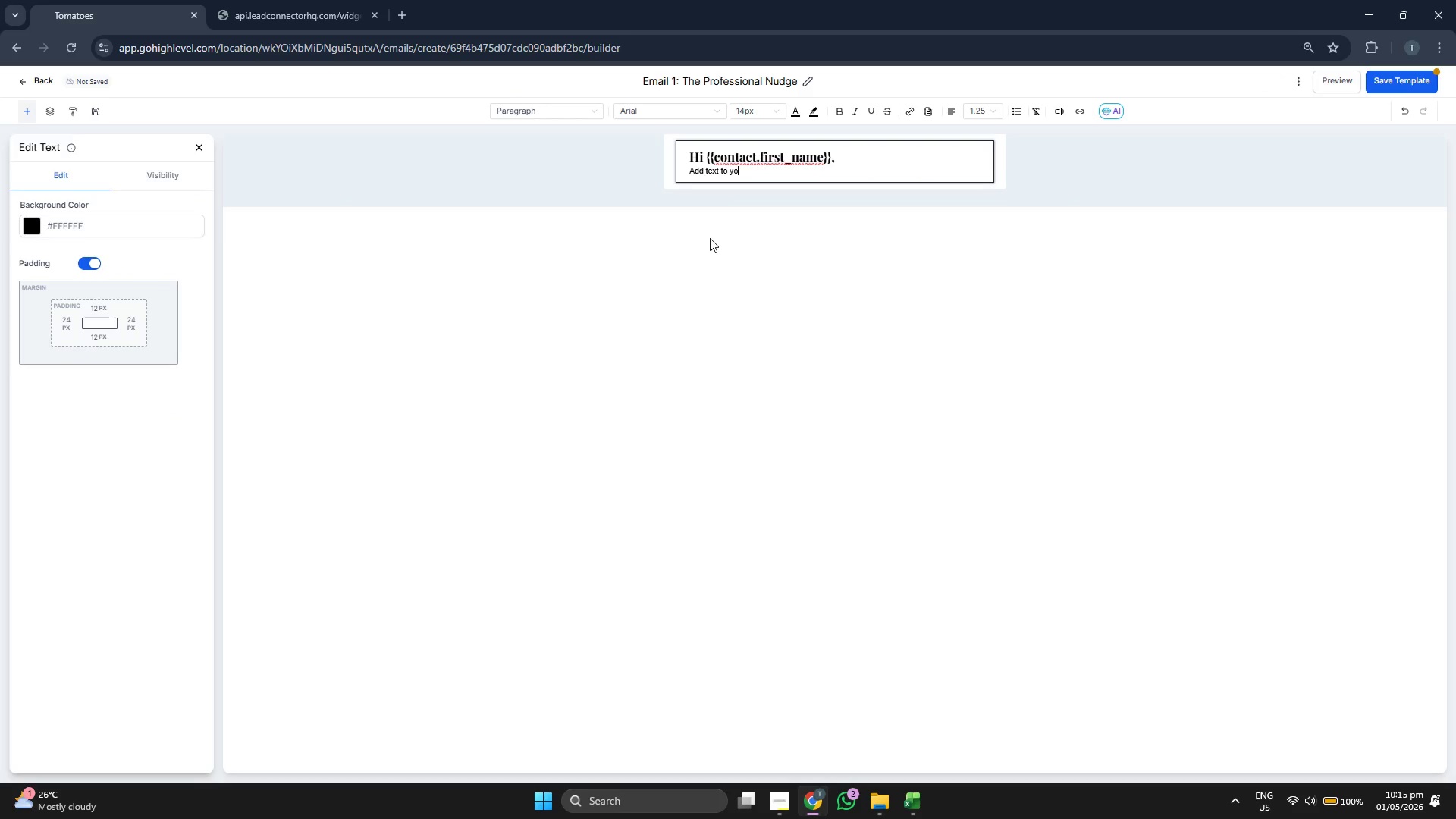 
key(Backspace)
 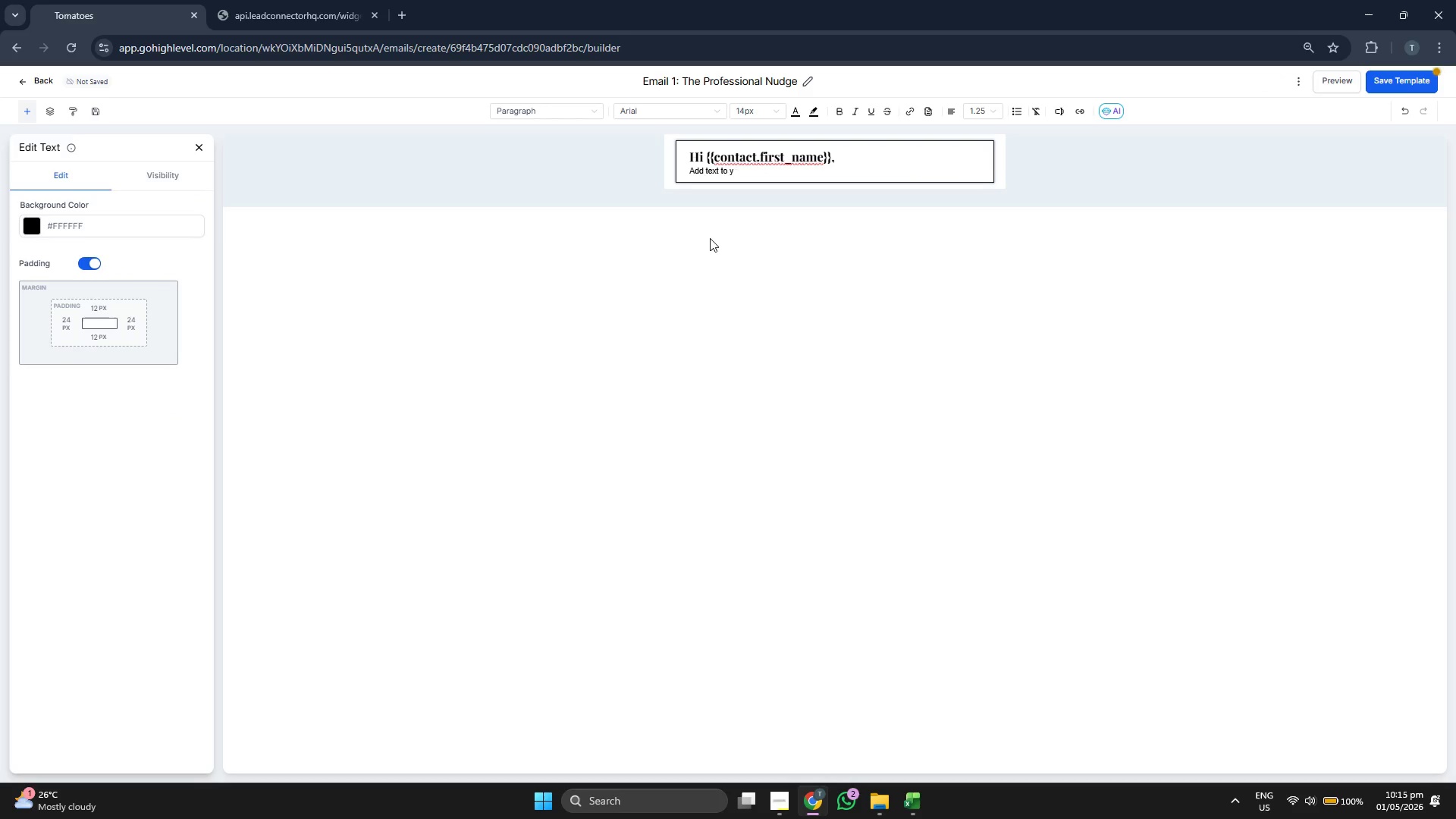 
key(Backspace)
 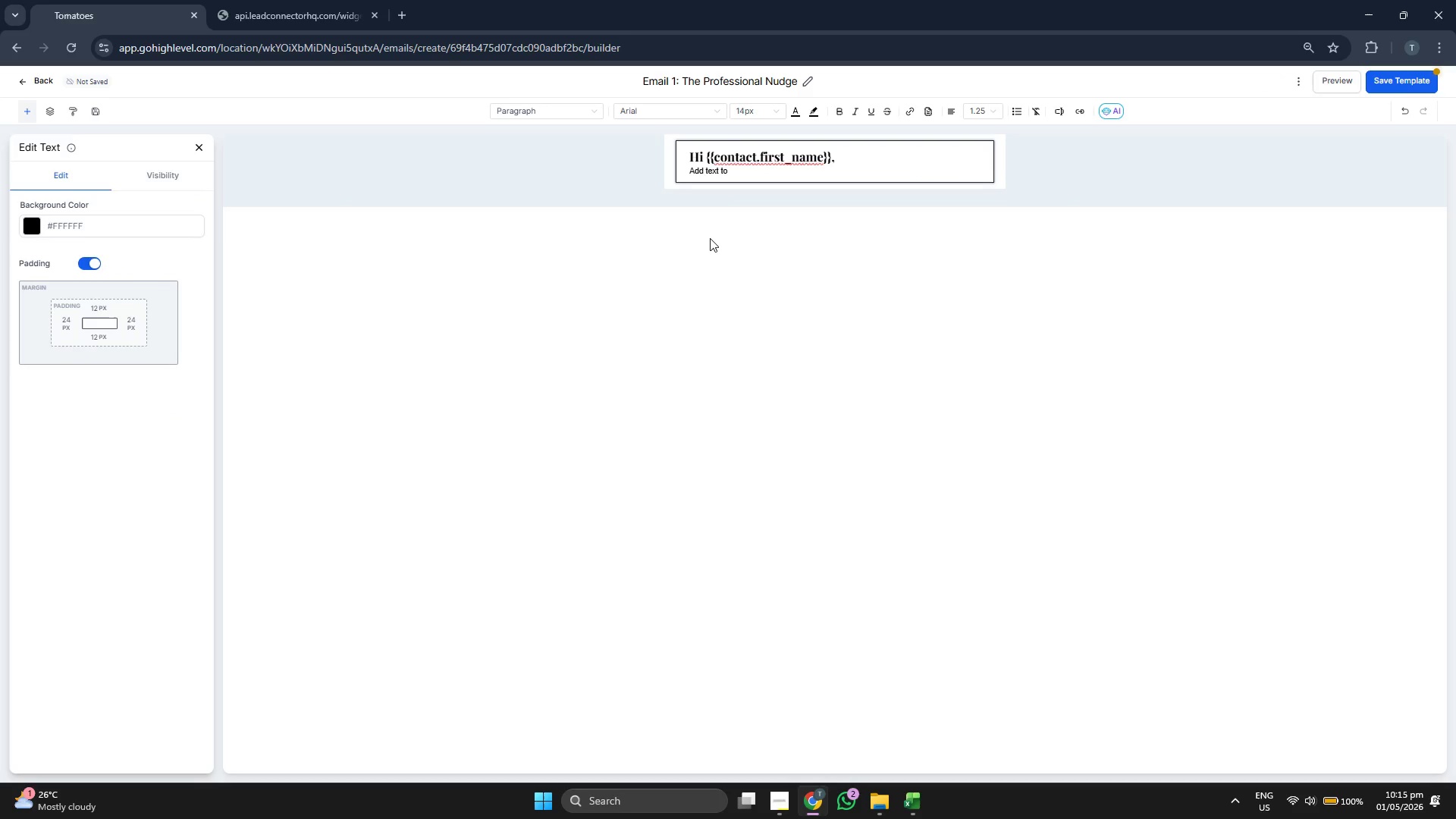 
key(Backspace)
 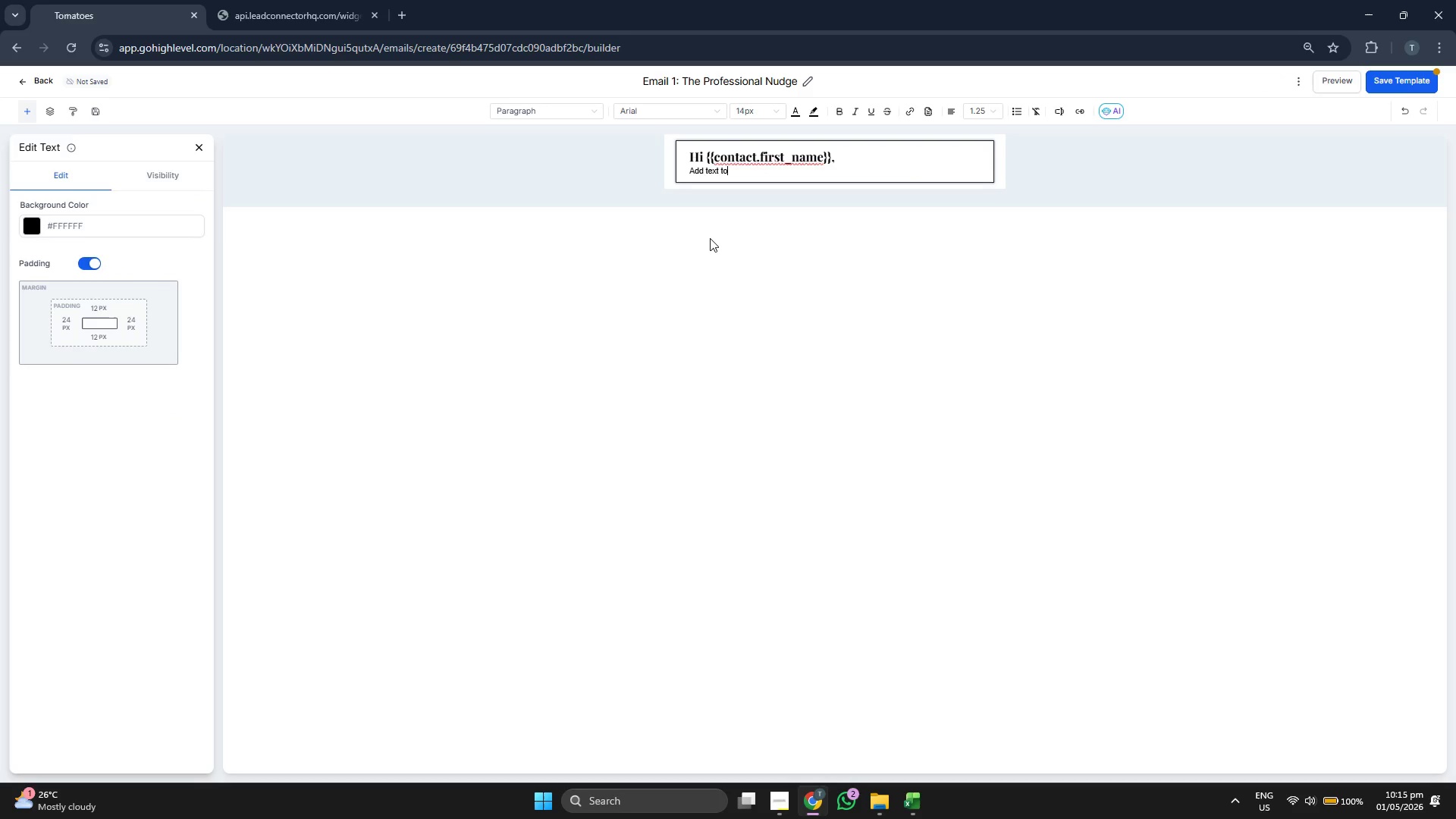 
key(Backspace)
 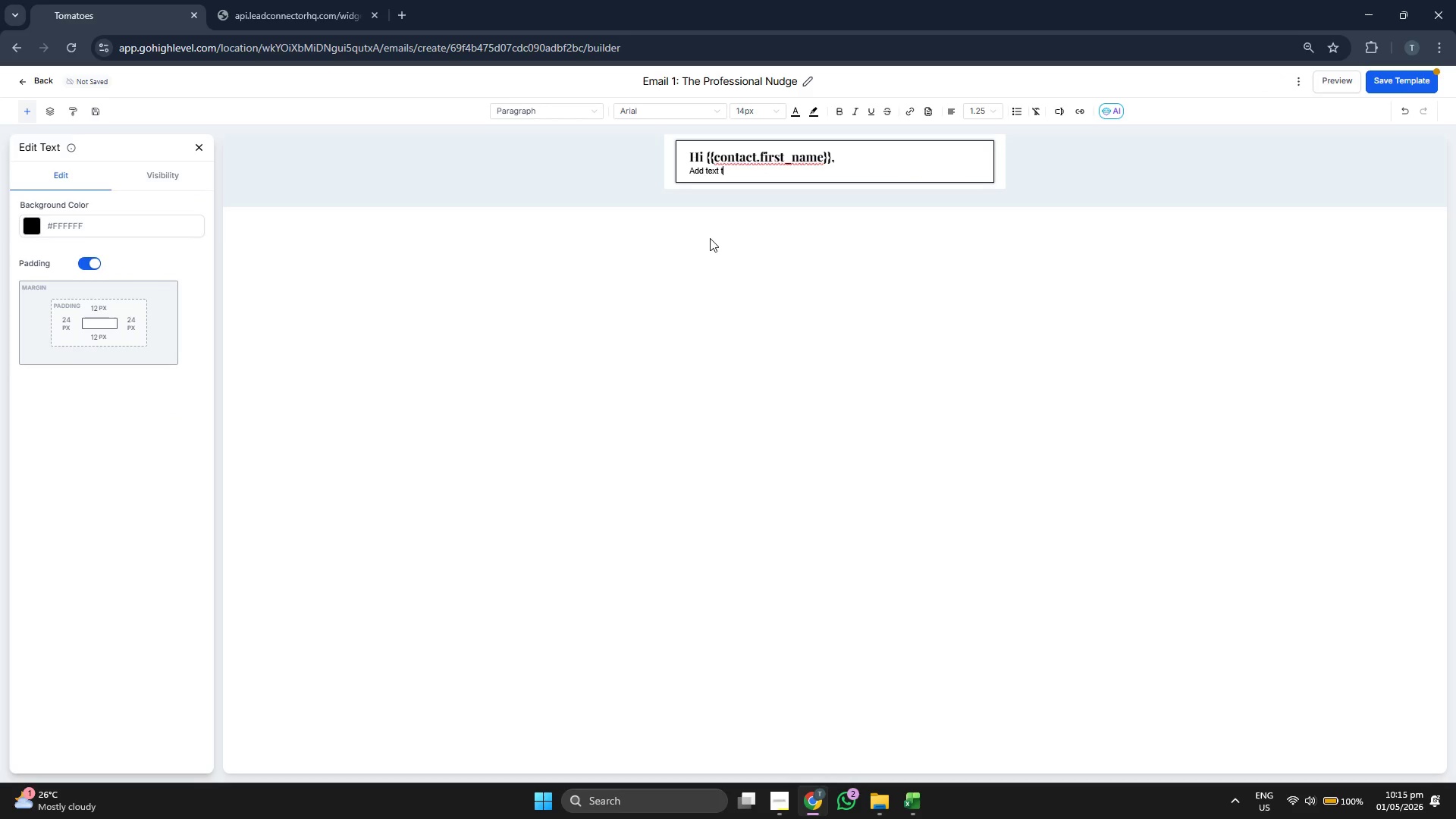 
key(Backspace)
 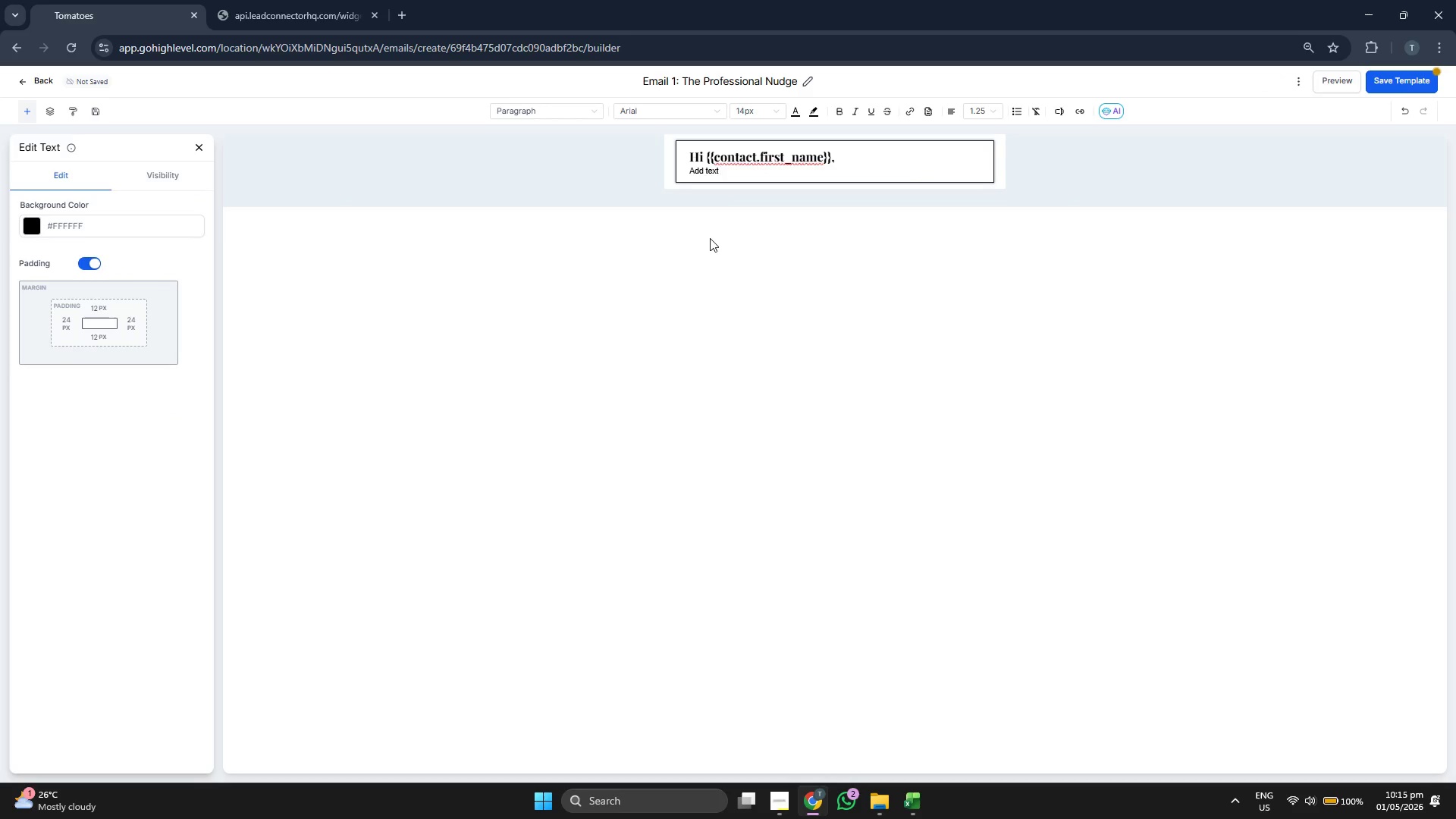 
key(Backspace)
 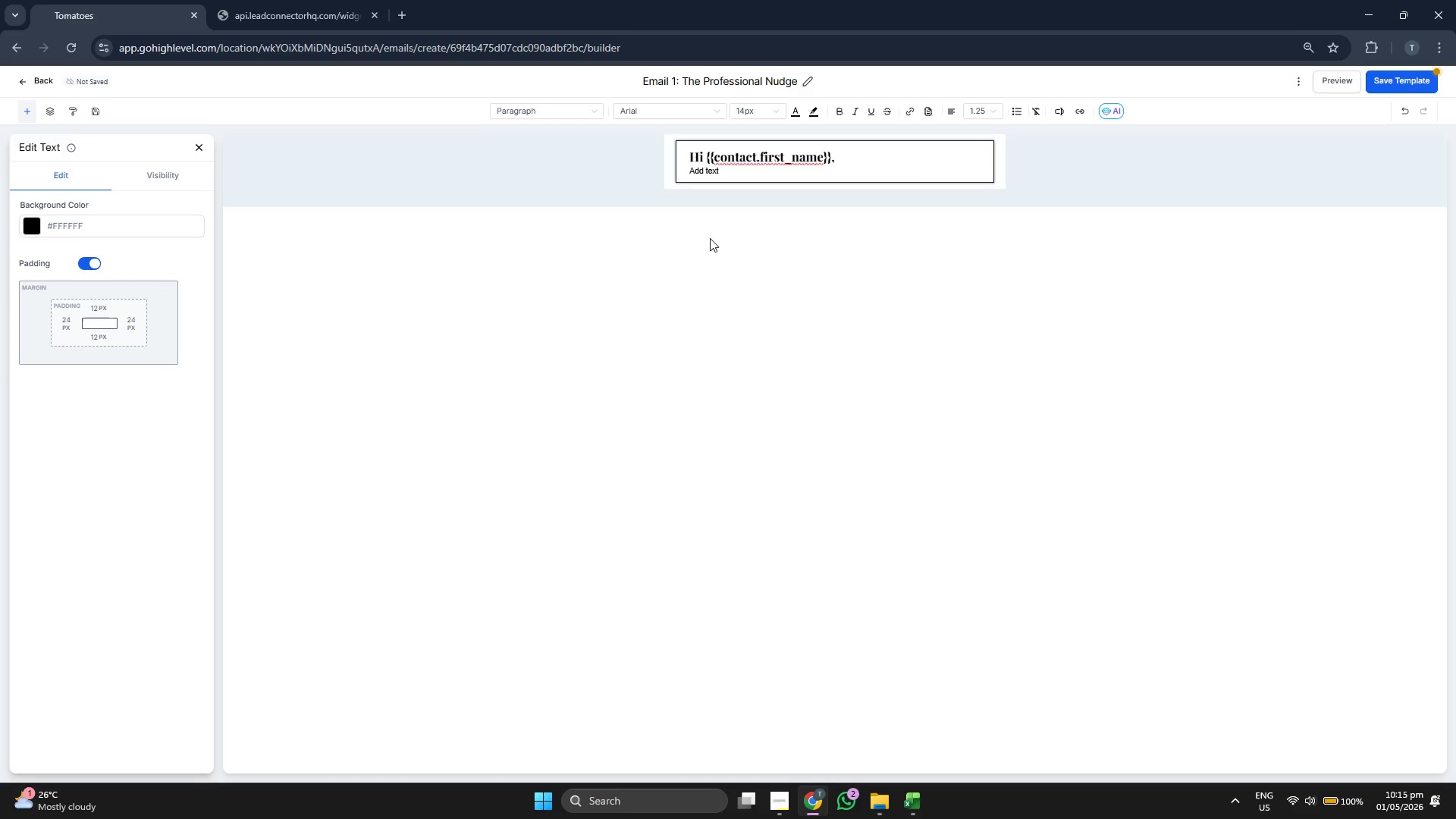 
key(Backspace)
 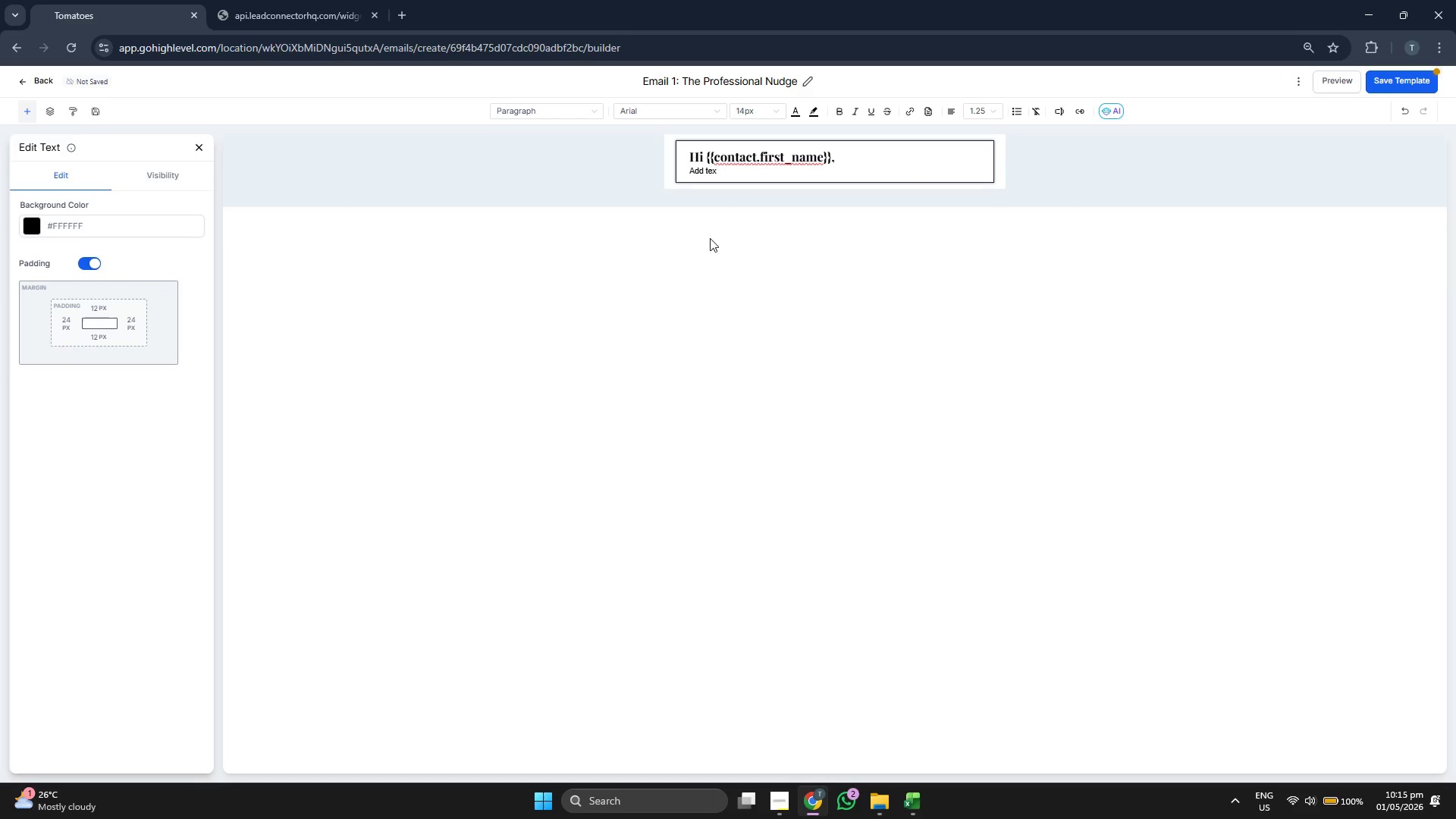 
key(Backspace)
 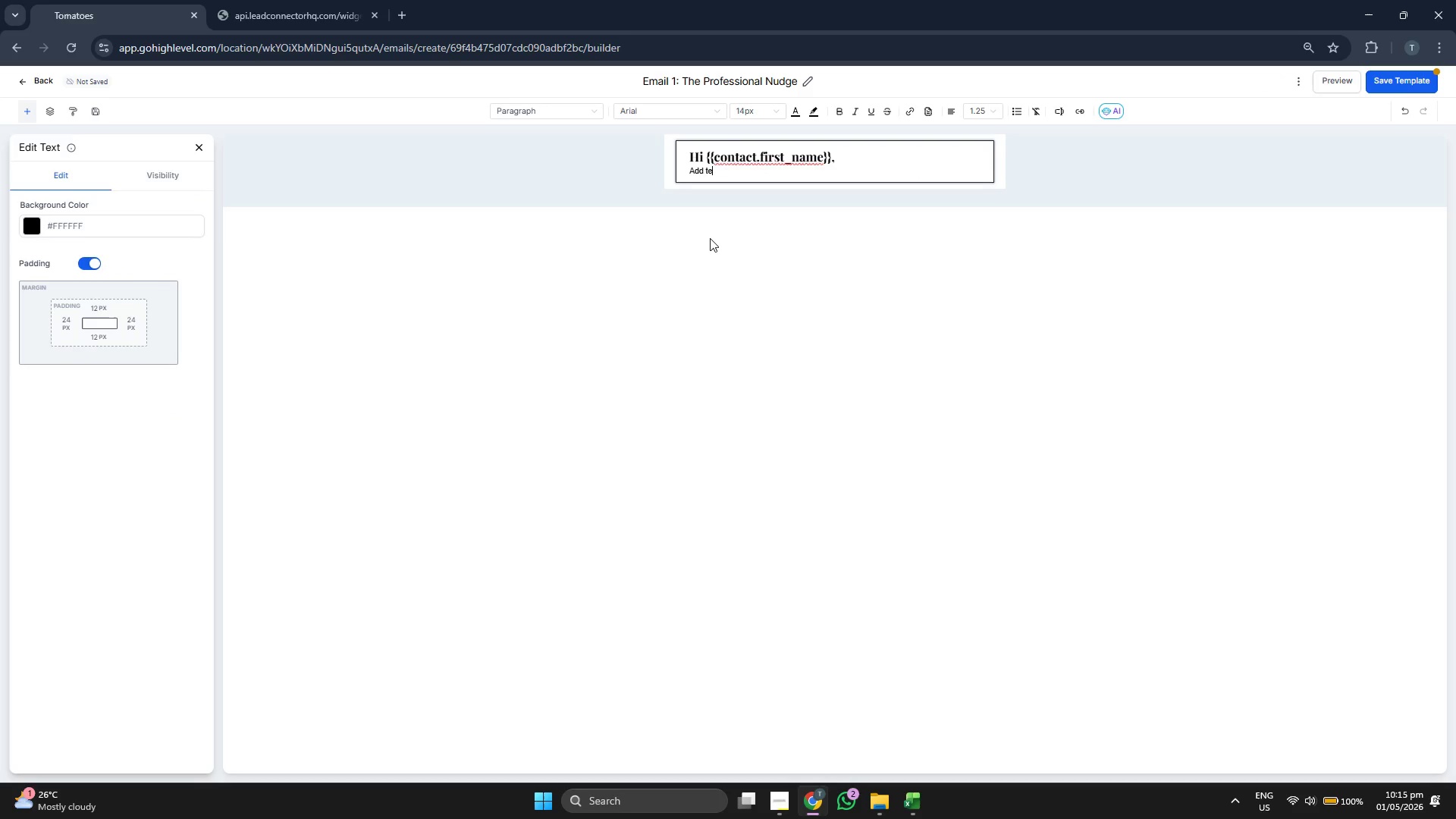 
key(Backspace)
 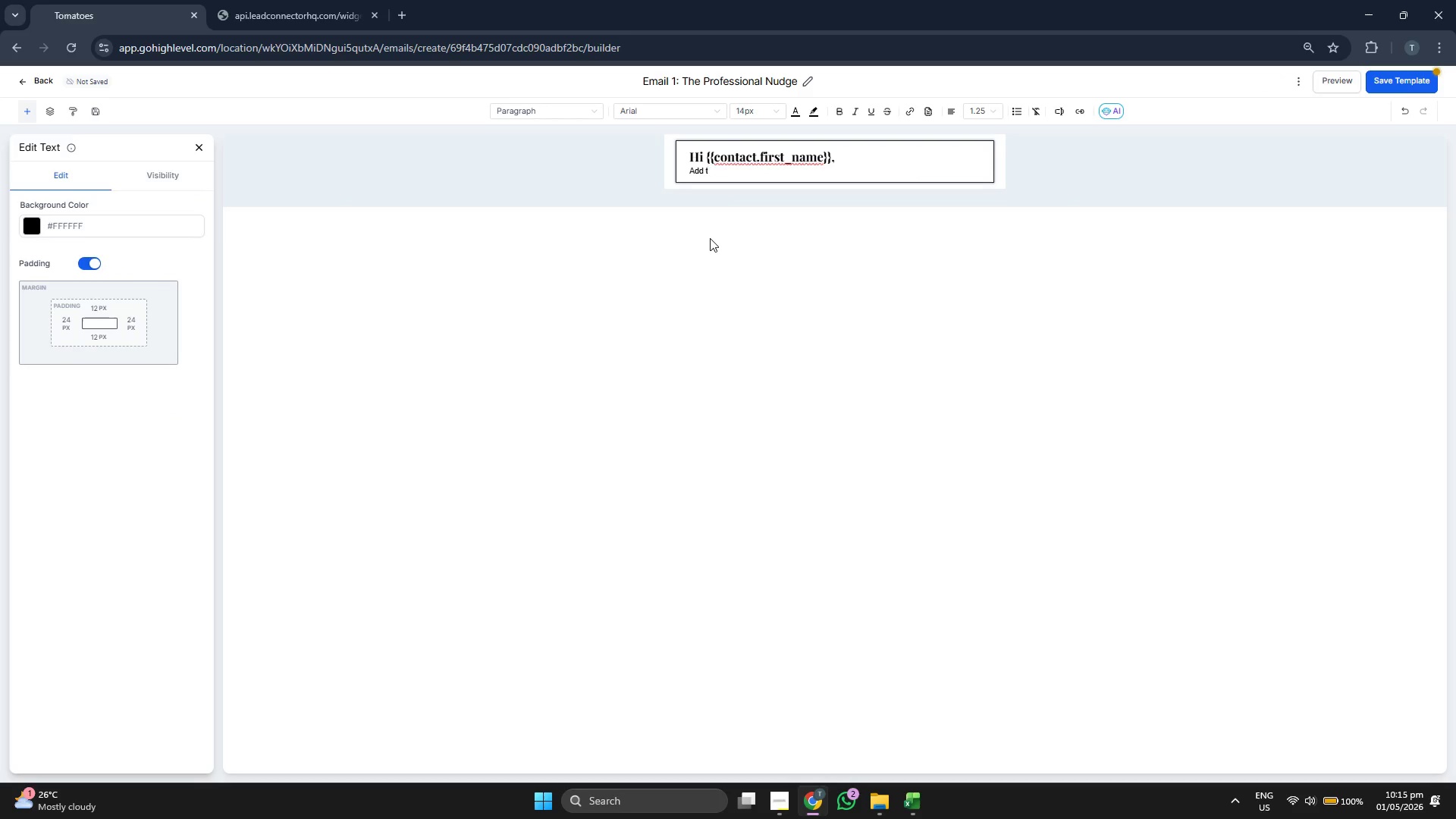 
key(Backspace)
 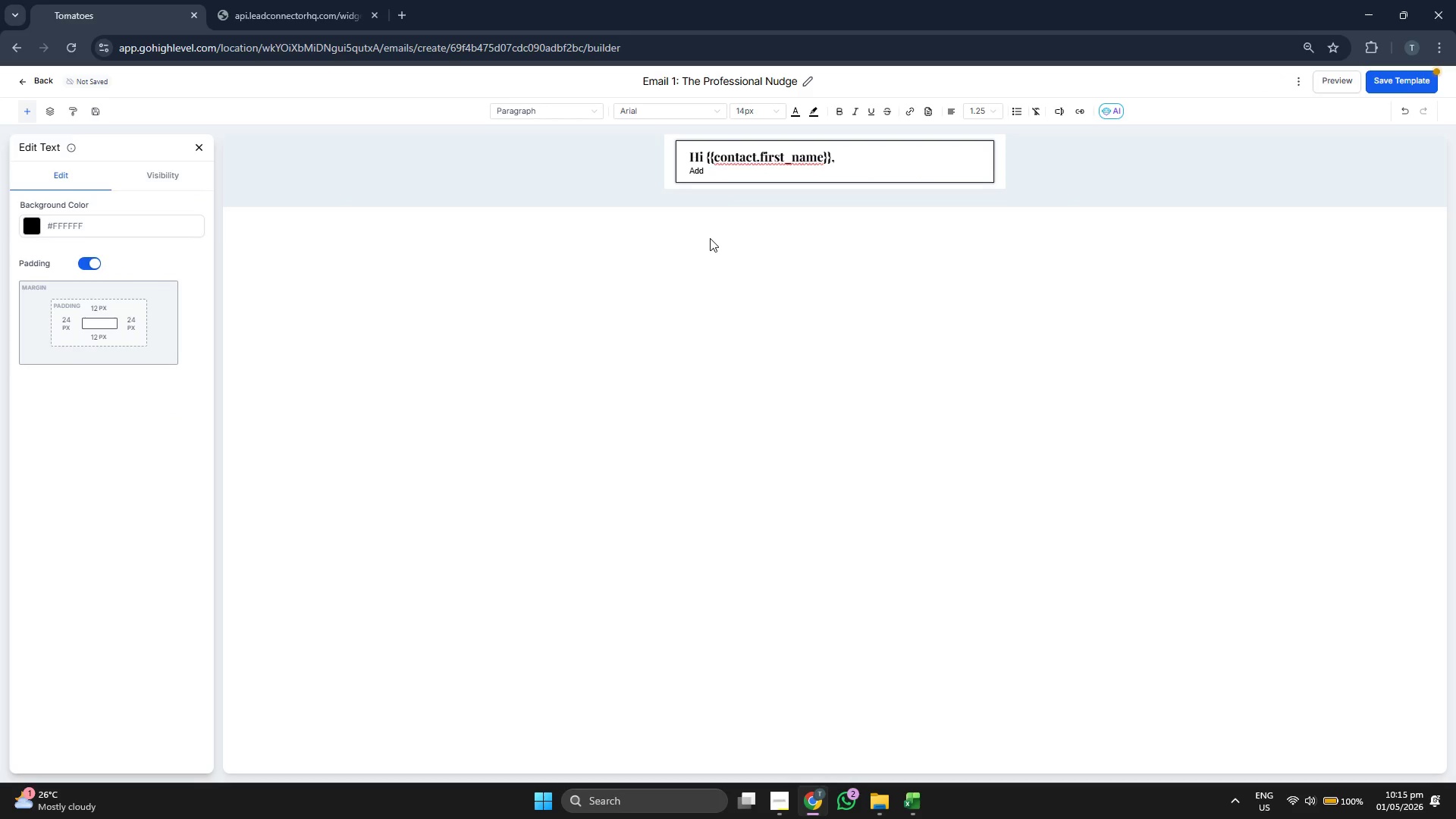 
key(Backspace)
 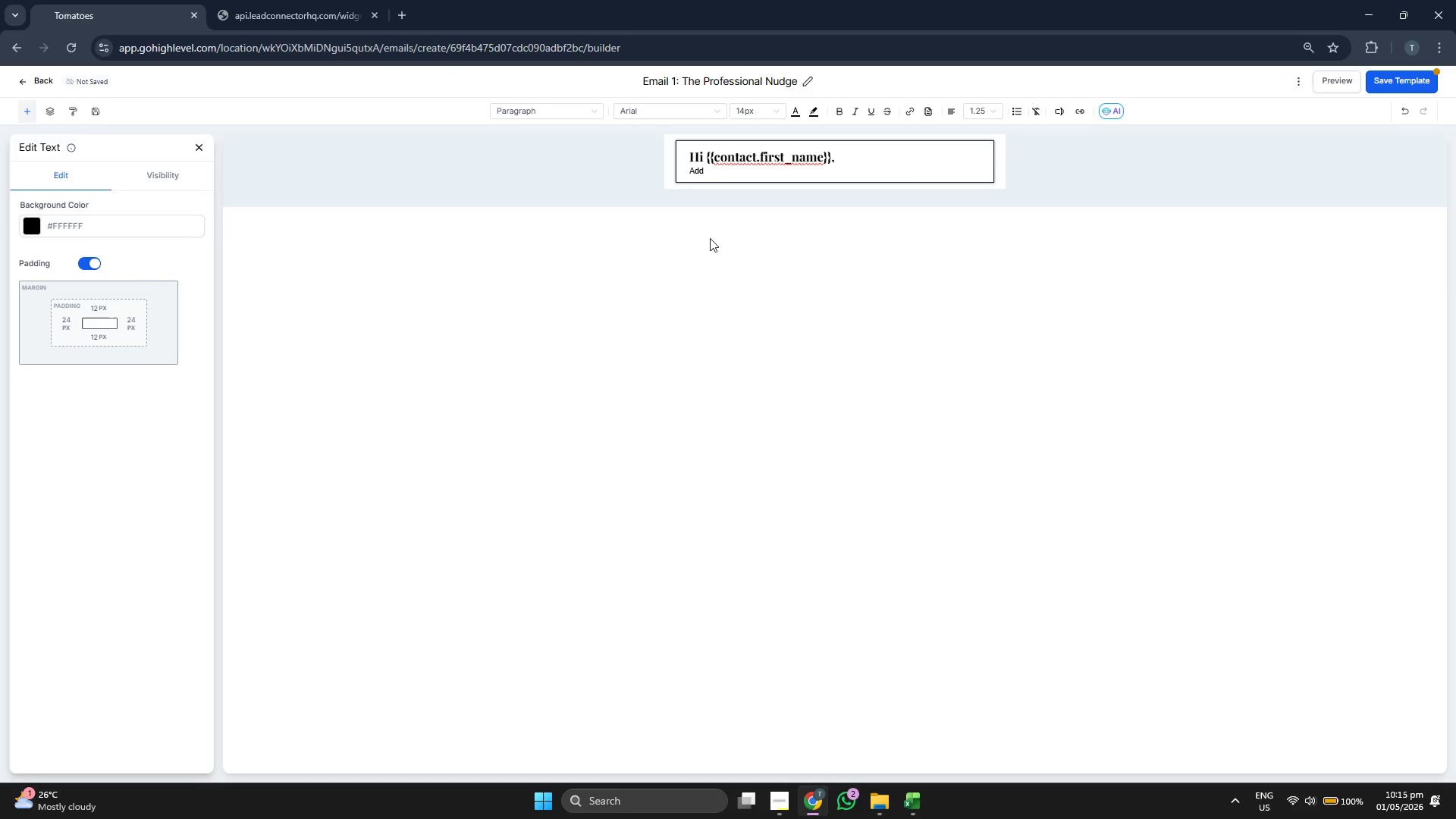 
key(Backspace)
 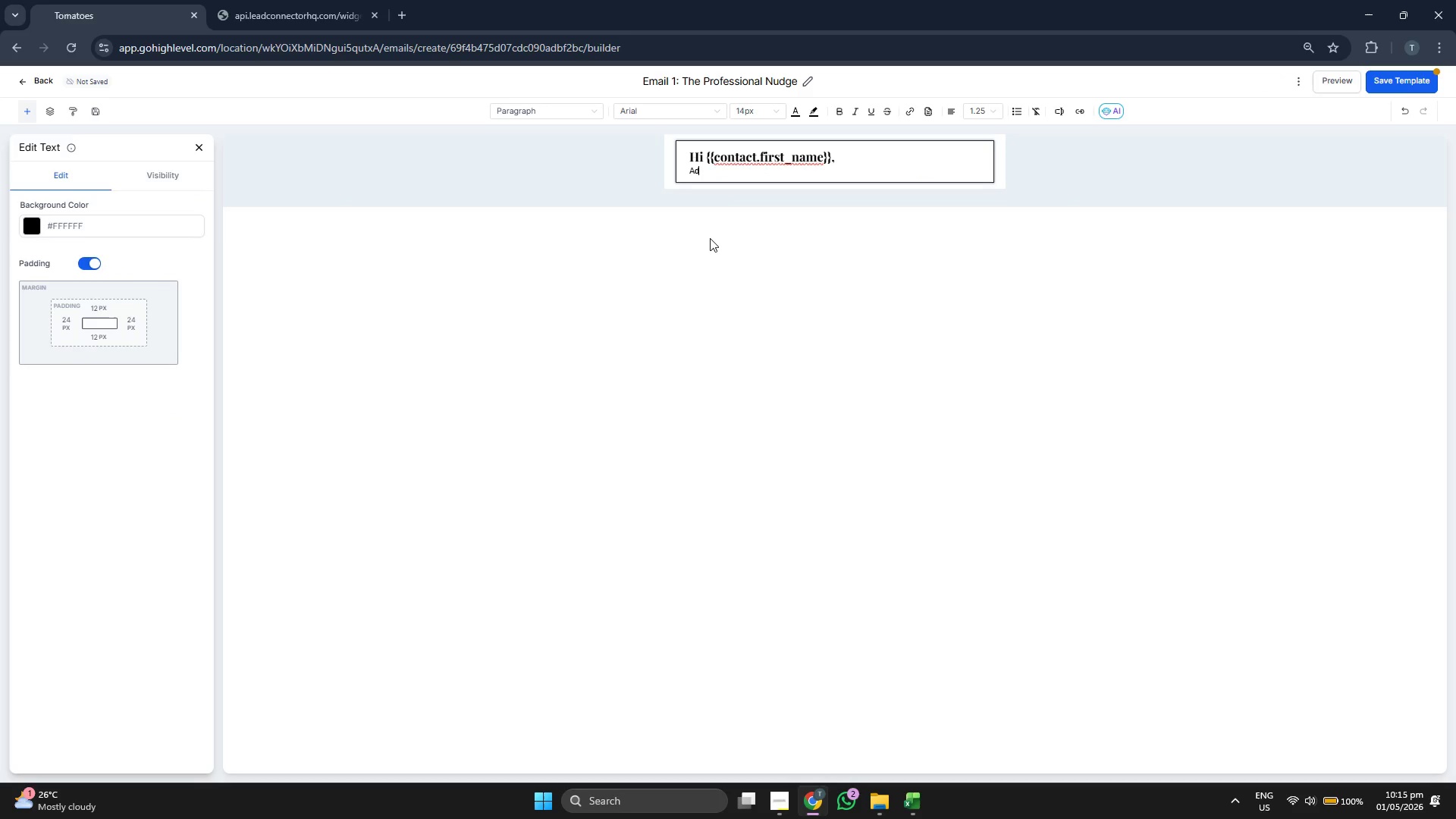 
key(Backspace)
 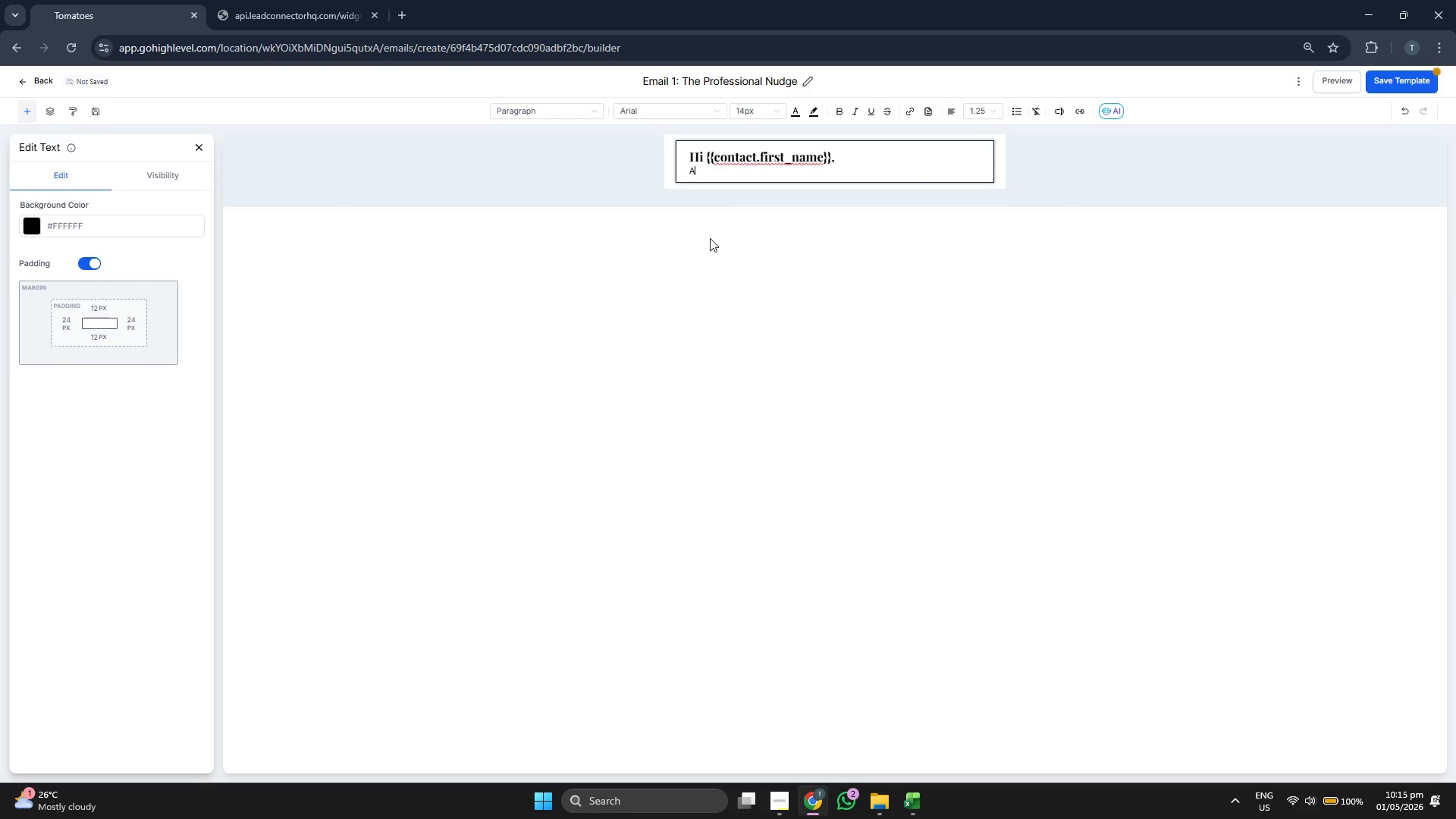 
key(Backspace)
 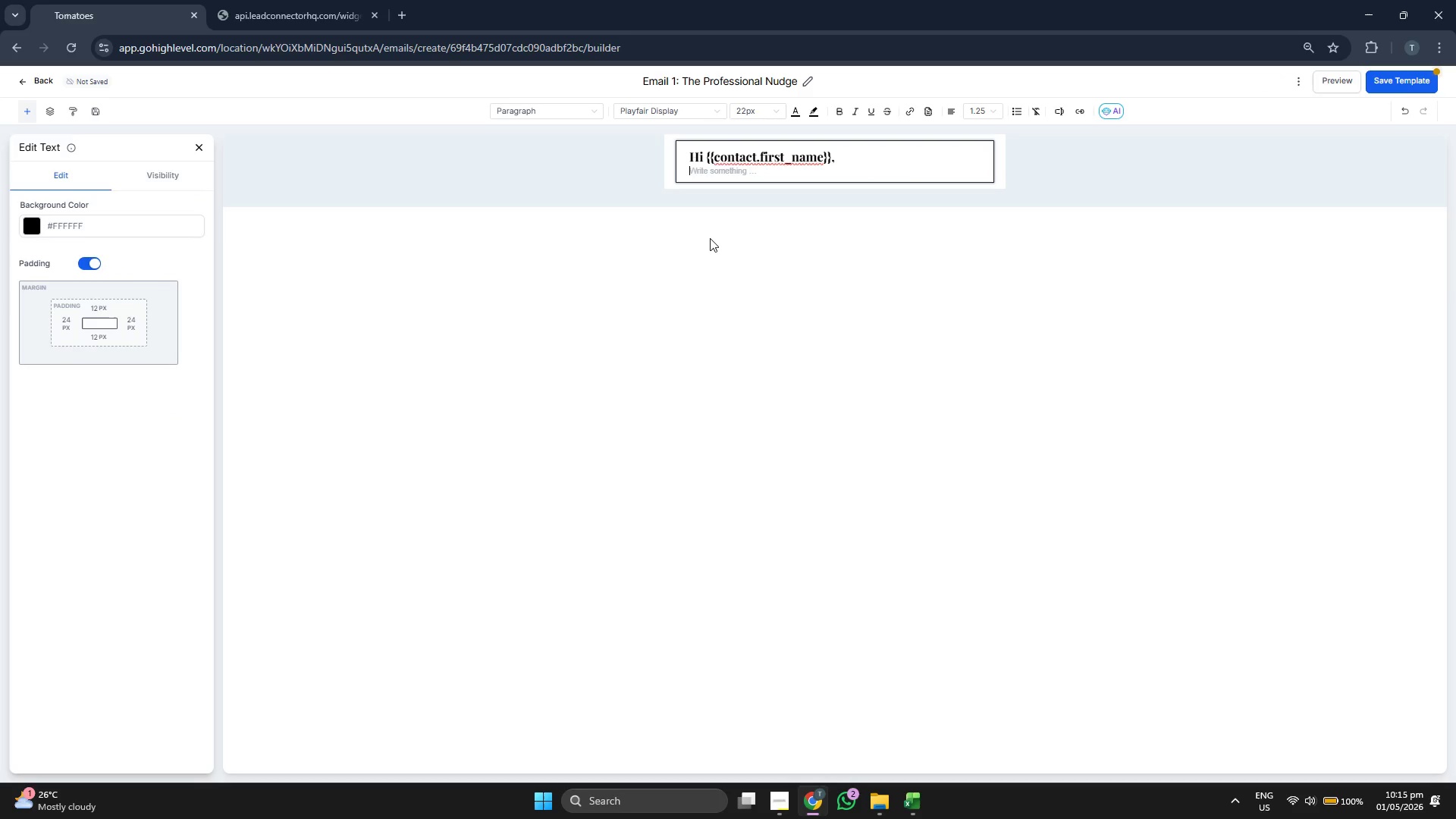 
key(Backspace)
 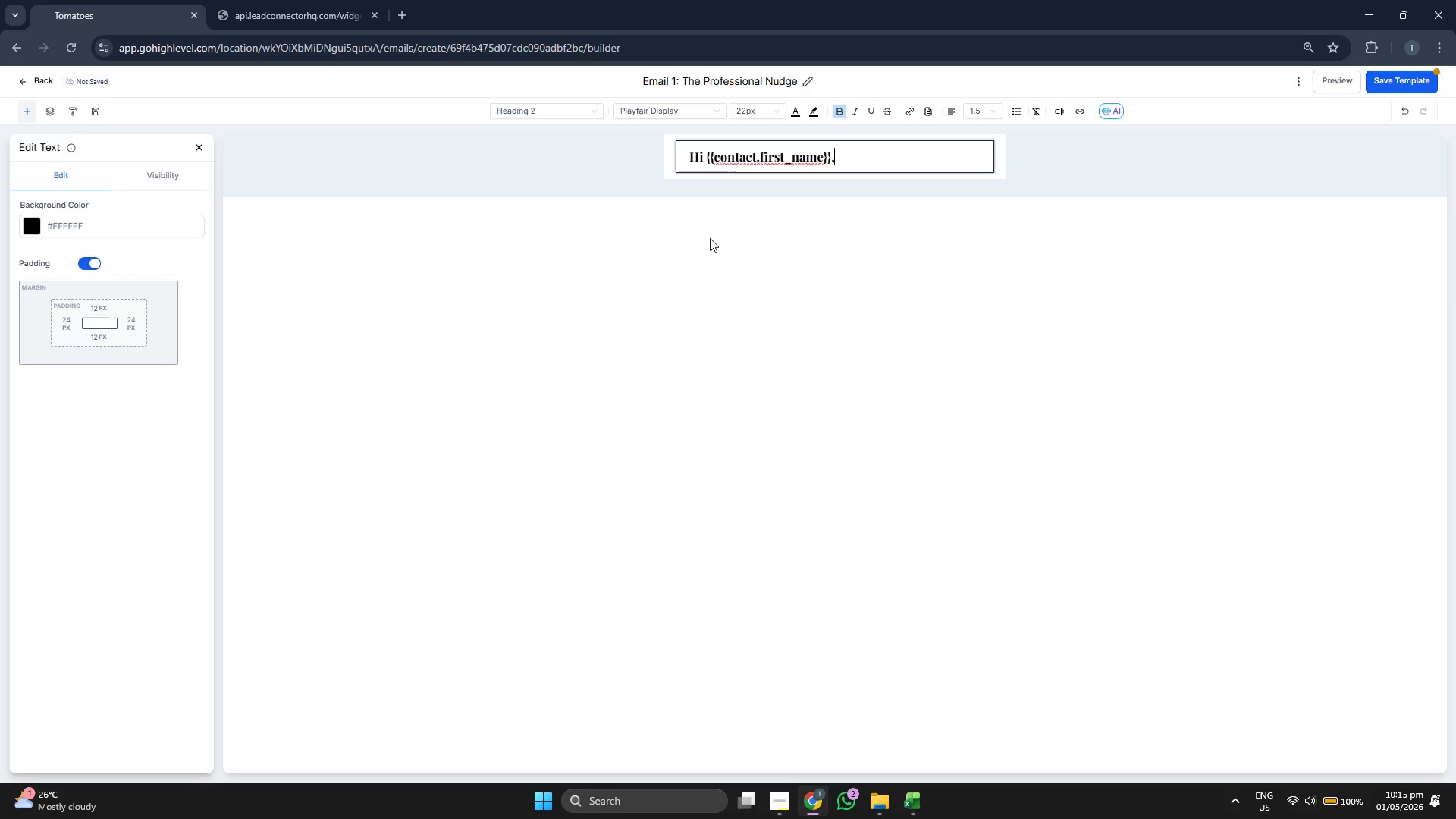 
key(Enter)
 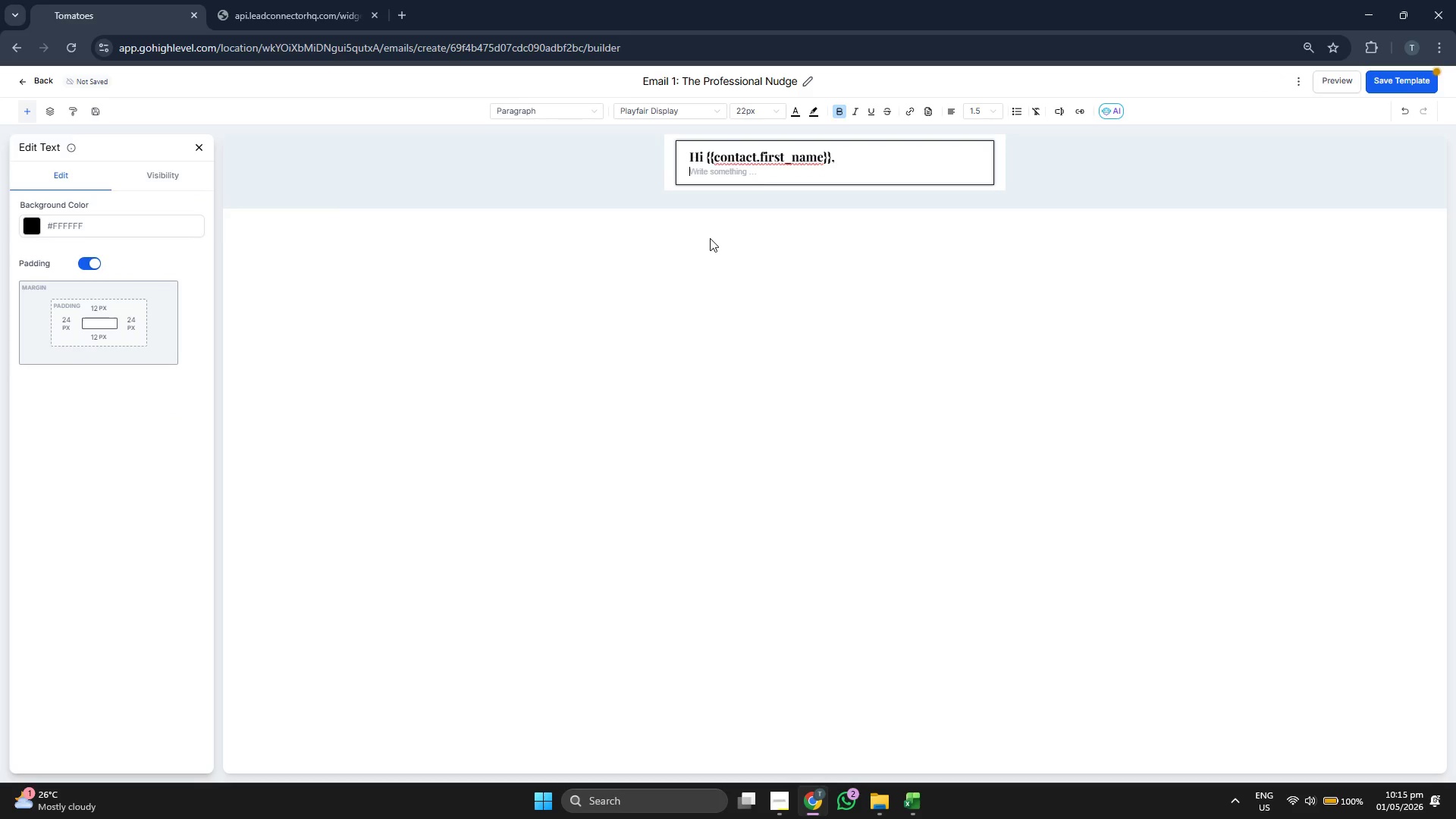 
key(Enter)
 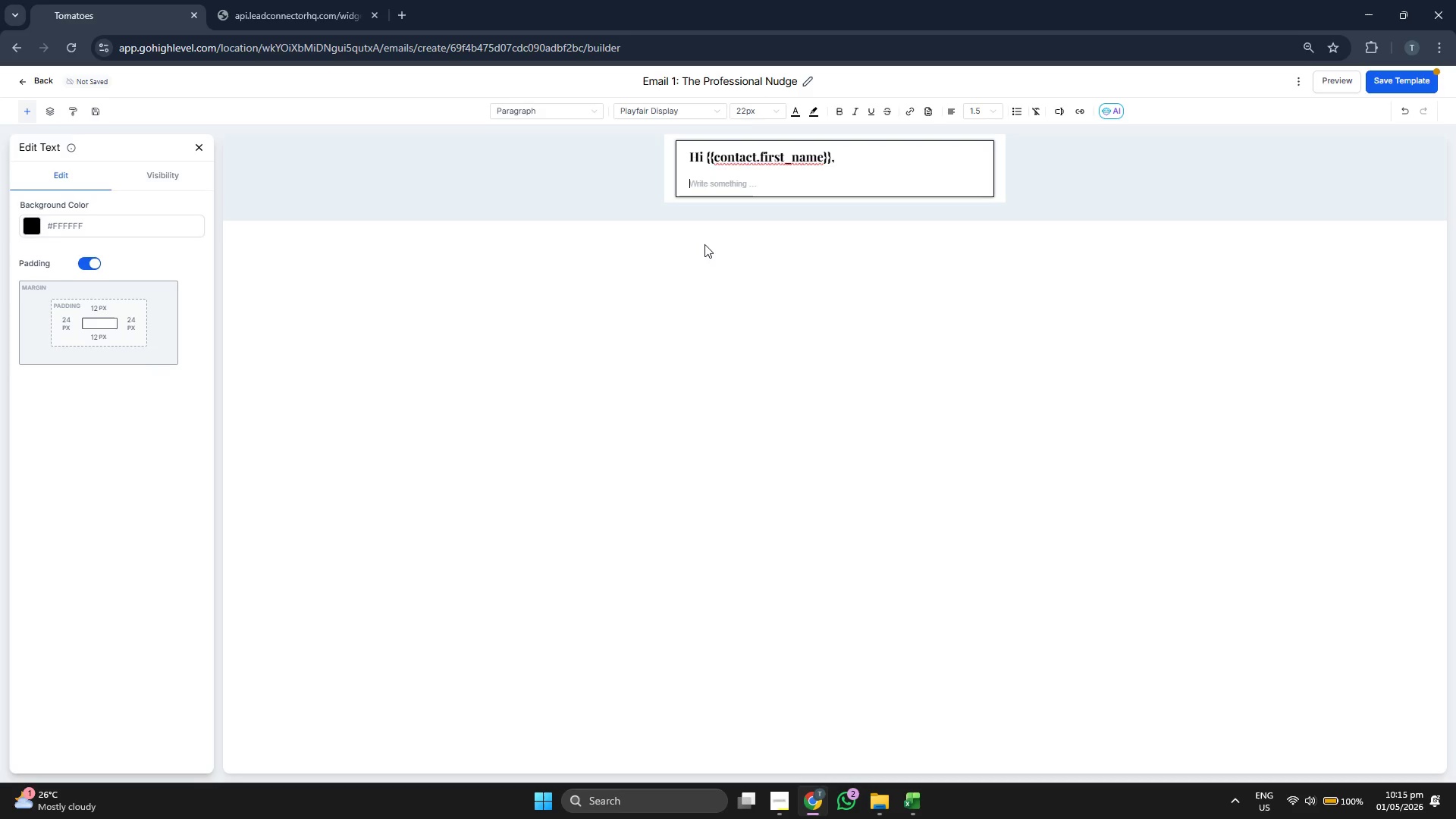 
left_click([742, 116])
 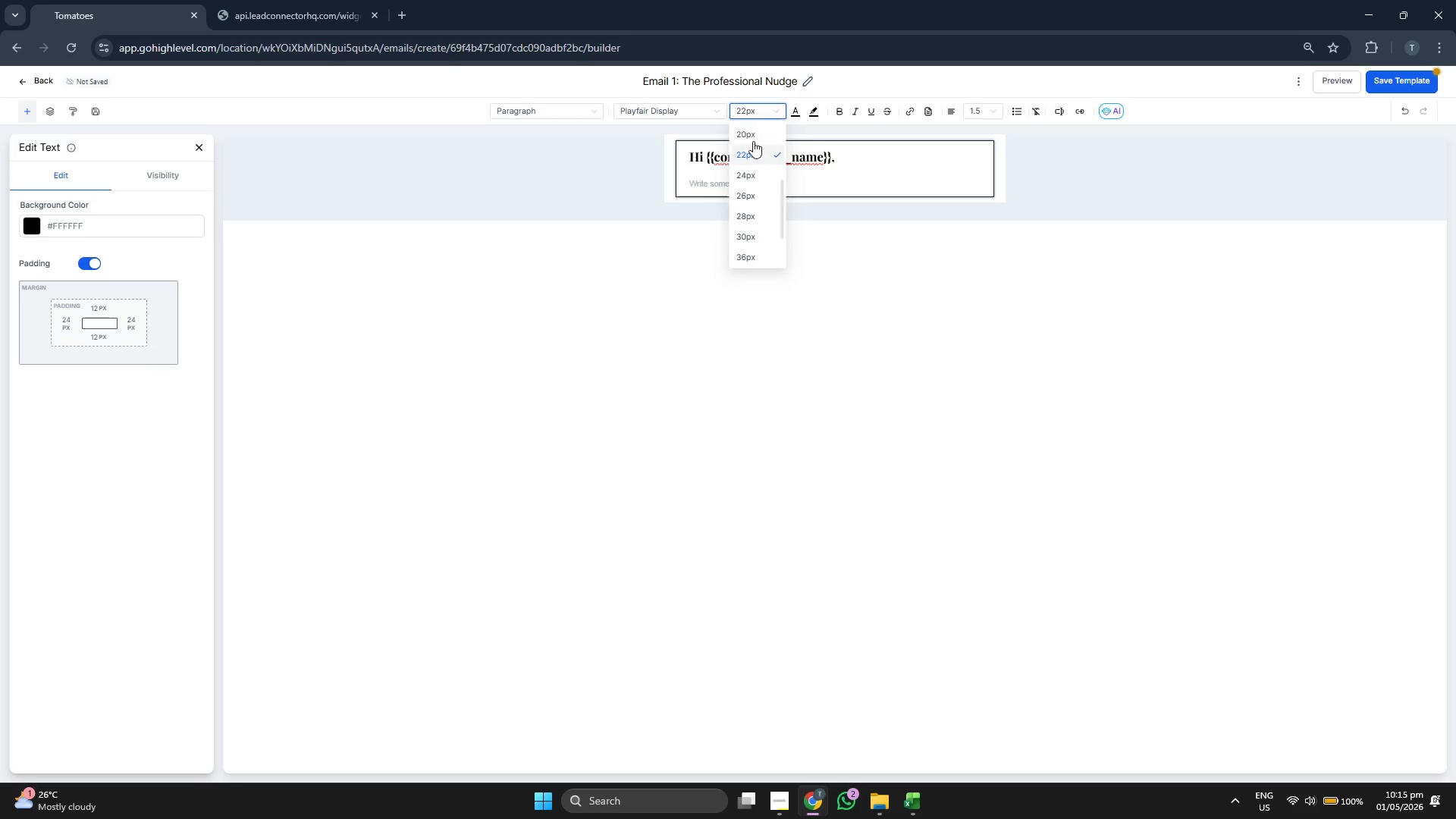 
scroll: coordinate [764, 195], scroll_direction: up, amount: 2.0
 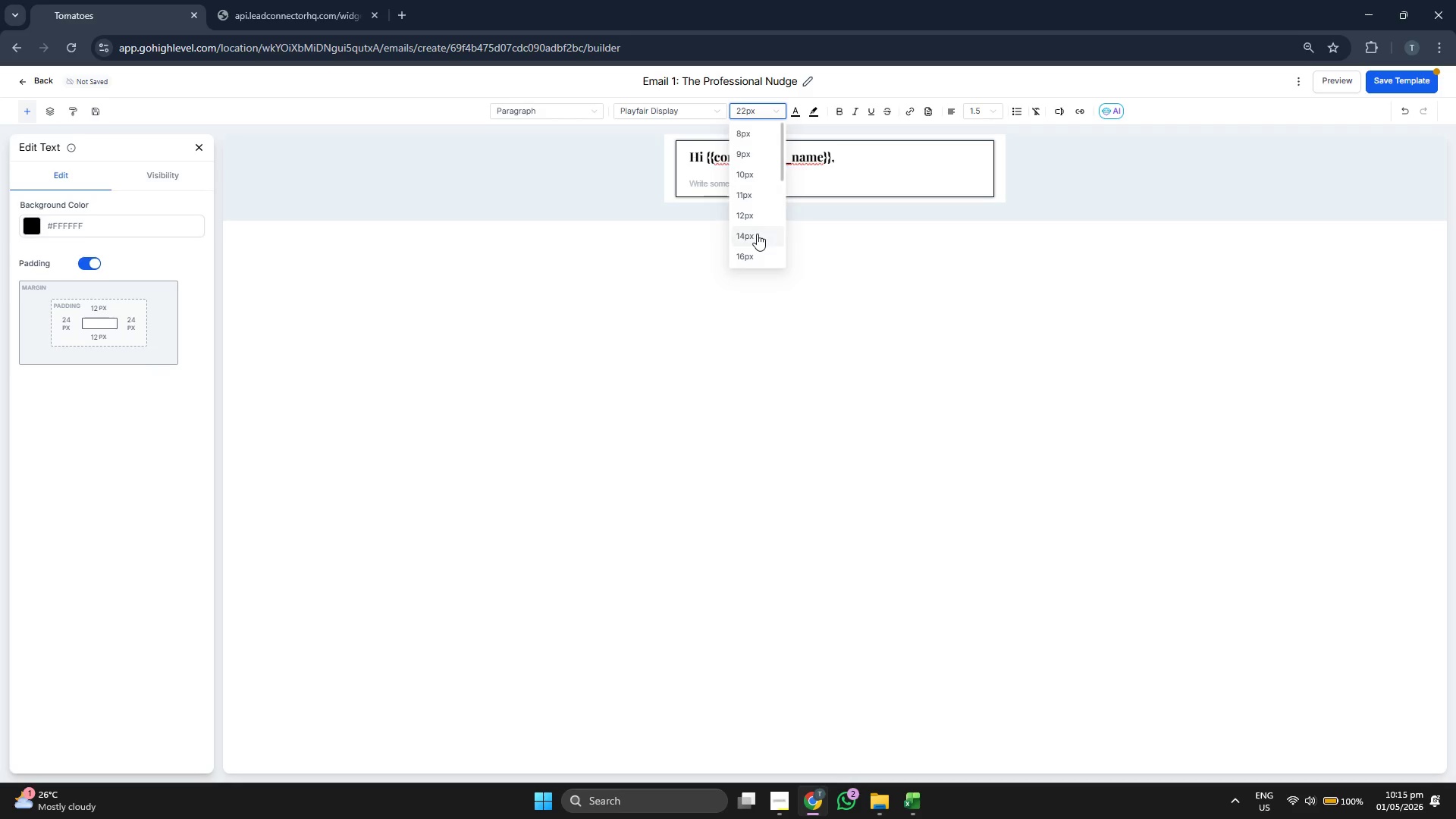 
left_click([754, 256])
 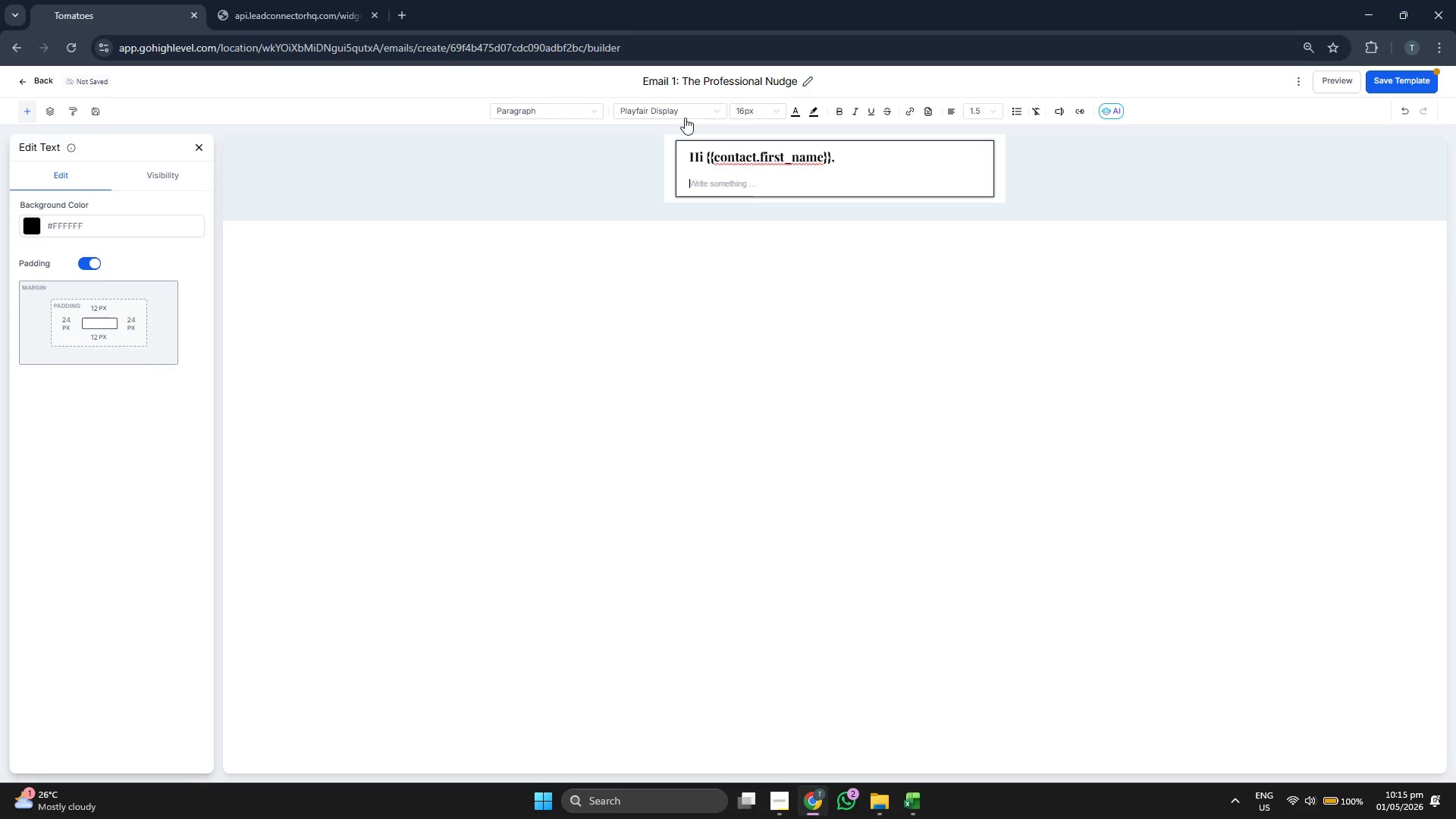 
left_click([682, 114])
 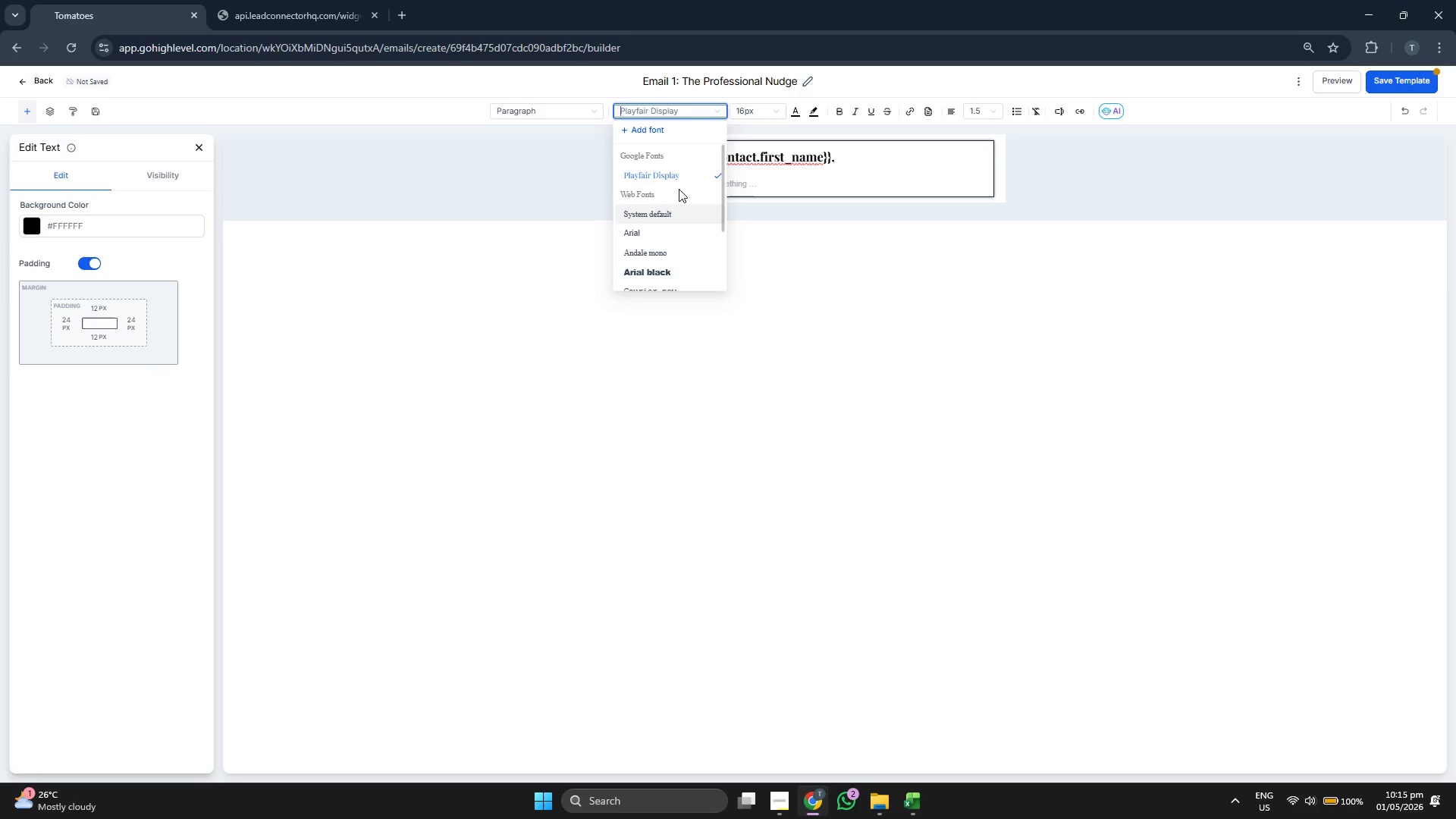 
scroll: coordinate [679, 189], scroll_direction: down, amount: 1.0
 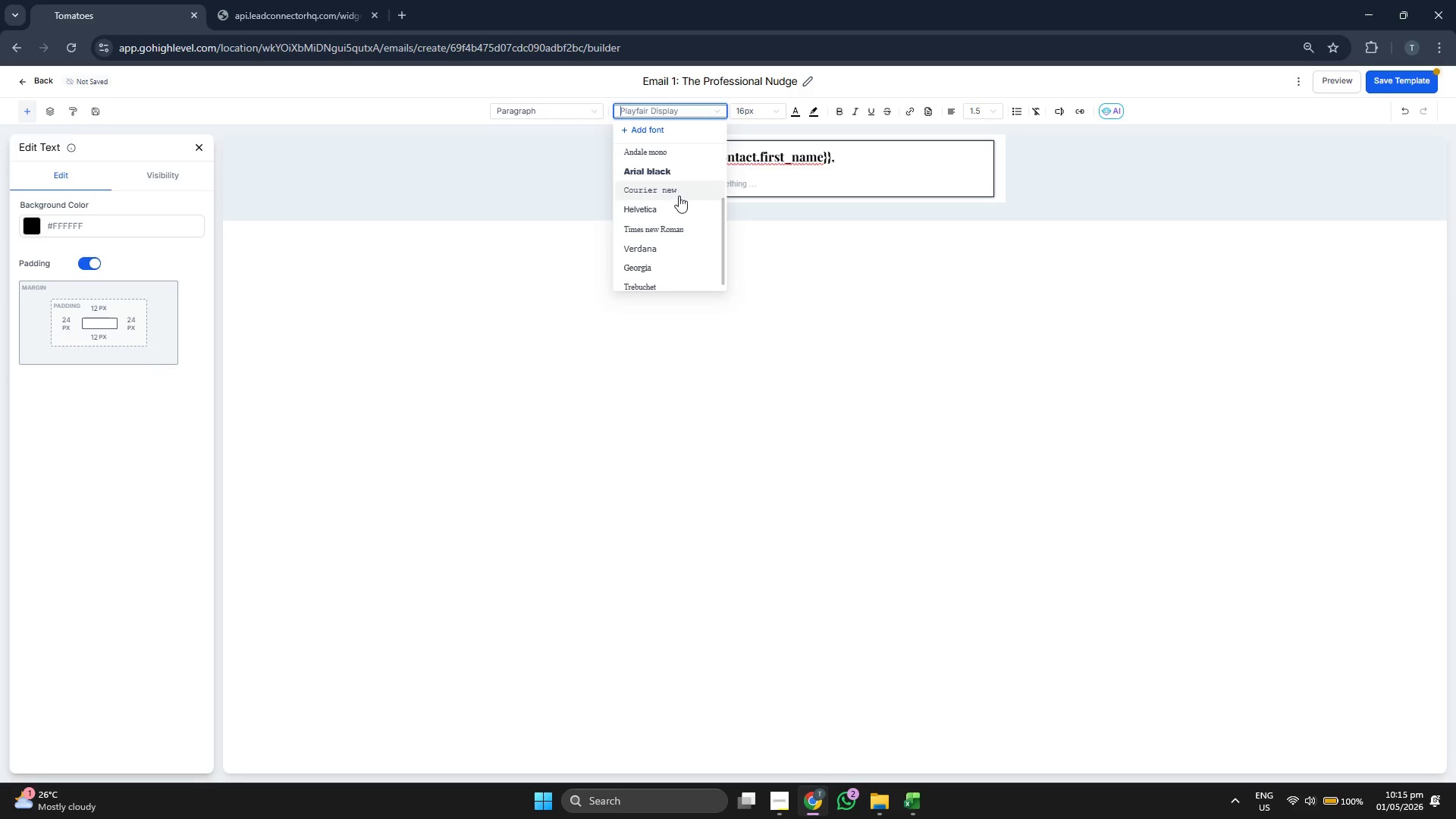 
scroll: coordinate [673, 231], scroll_direction: up, amount: 1.0
 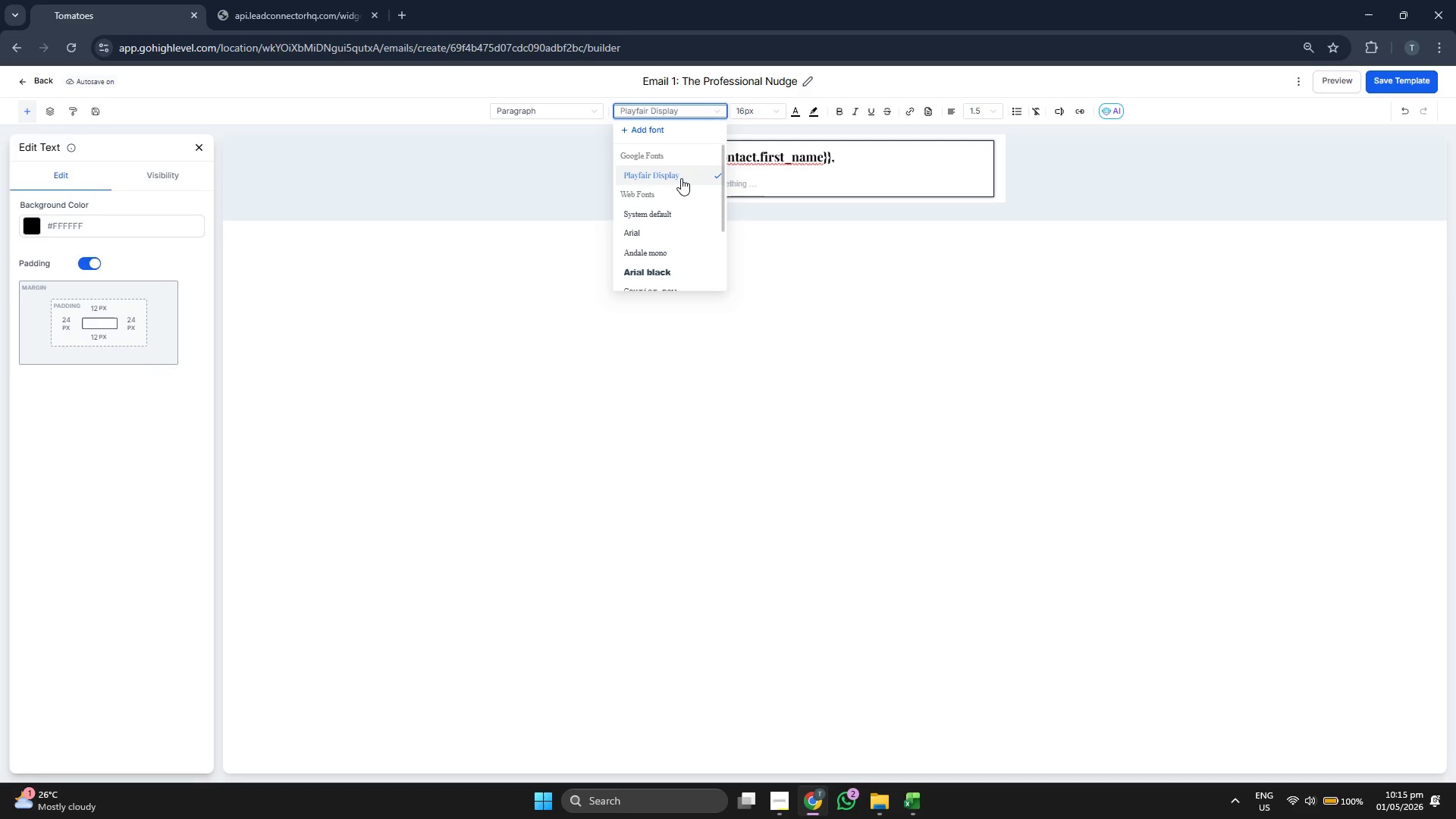 
wait(5.32)
 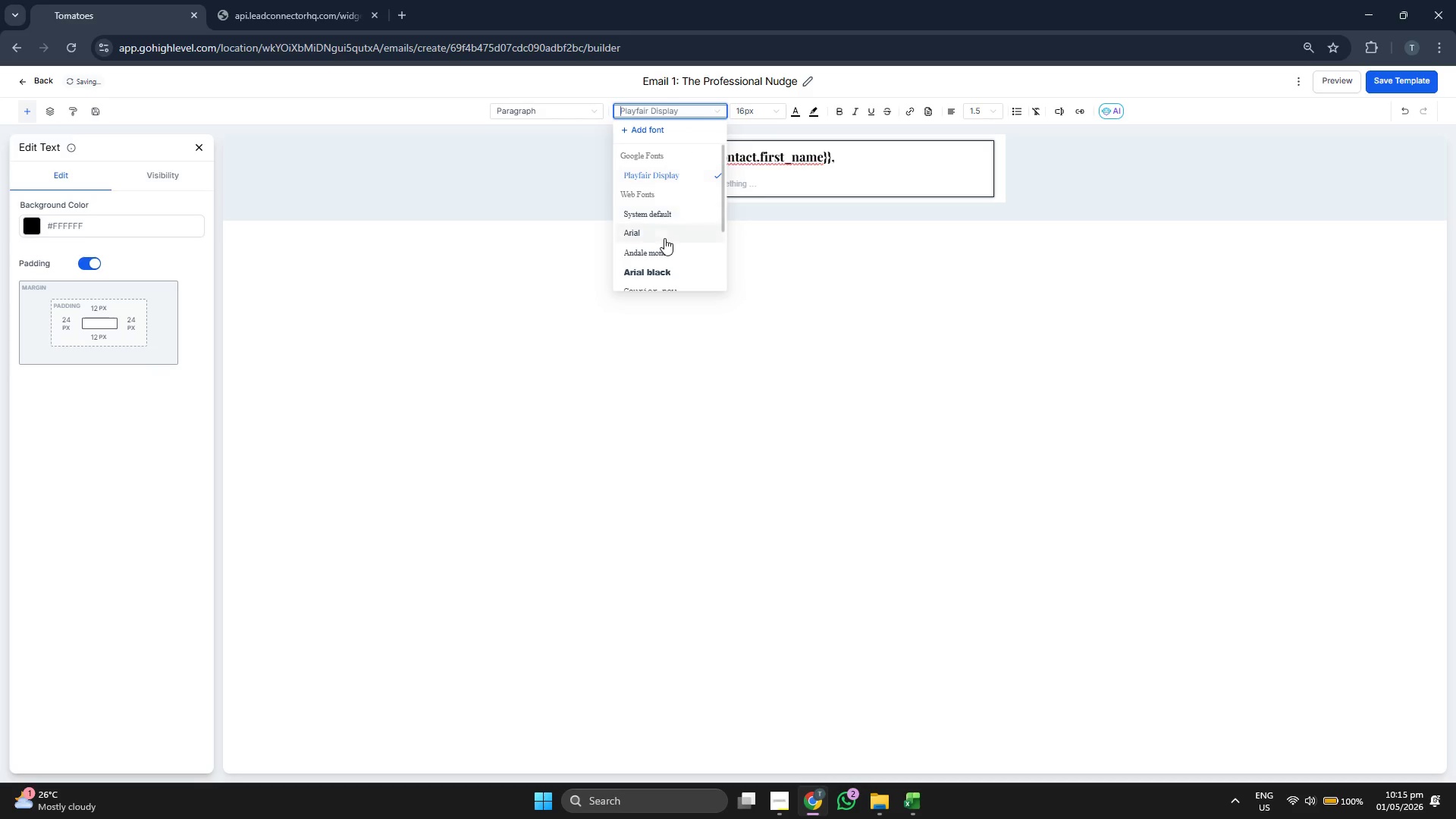 
scroll: coordinate [678, 213], scroll_direction: up, amount: 1.0
 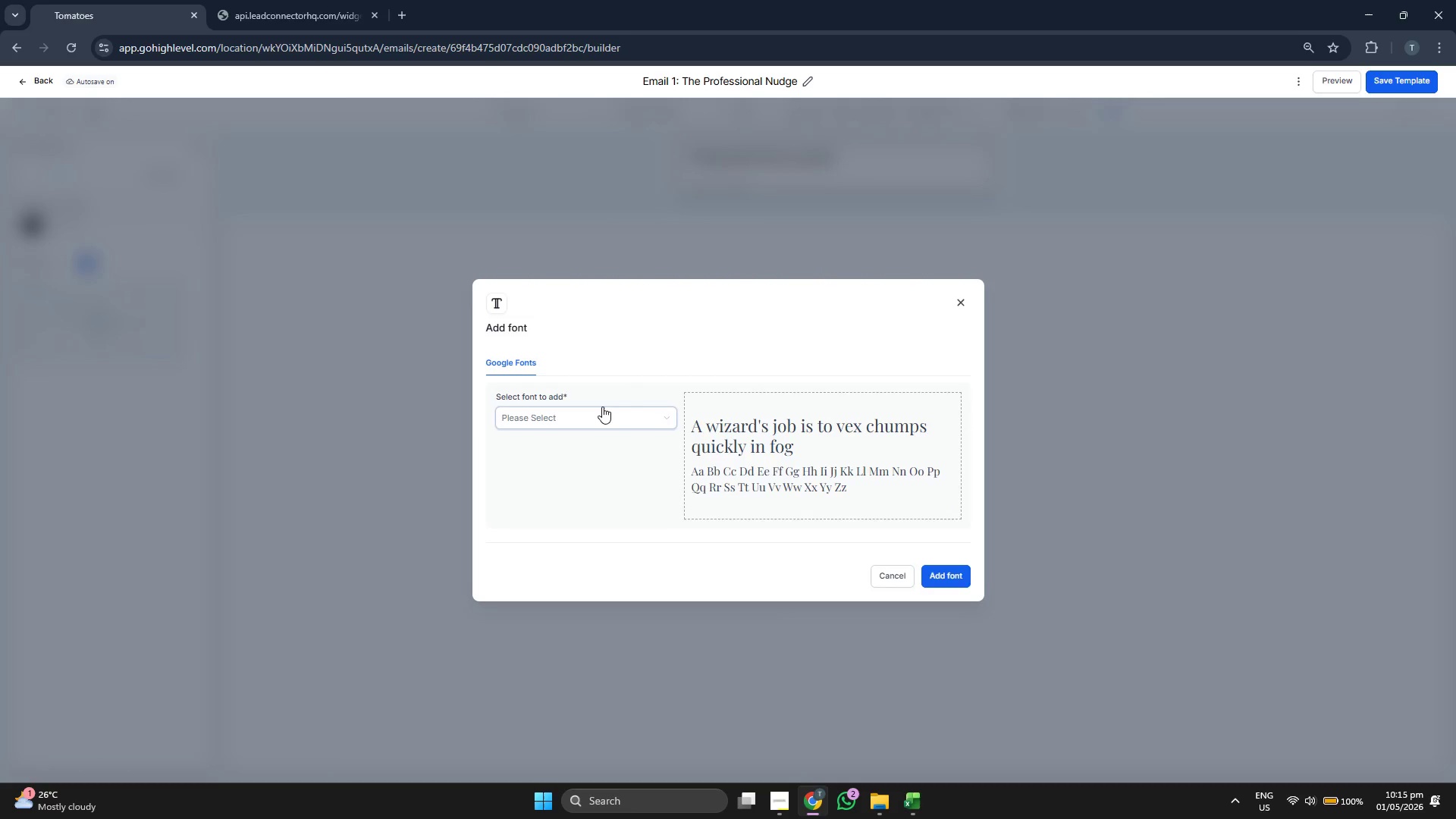 
scroll: coordinate [582, 488], scroll_direction: down, amount: 6.0
 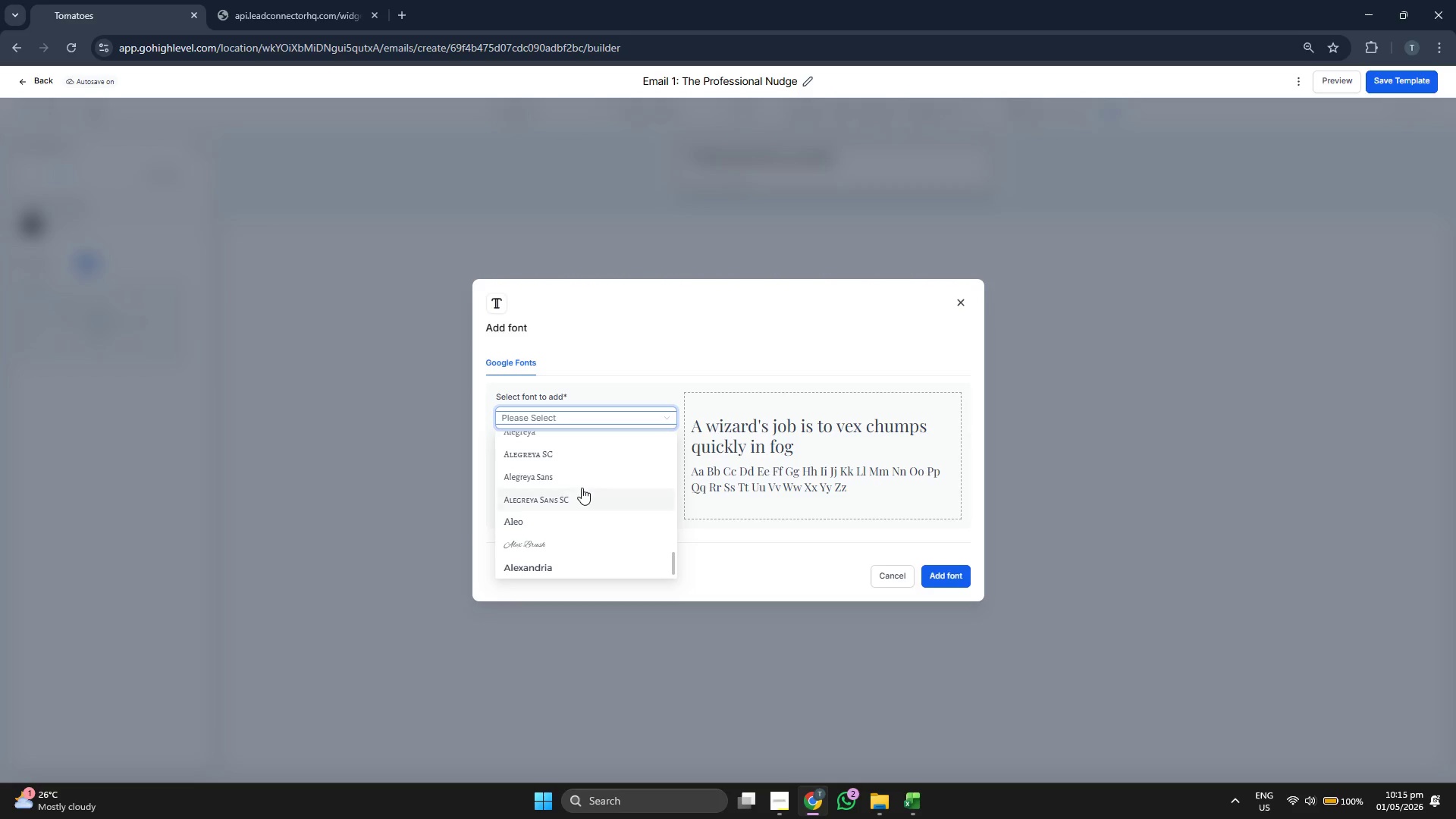 
scroll: coordinate [584, 490], scroll_direction: up, amount: 14.0
 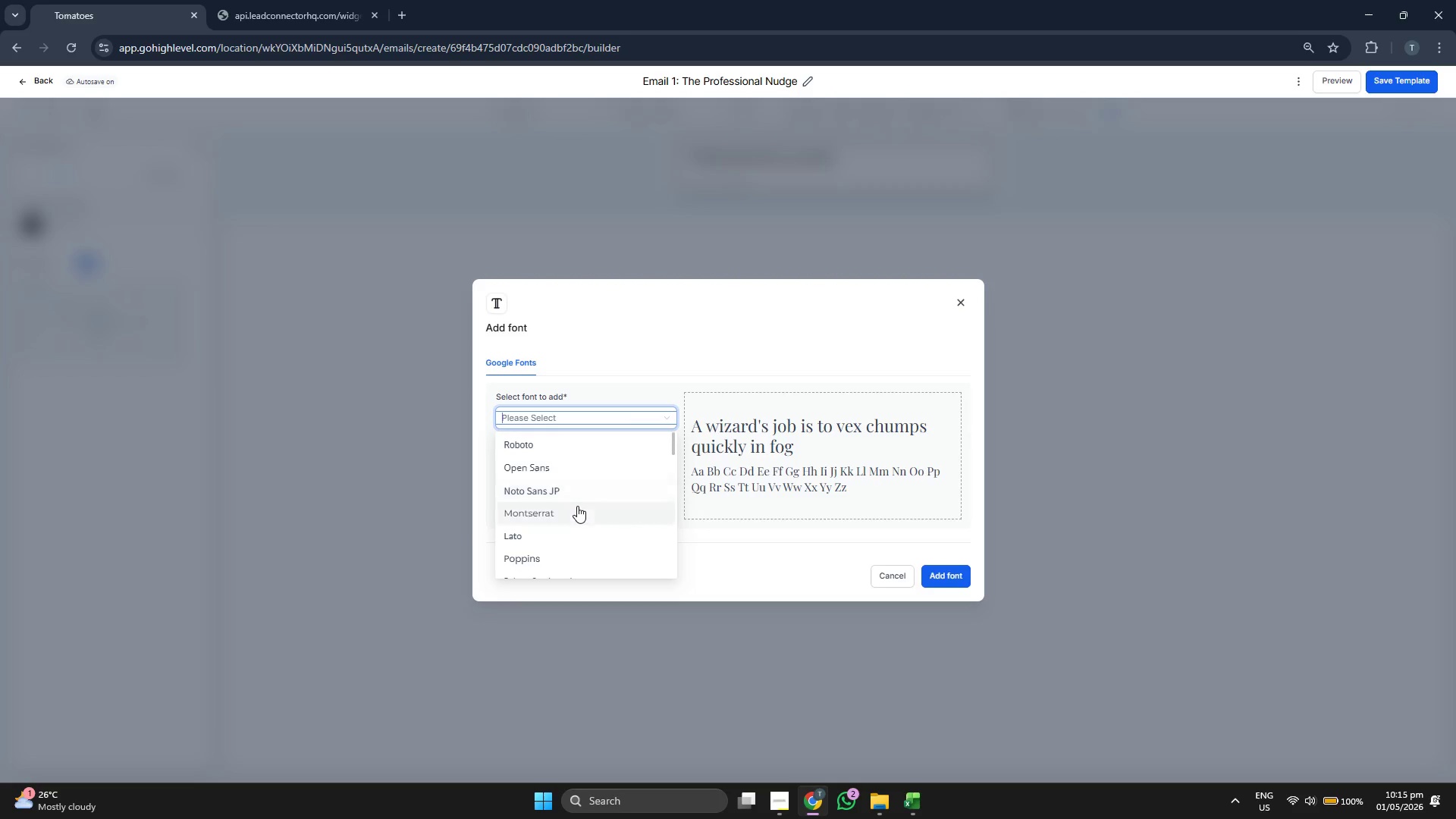 
double_click([720, 541])
 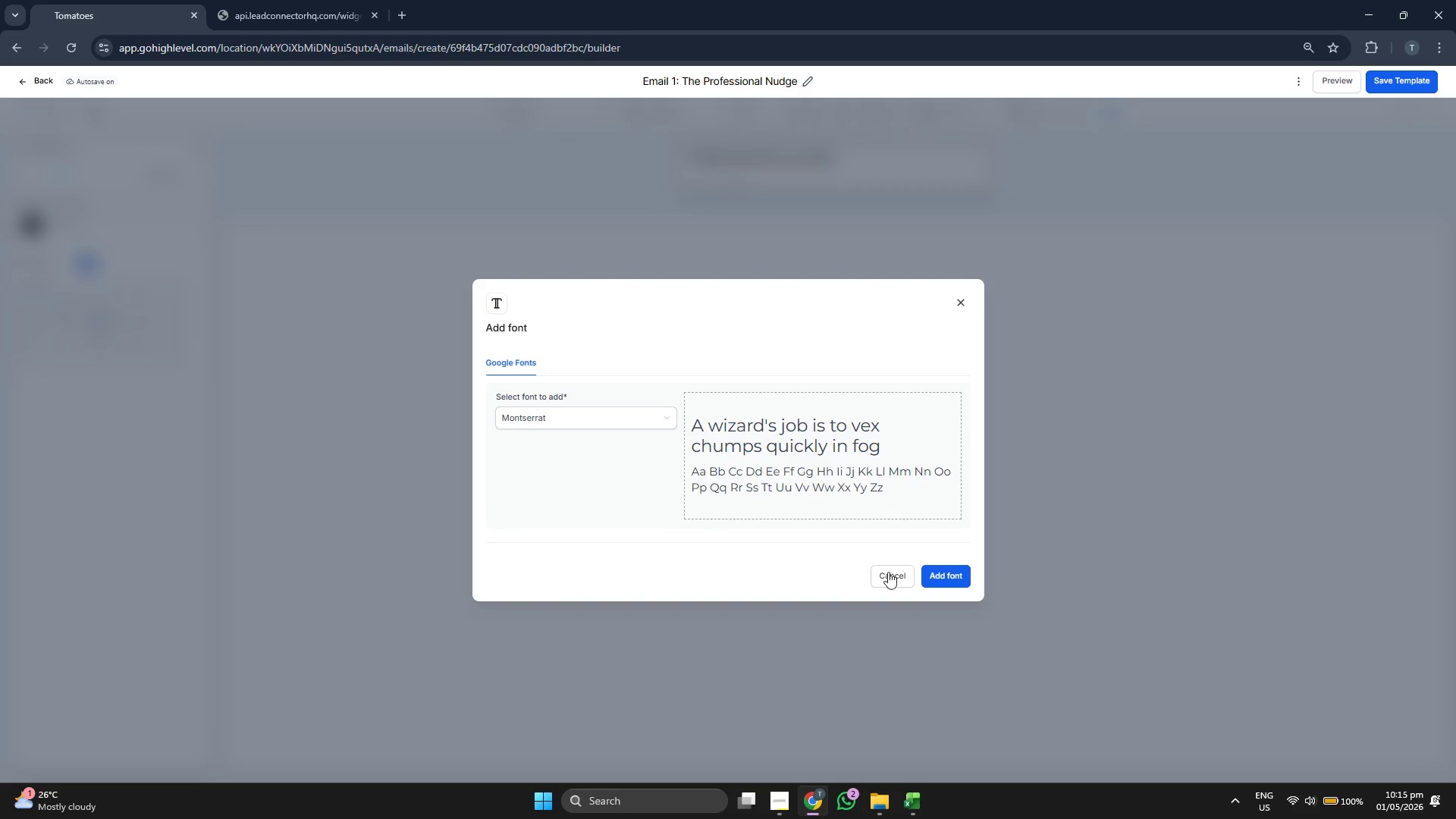 
left_click([965, 587])
 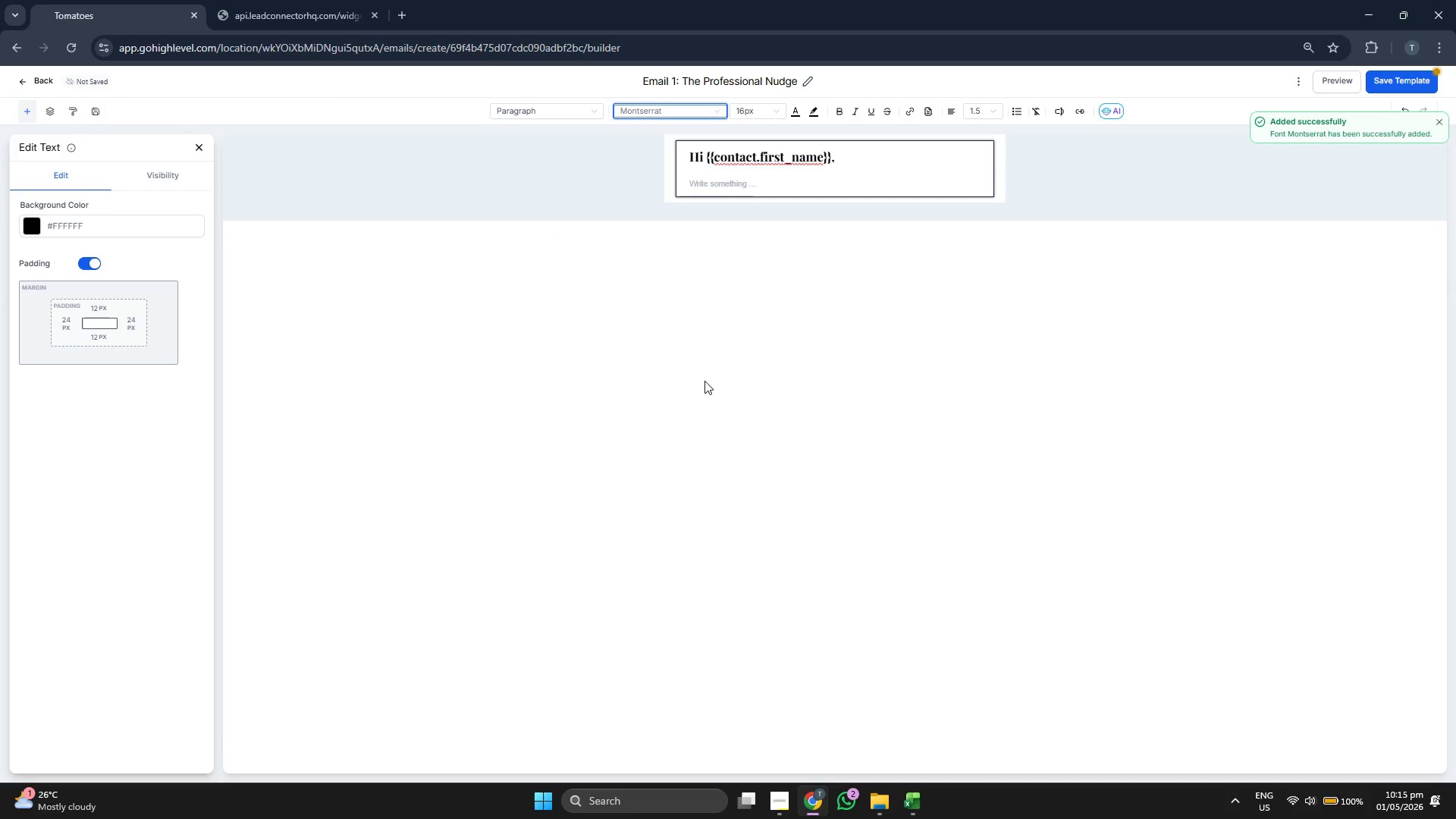 
left_click([739, 183])
 